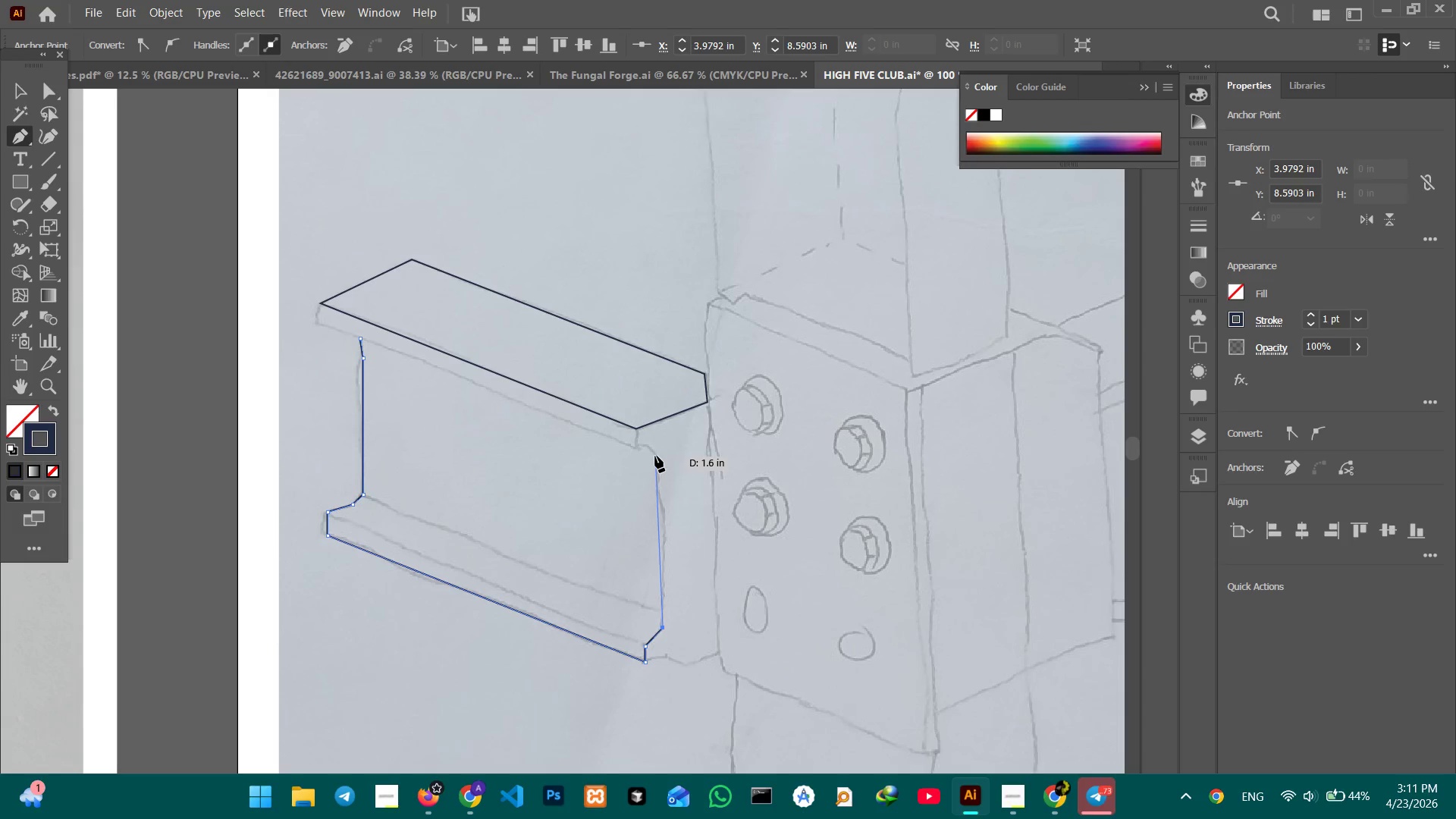 
left_click([656, 455])
 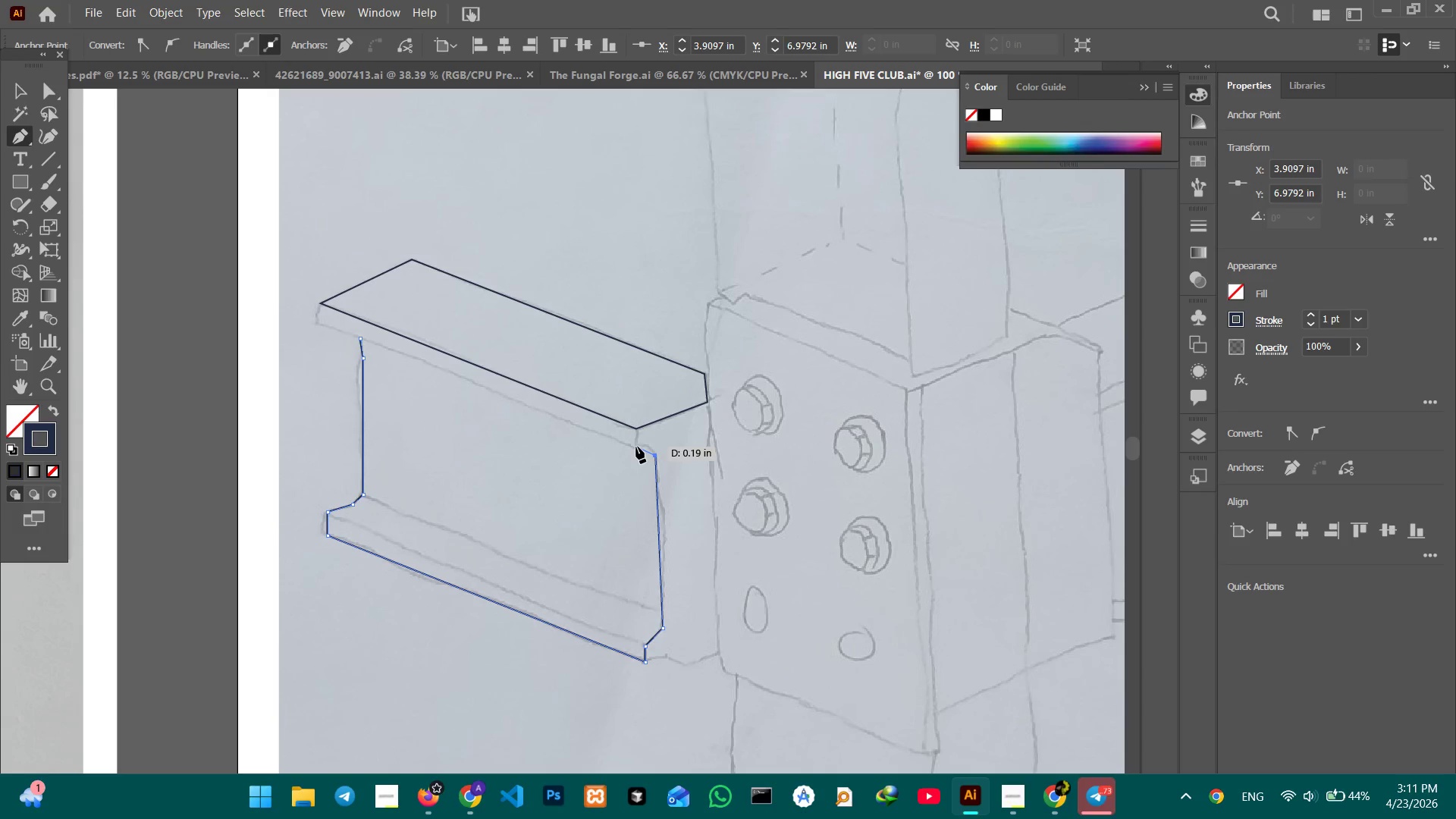 
left_click([635, 447])
 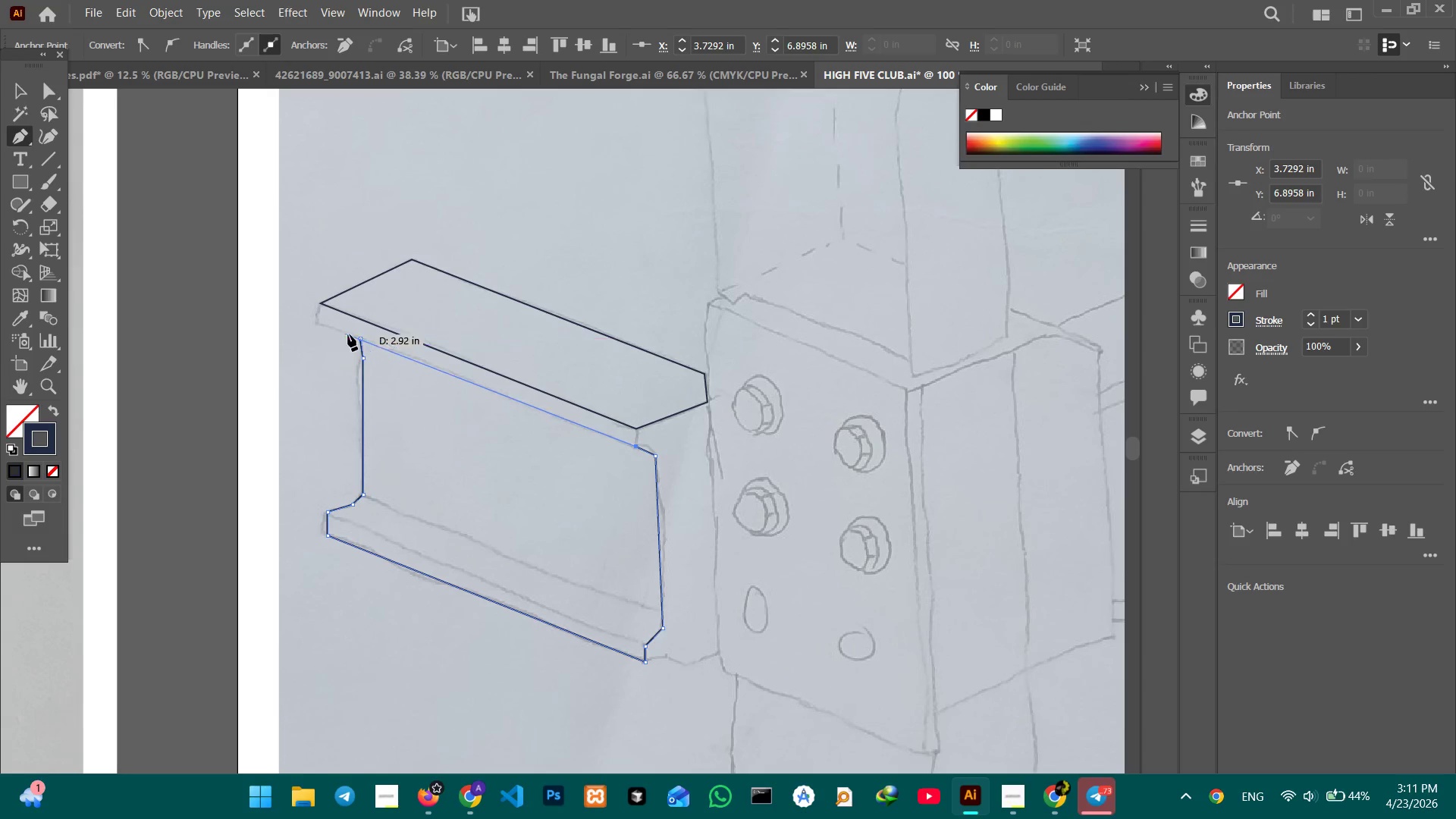 
left_click([360, 341])
 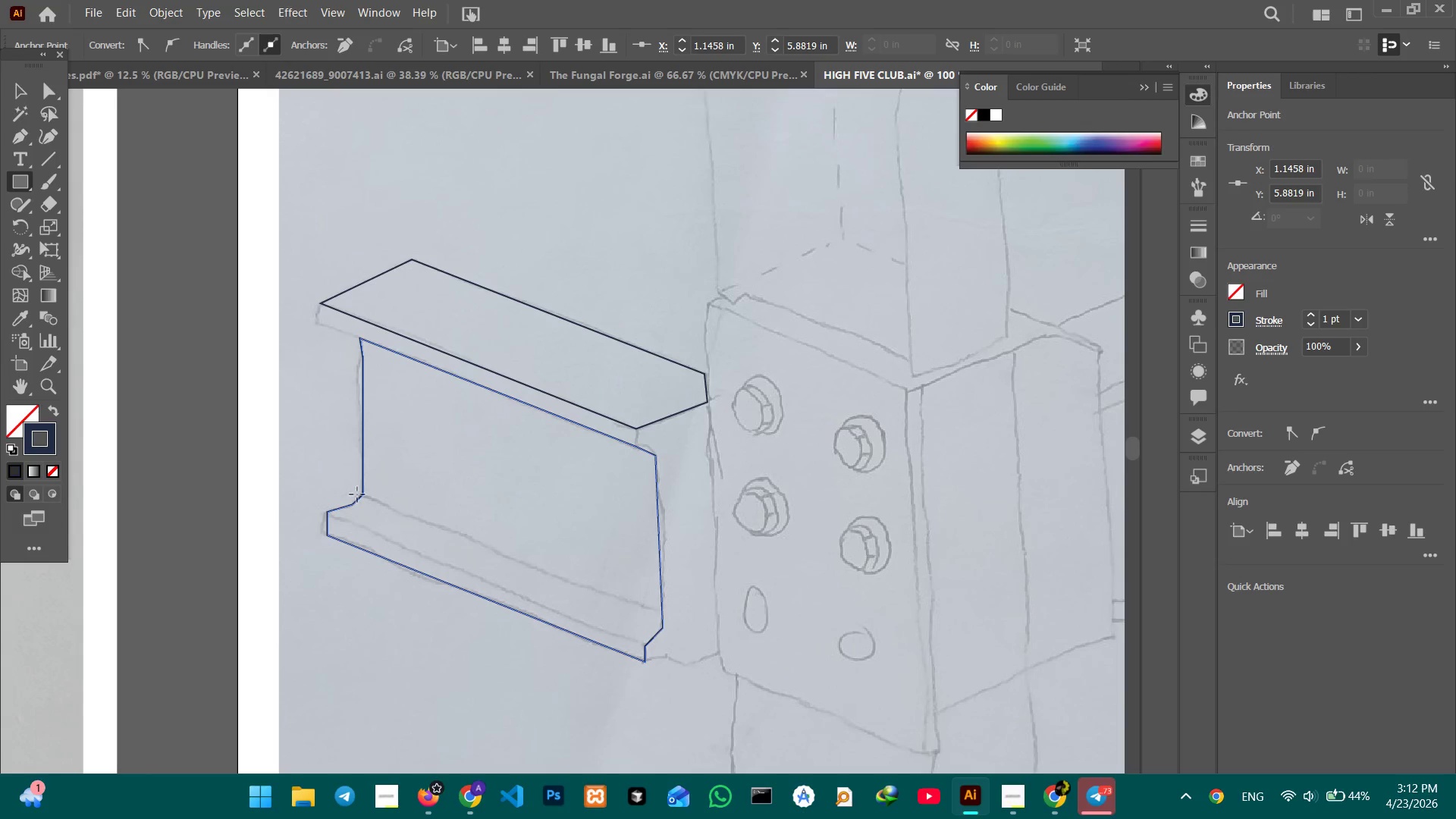 
wait(6.8)
 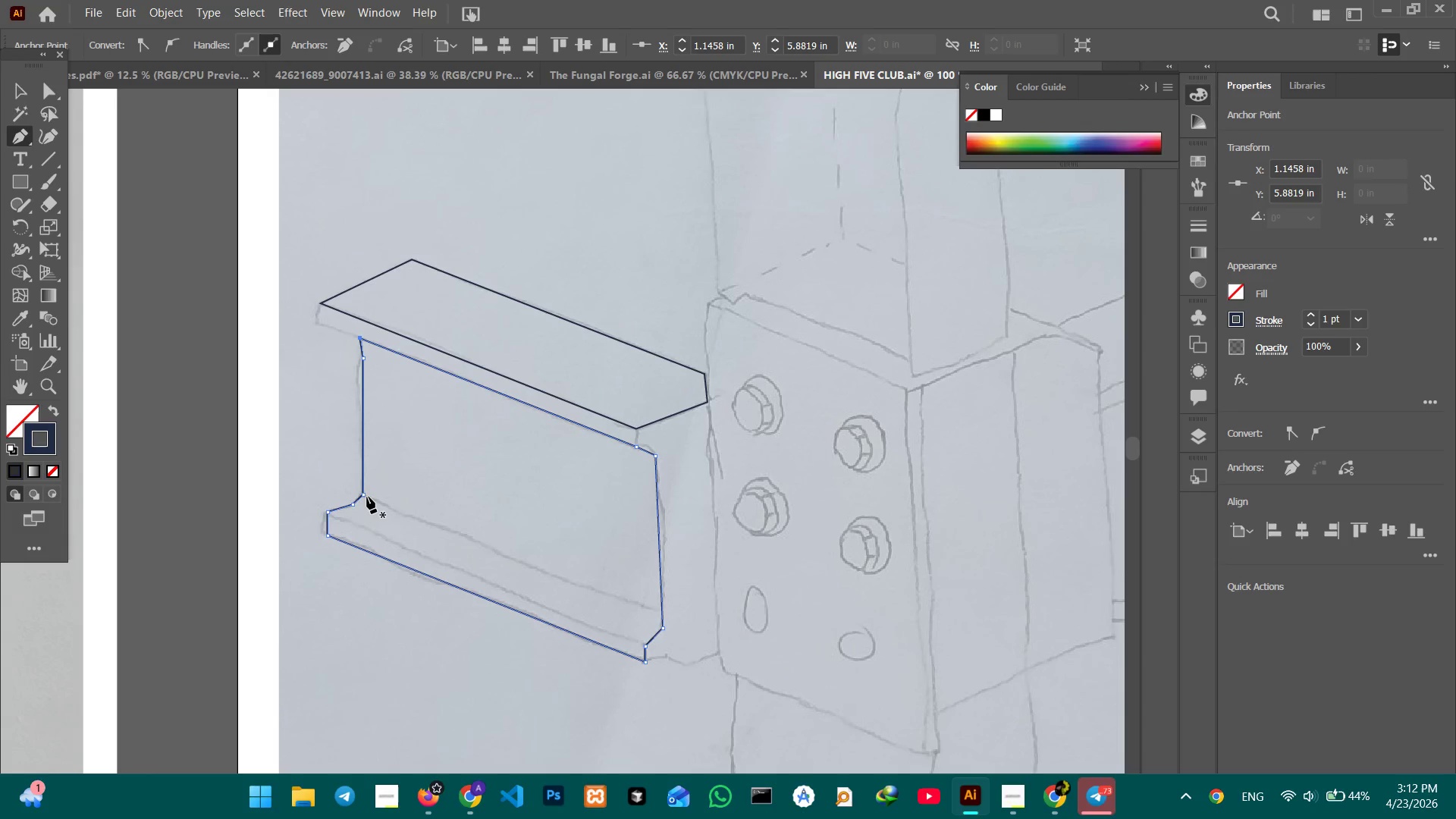 
left_click_drag(start_coordinate=[372, 513], to_coordinate=[733, 558])
 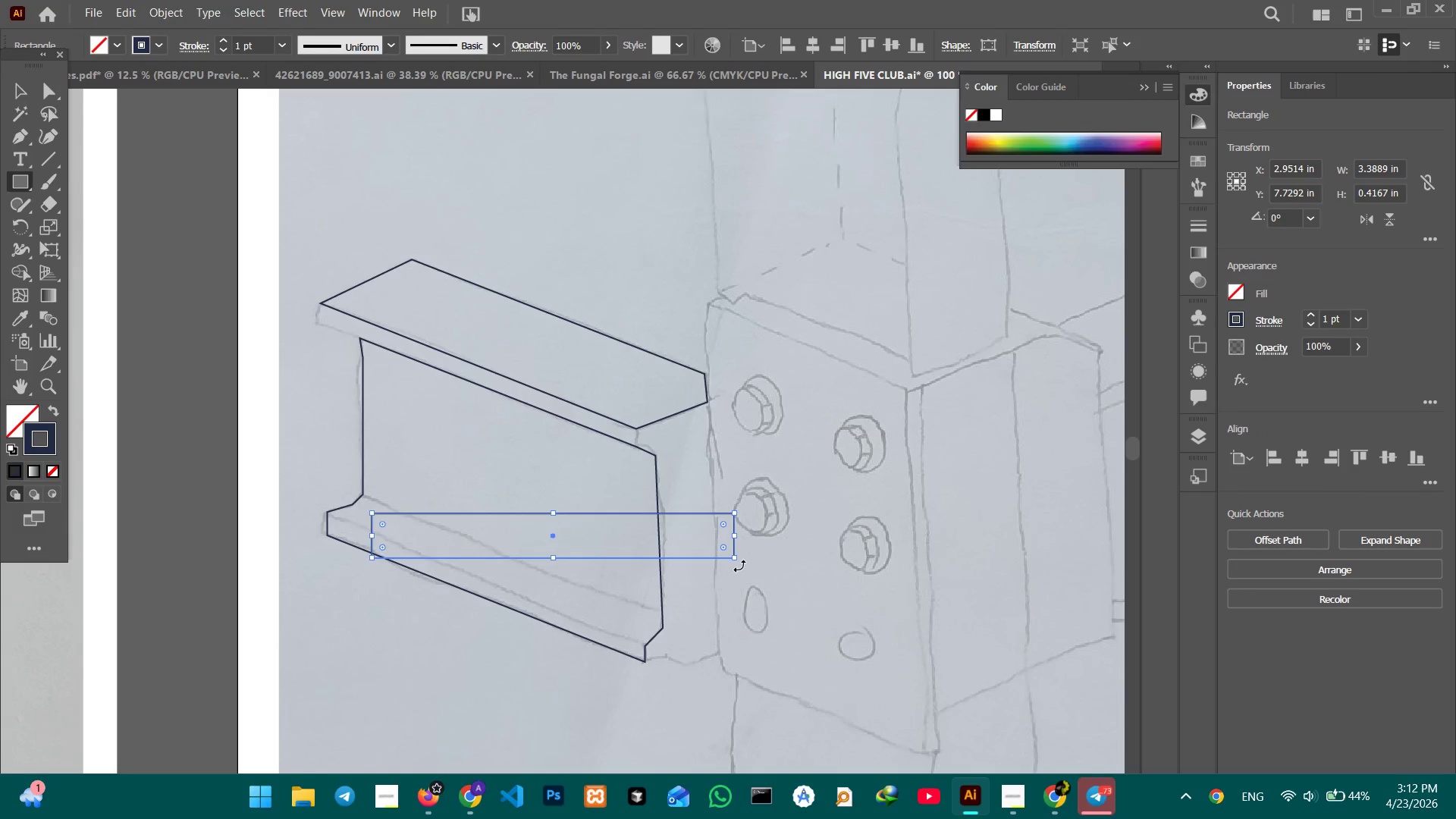 
left_click_drag(start_coordinate=[739, 566], to_coordinate=[670, 615])
 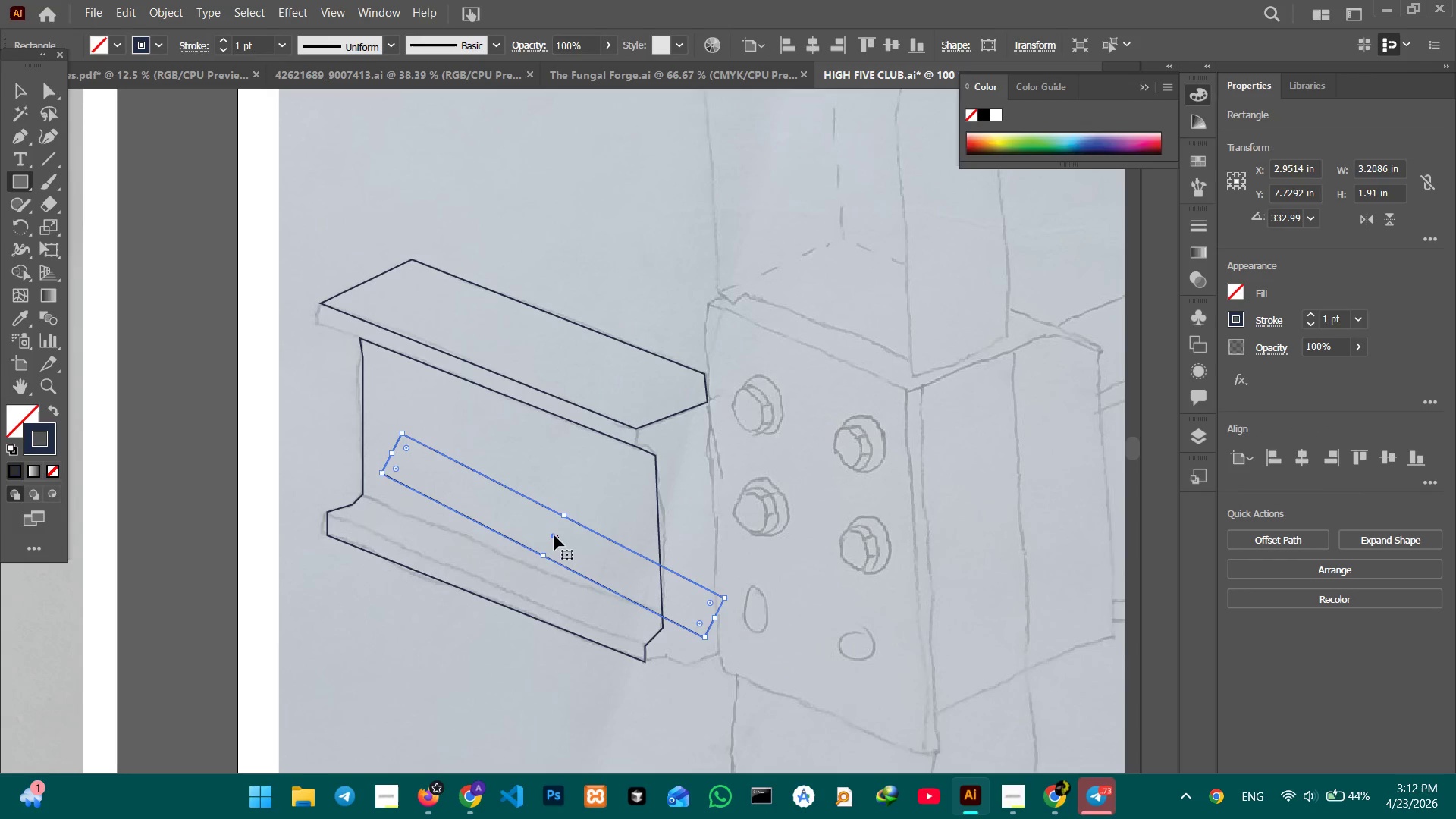 
left_click_drag(start_coordinate=[554, 535], to_coordinate=[503, 571])
 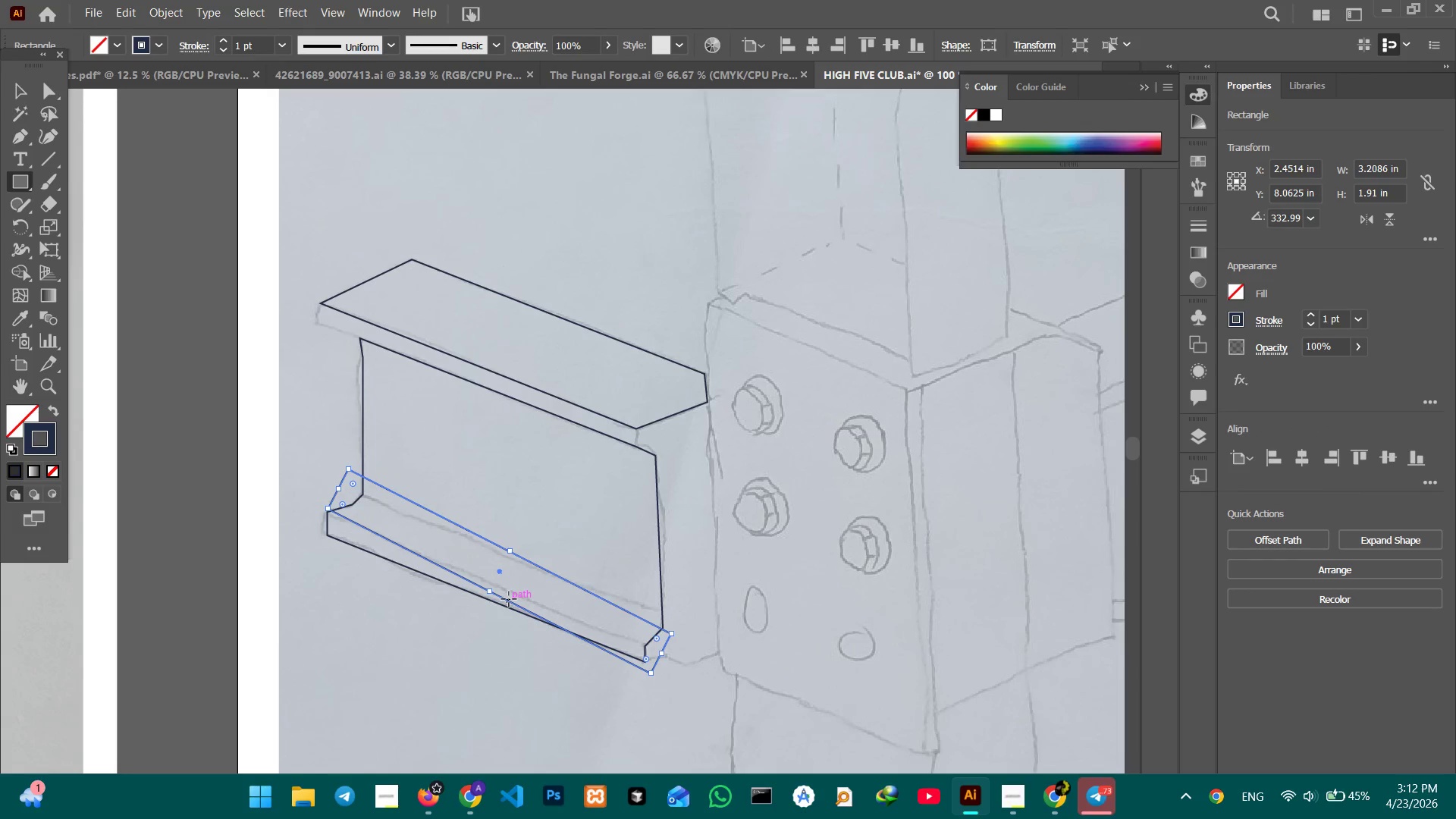 
wait(26.25)
 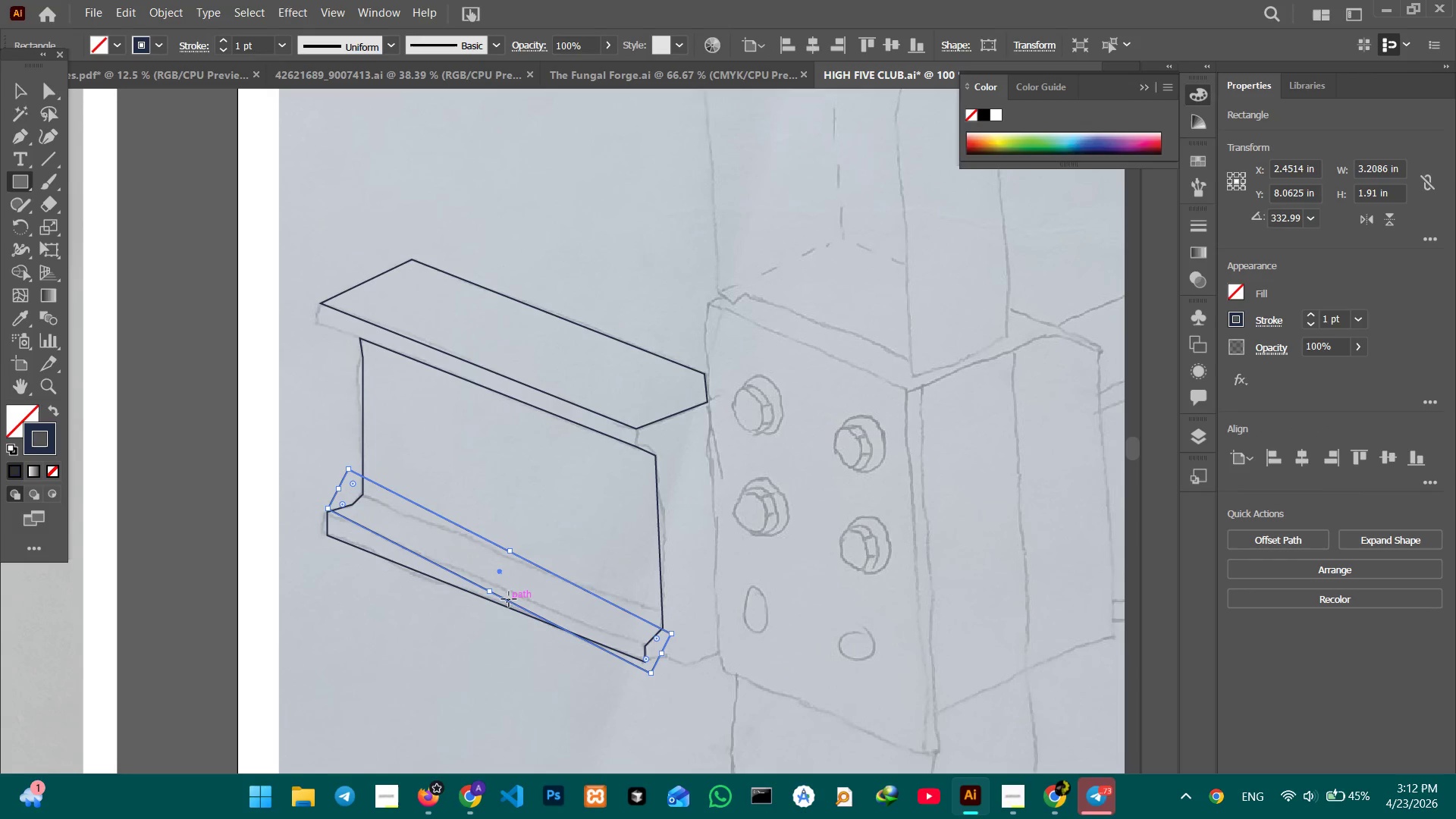 
key(Control+Equal)
 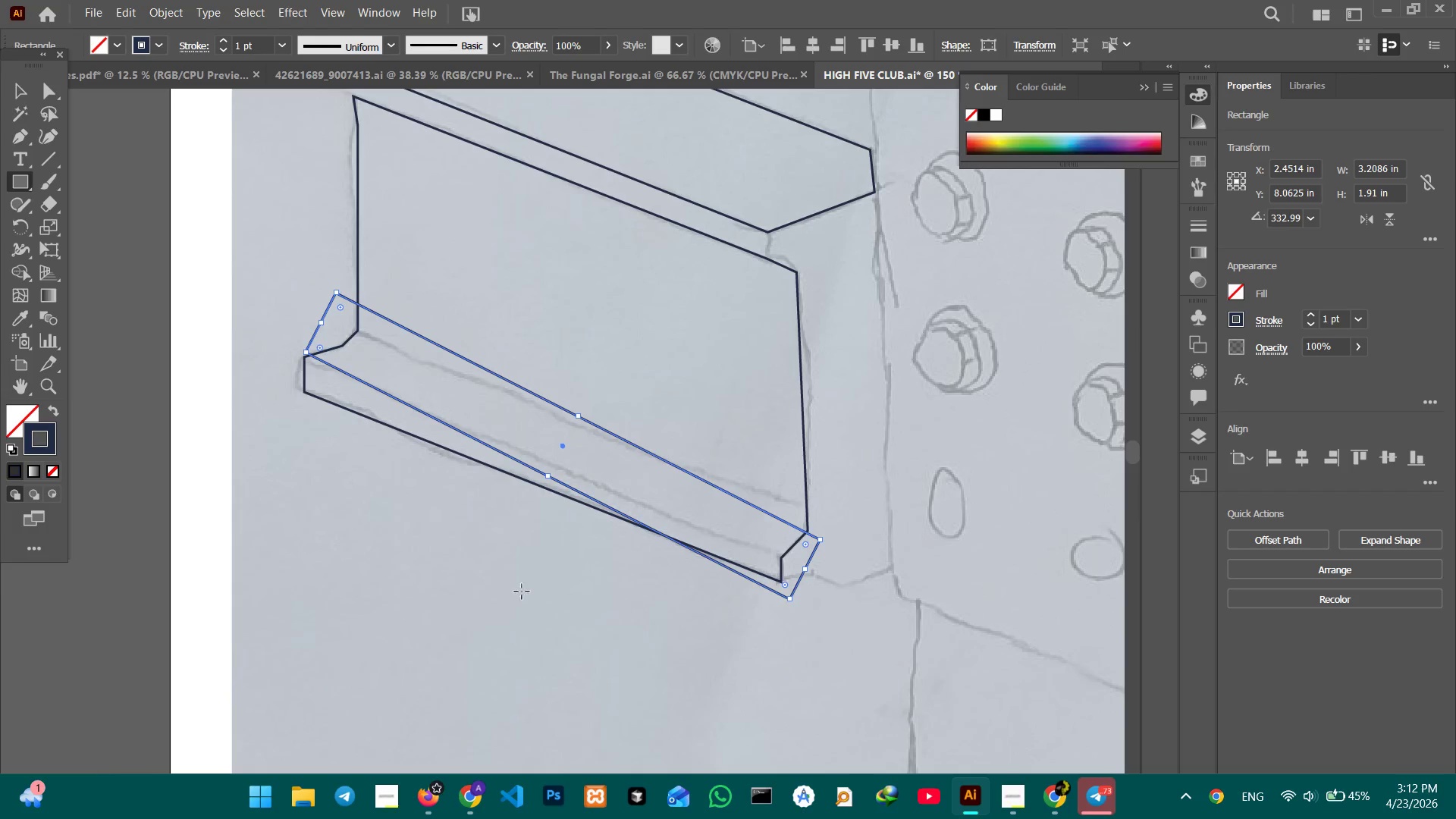 
key(Control+Equal)
 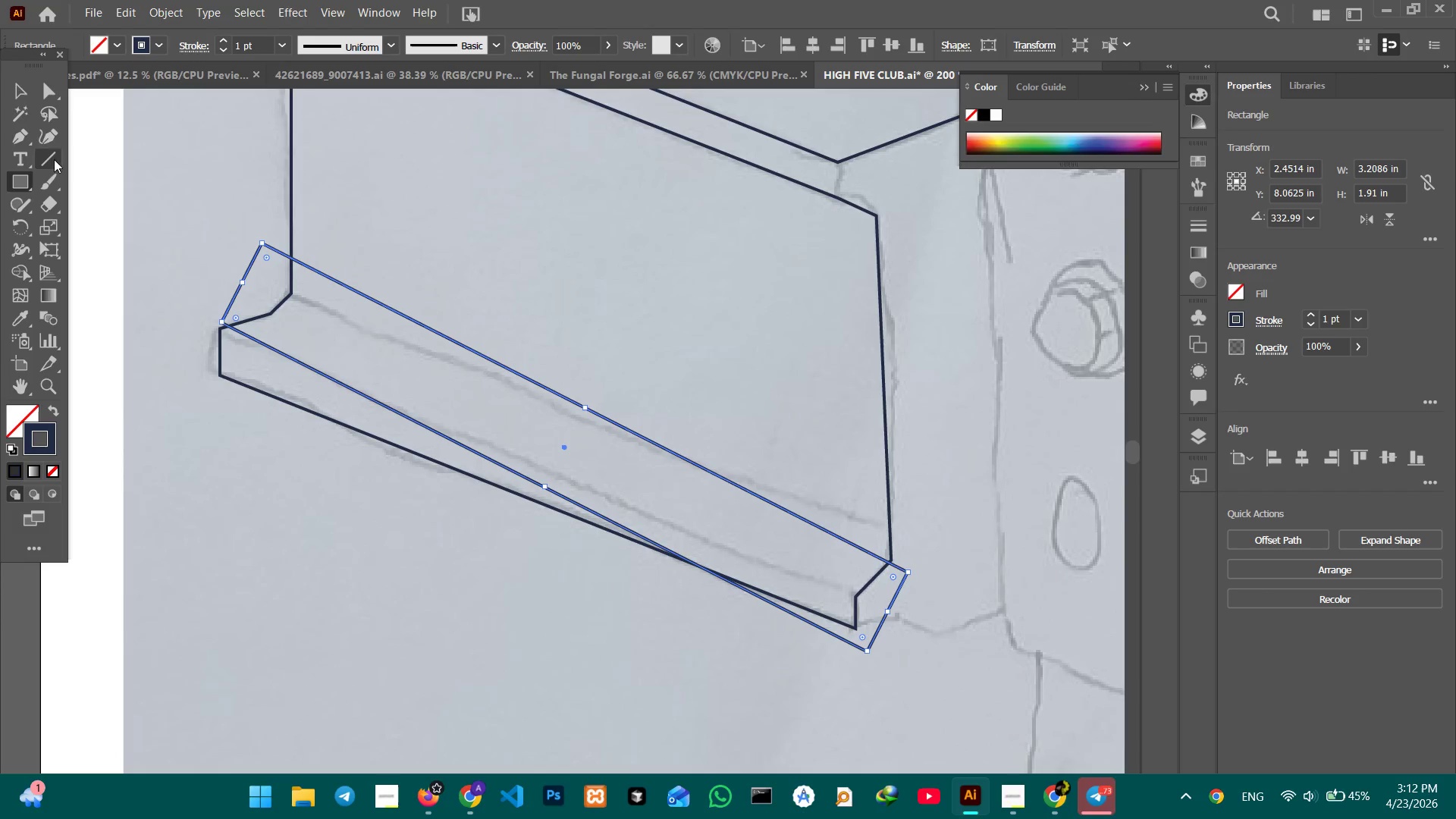 
left_click([45, 124])
 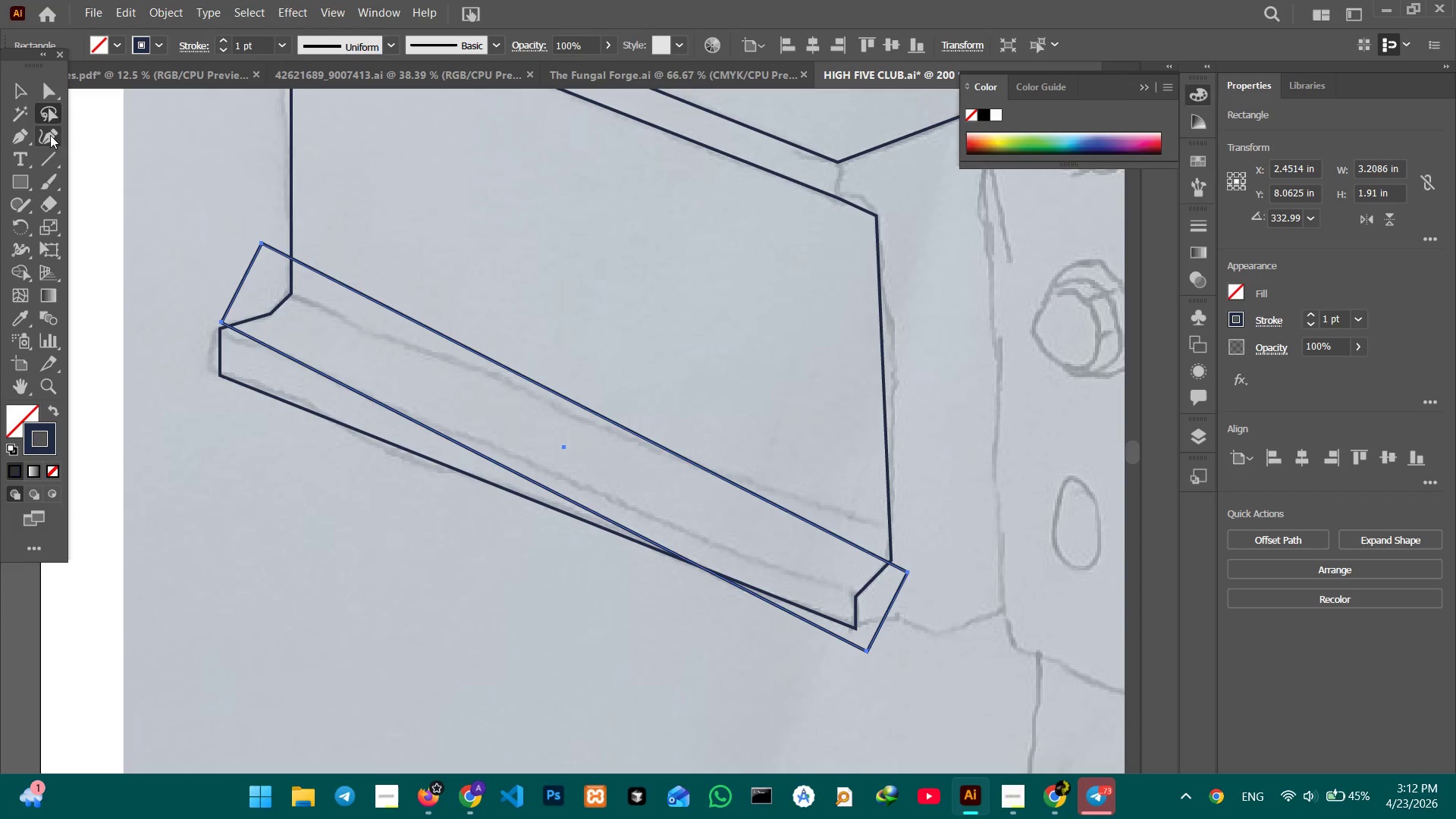 
double_click([50, 136])
 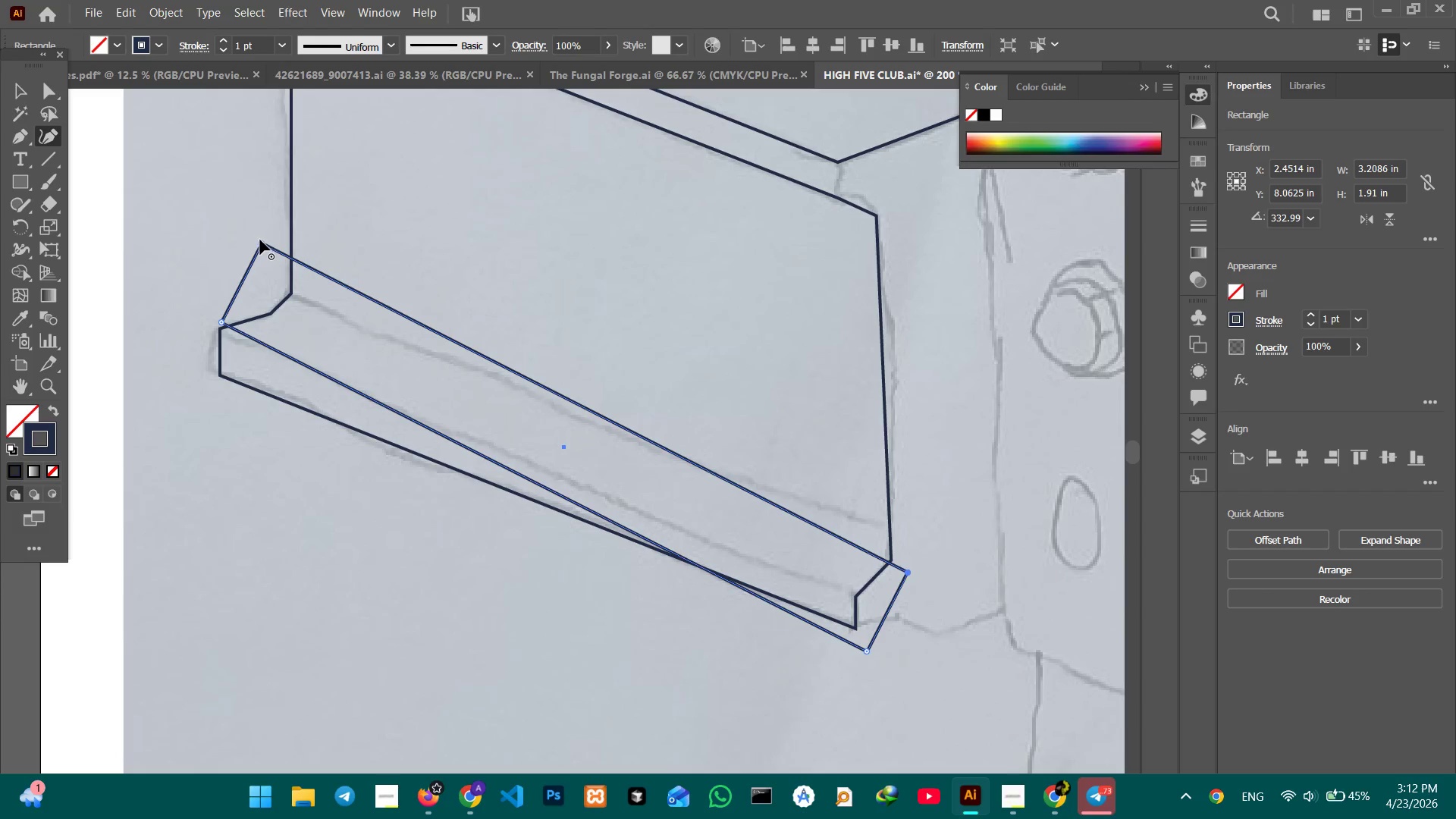 
left_click_drag(start_coordinate=[260, 243], to_coordinate=[290, 296])
 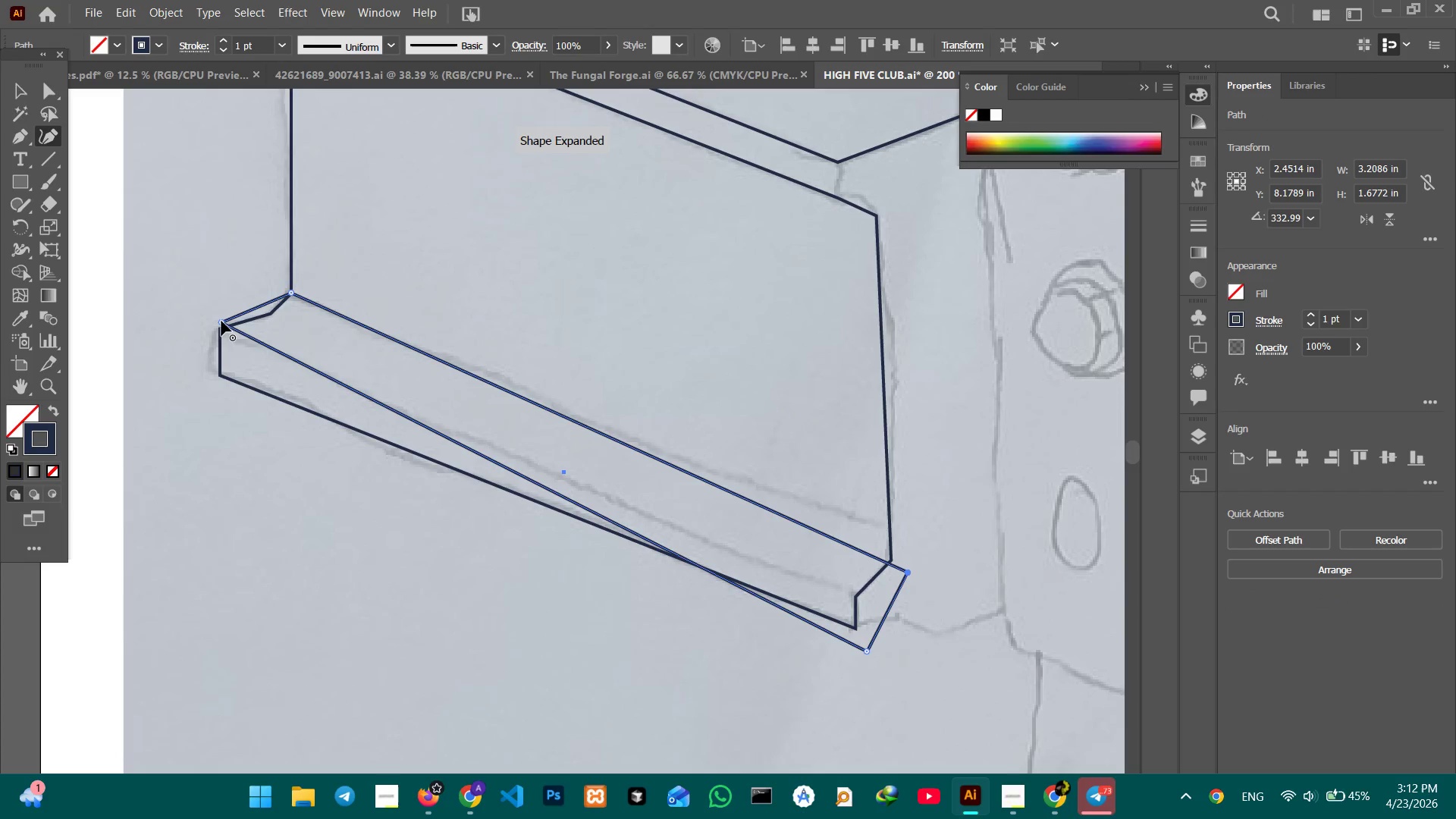 
left_click_drag(start_coordinate=[222, 321], to_coordinate=[223, 331])
 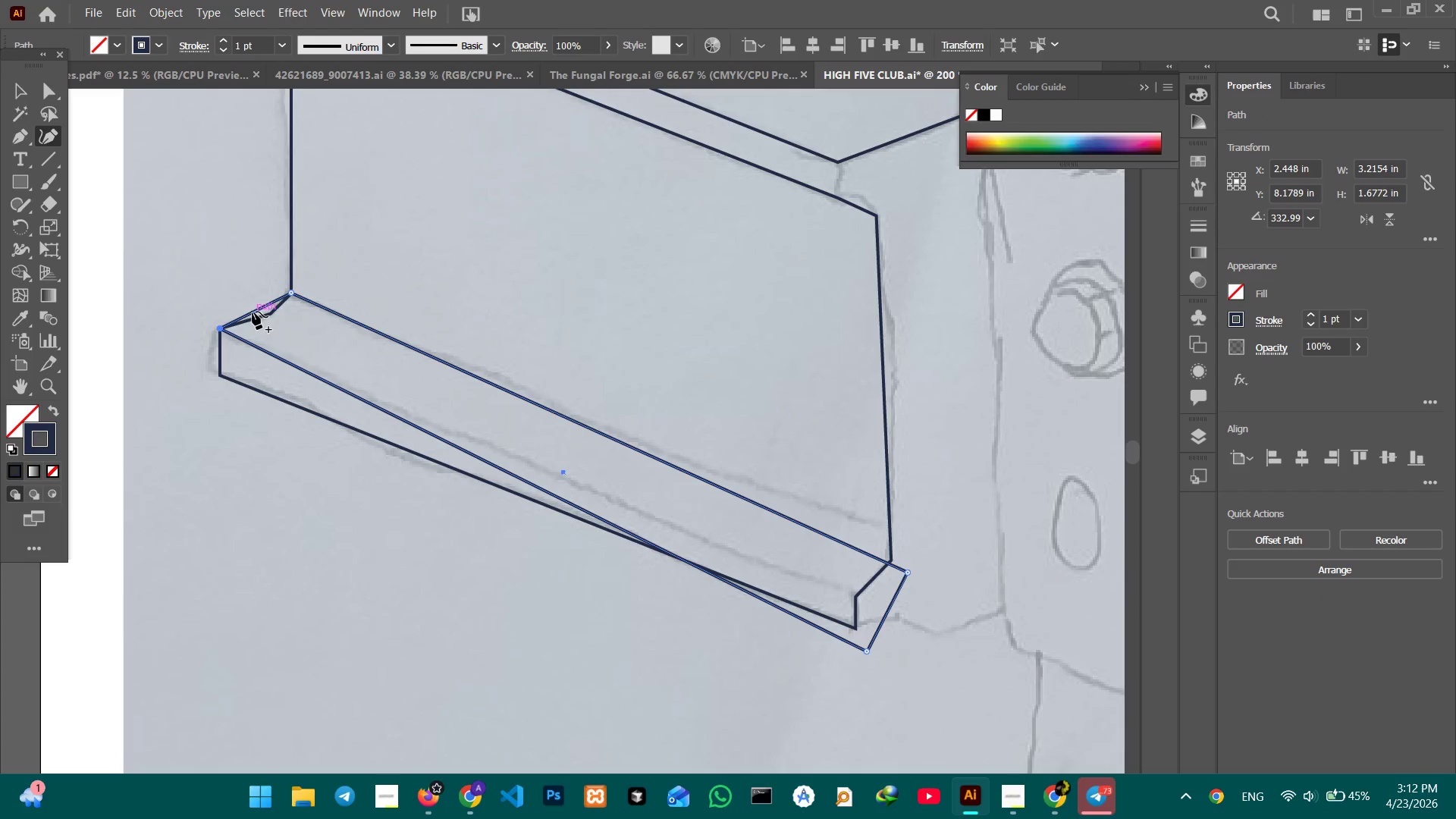 
left_click_drag(start_coordinate=[253, 312], to_coordinate=[267, 313])
 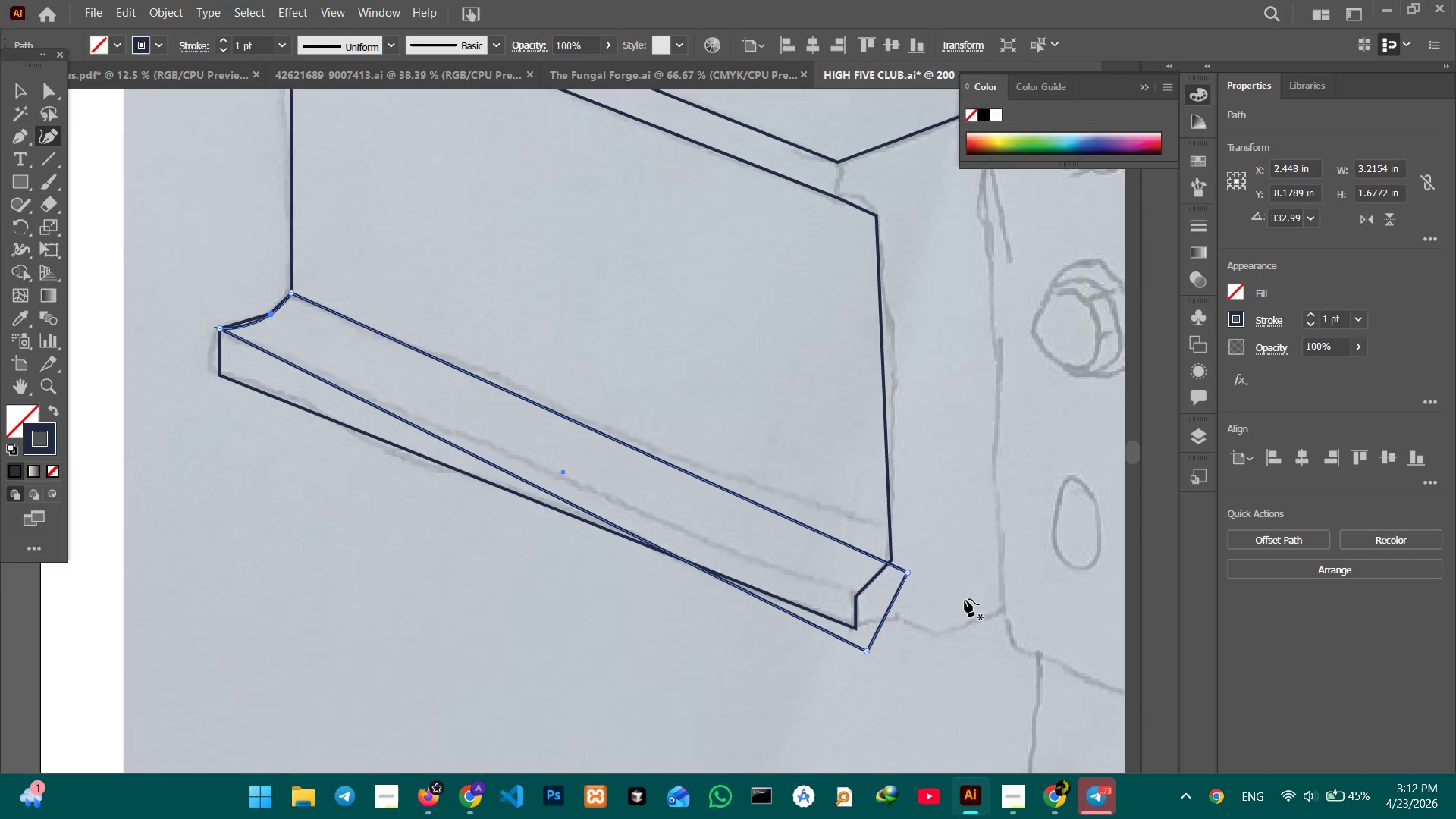 
key(Control+Equal)
 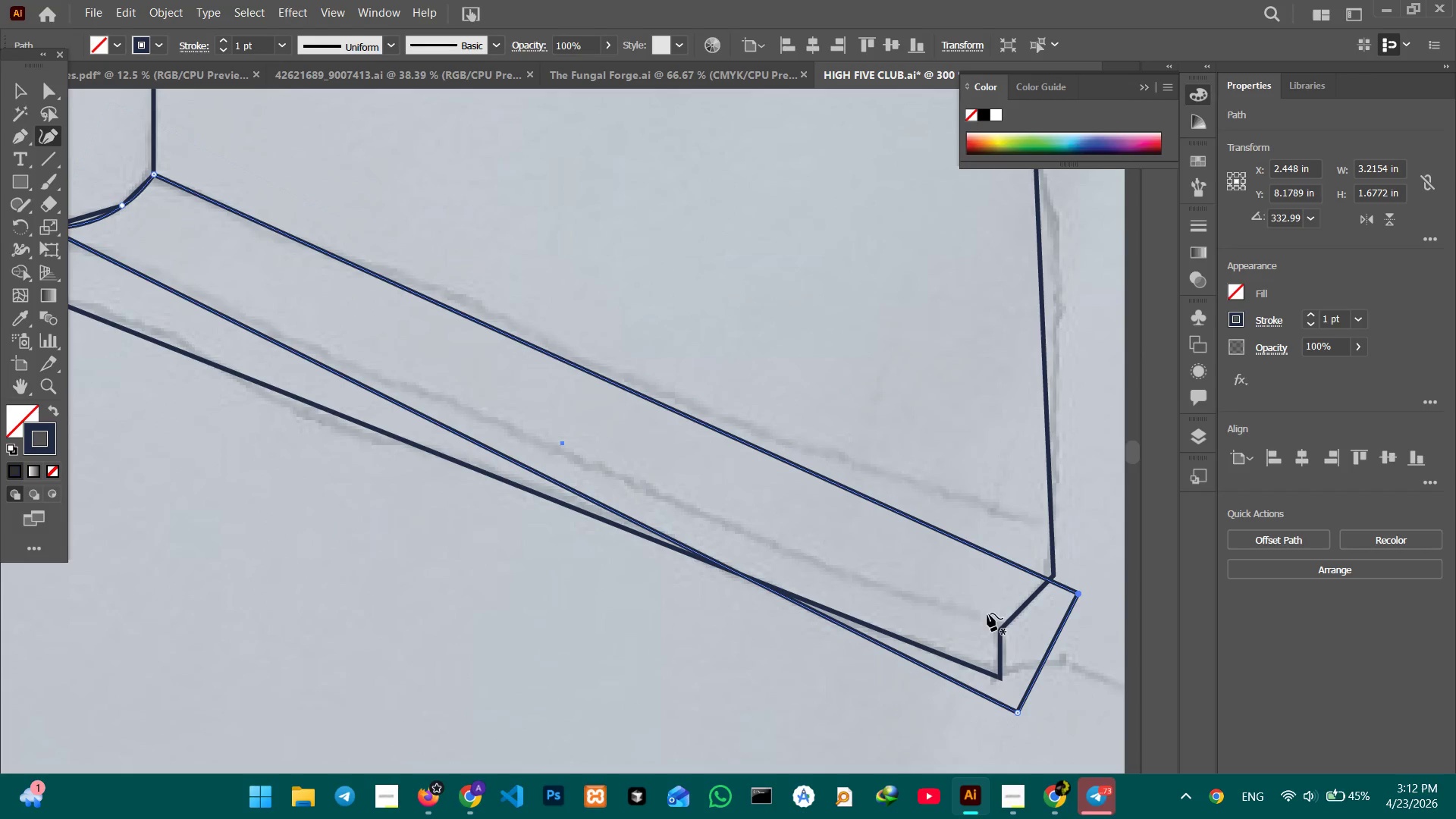 
hold_key(key=Space, duration=0.69)
 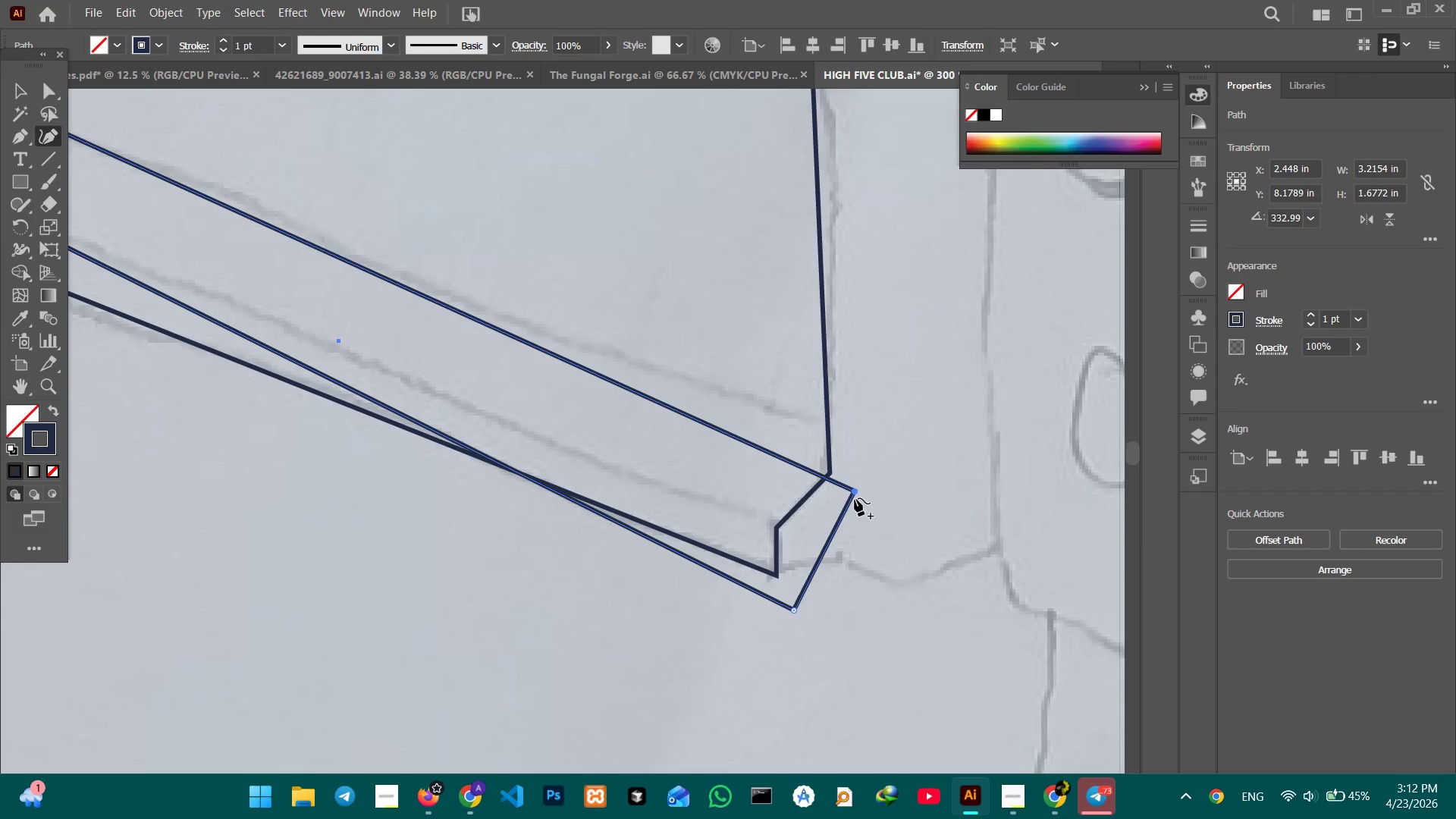 
left_click_drag(start_coordinate=[1052, 620], to_coordinate=[827, 517])
 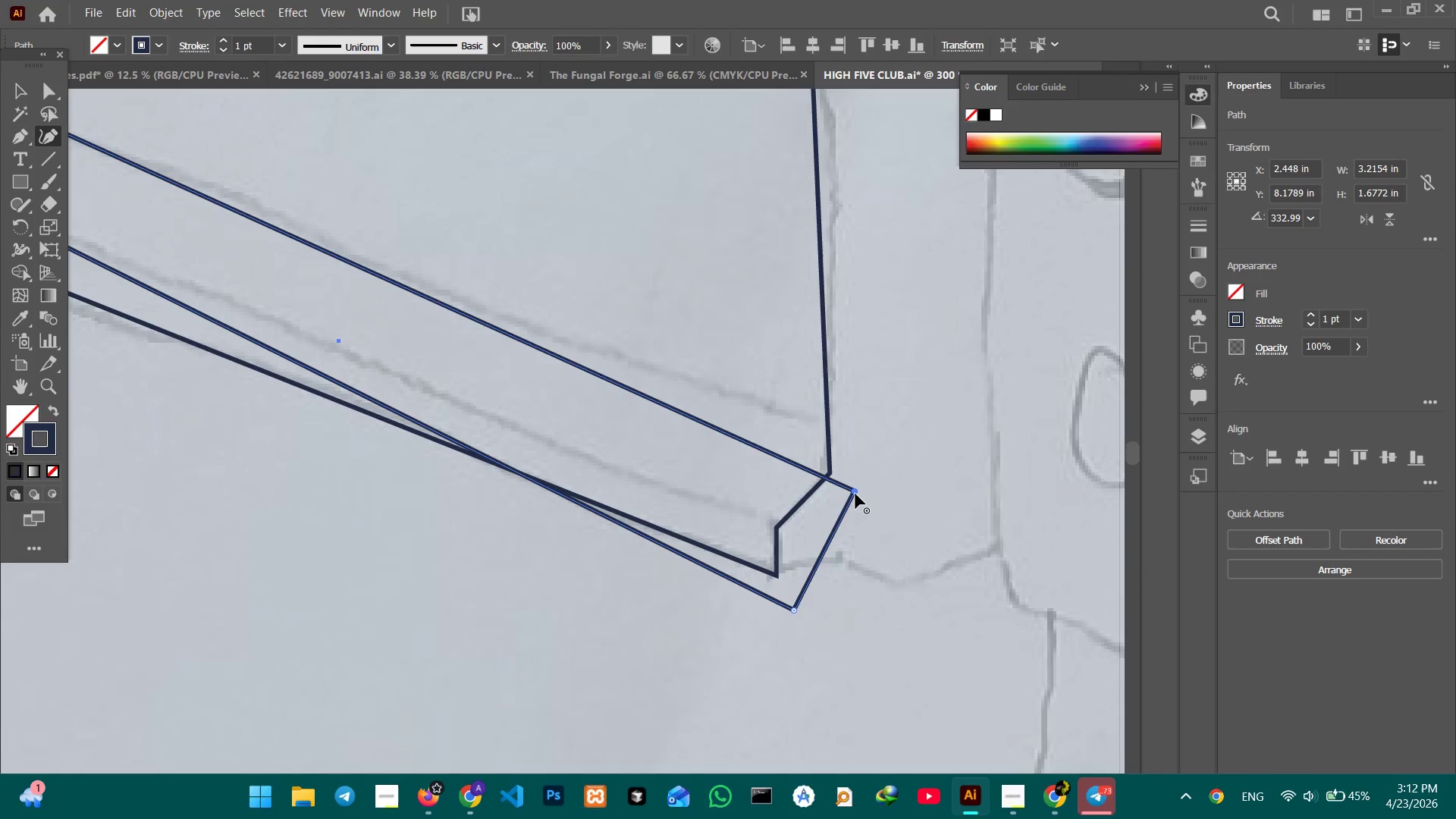 
left_click([855, 494])
 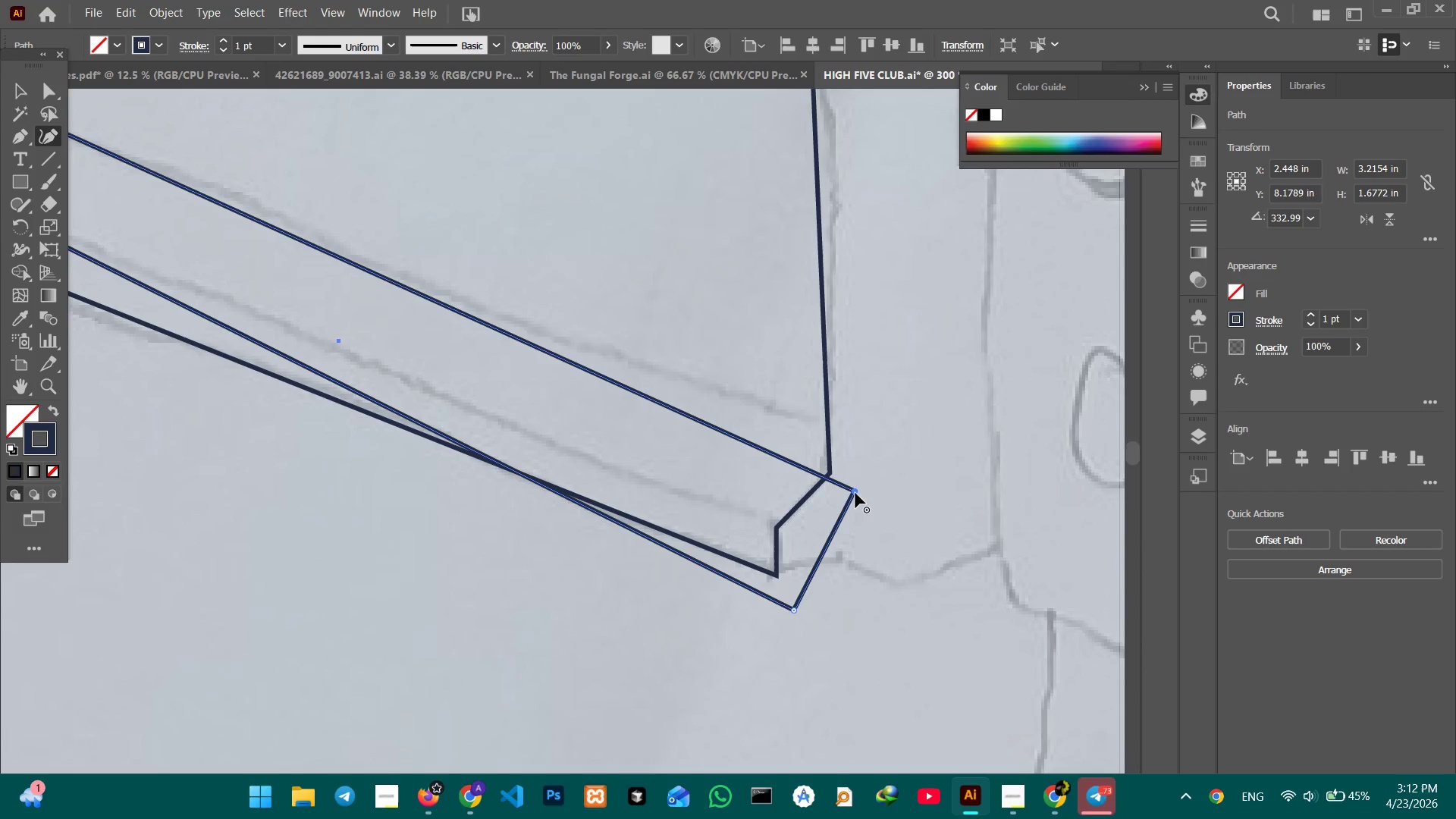 
left_click_drag(start_coordinate=[855, 493], to_coordinate=[827, 425])
 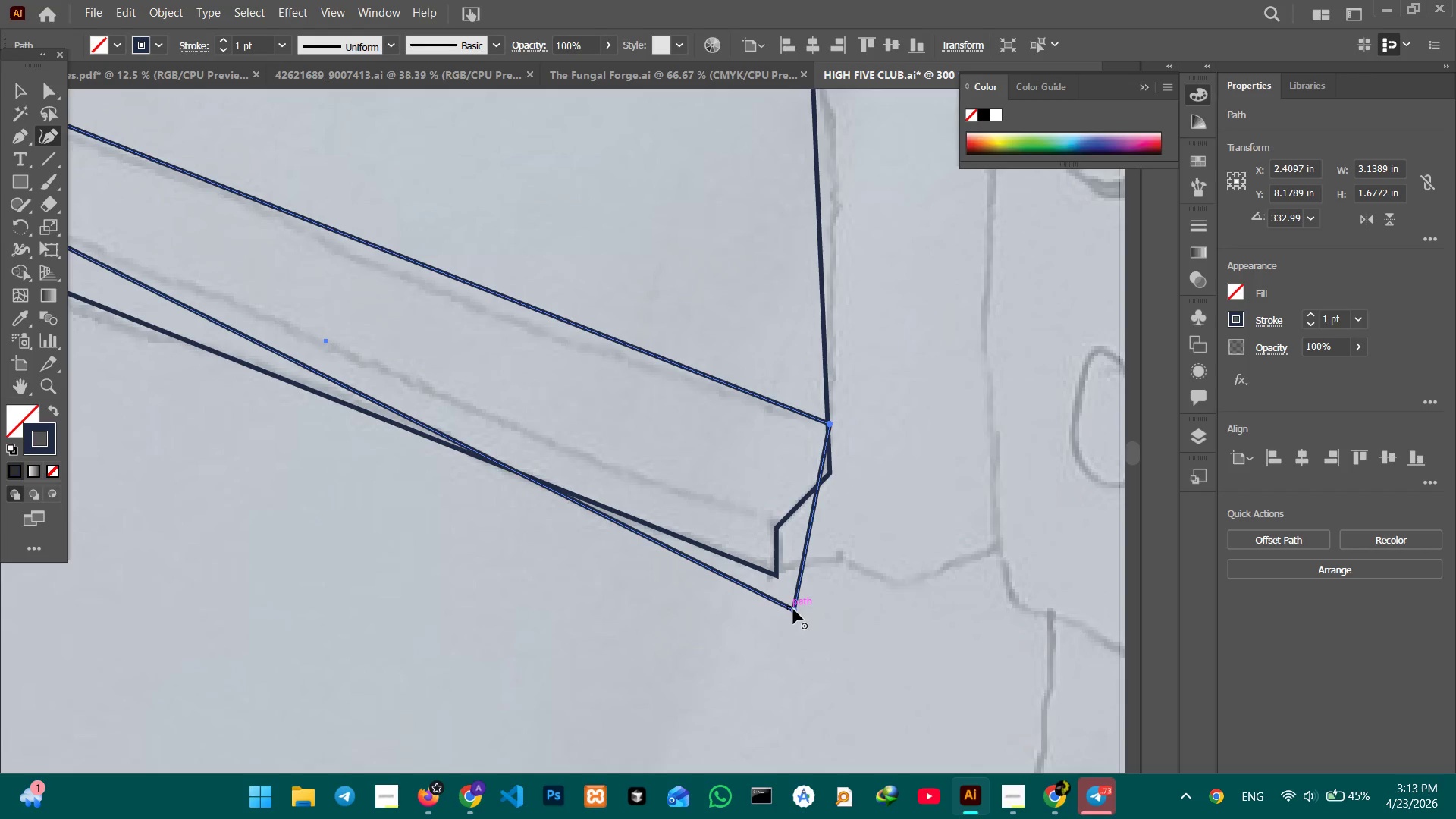 
left_click_drag(start_coordinate=[793, 612], to_coordinate=[778, 526])
 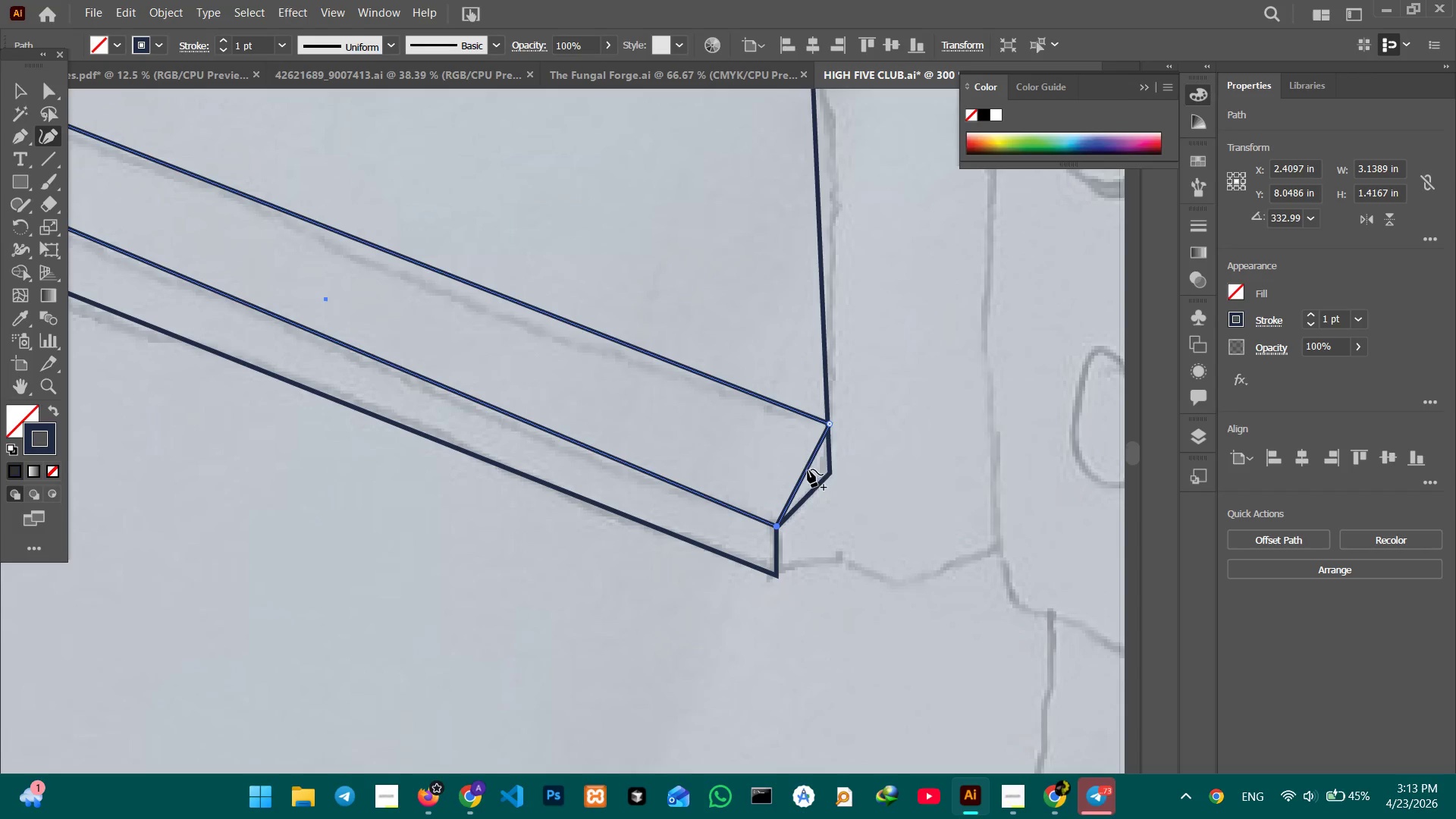 
left_click_drag(start_coordinate=[806, 469], to_coordinate=[824, 477])
 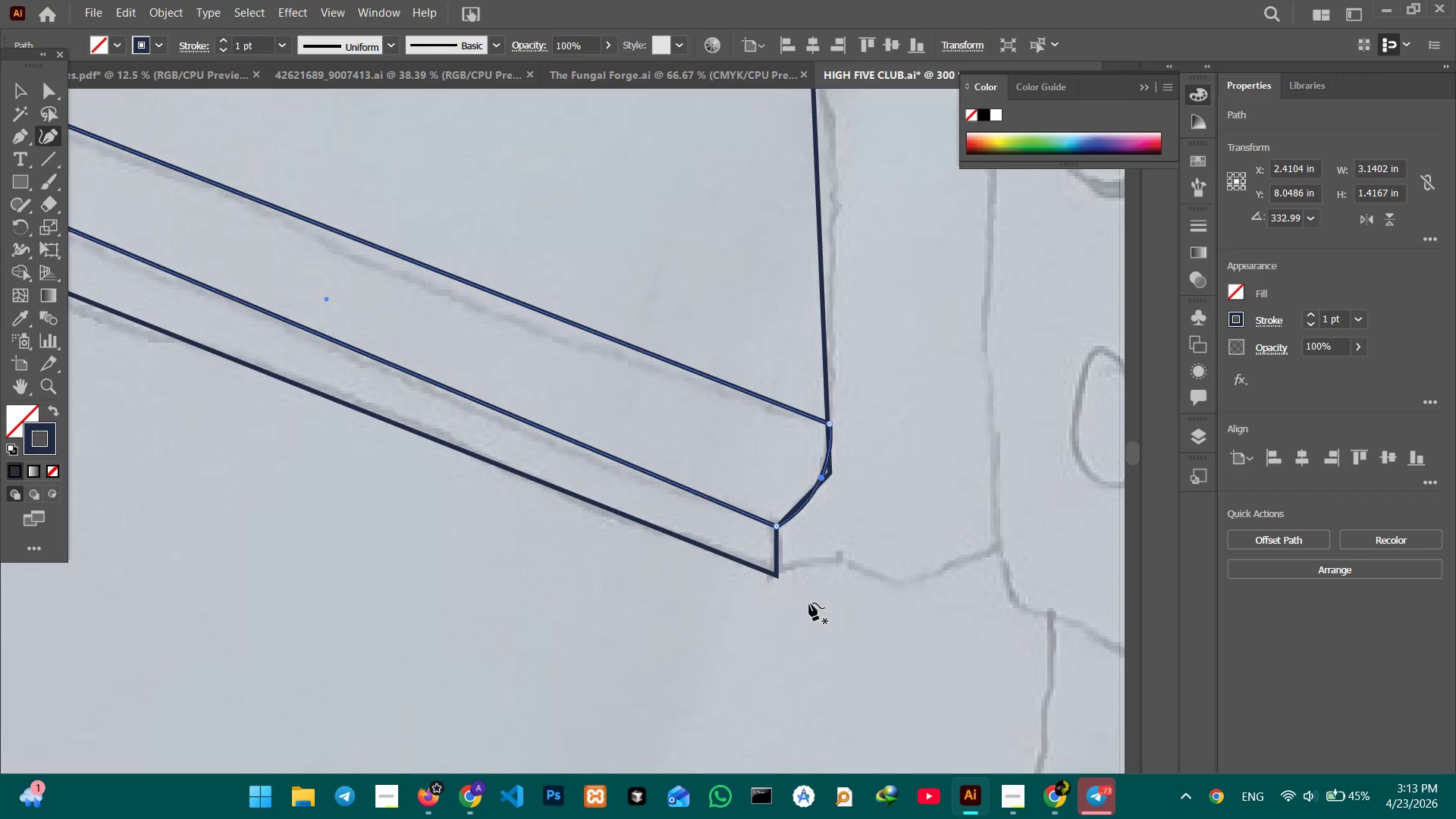 
hold_key(key=Space, duration=1.52)
 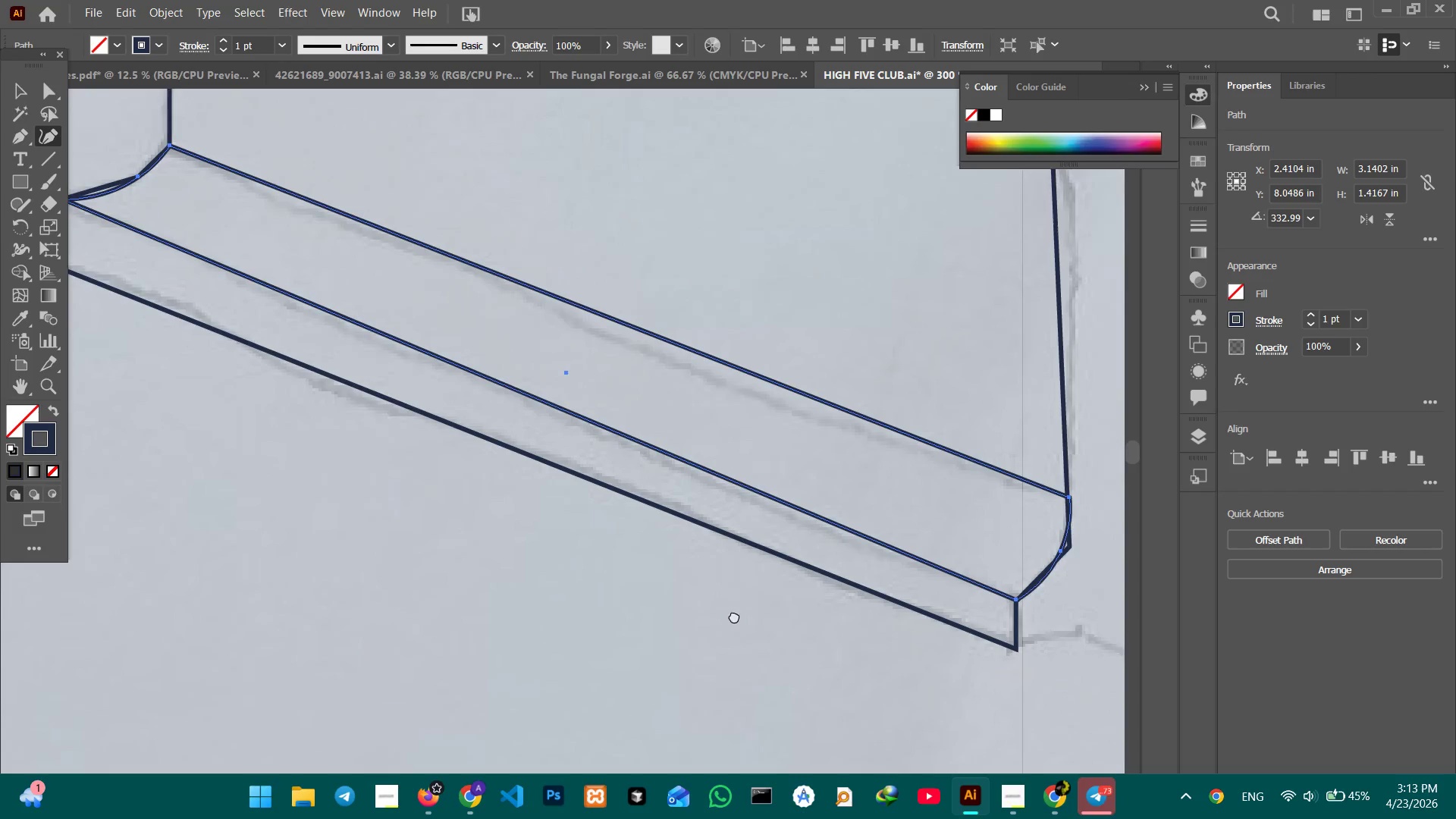 
left_click_drag(start_coordinate=[620, 573], to_coordinate=[855, 679])
 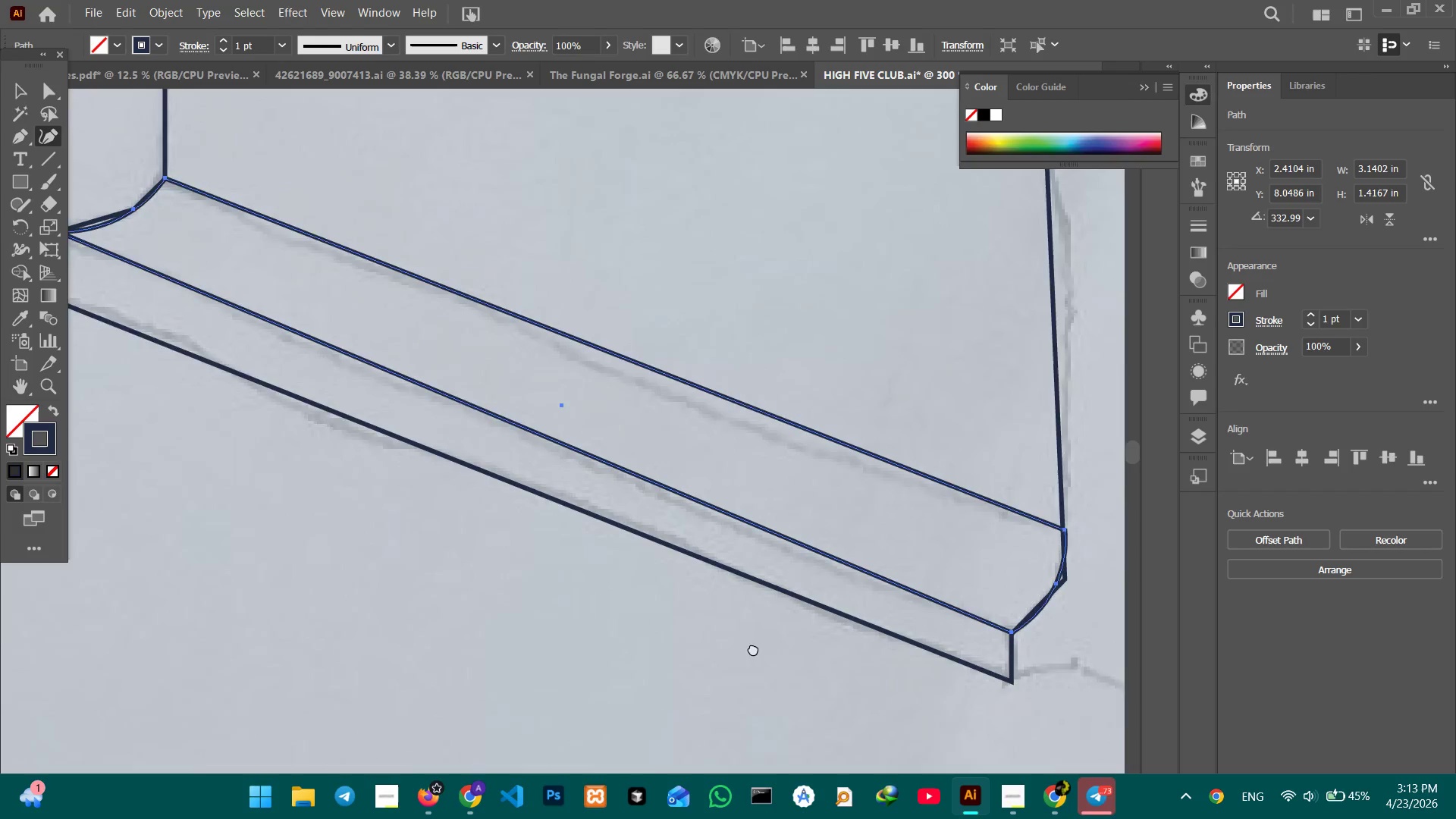 
left_click_drag(start_coordinate=[742, 648], to_coordinate=[363, 636])
 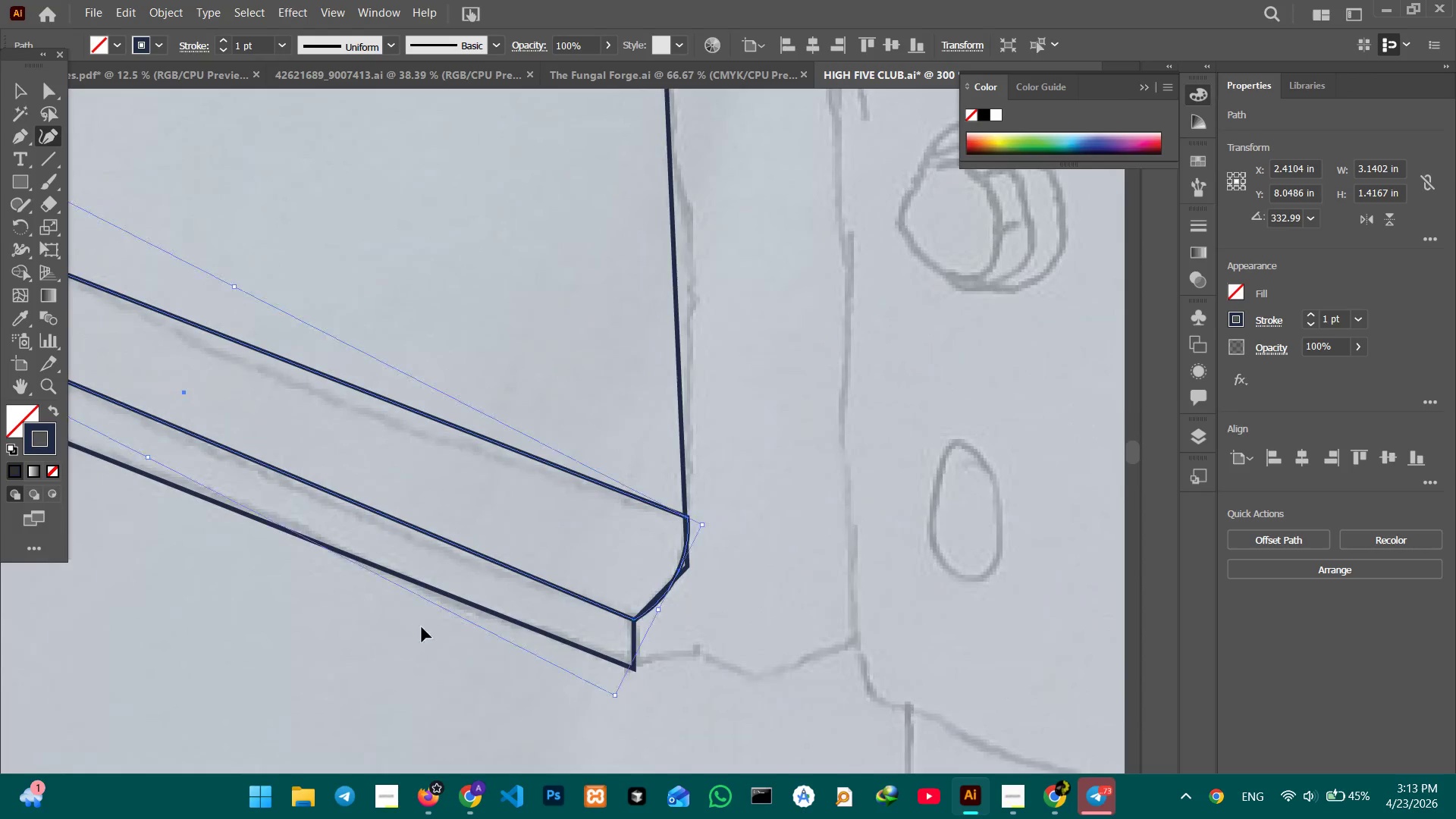 
hold_key(key=Space, duration=1.5)
 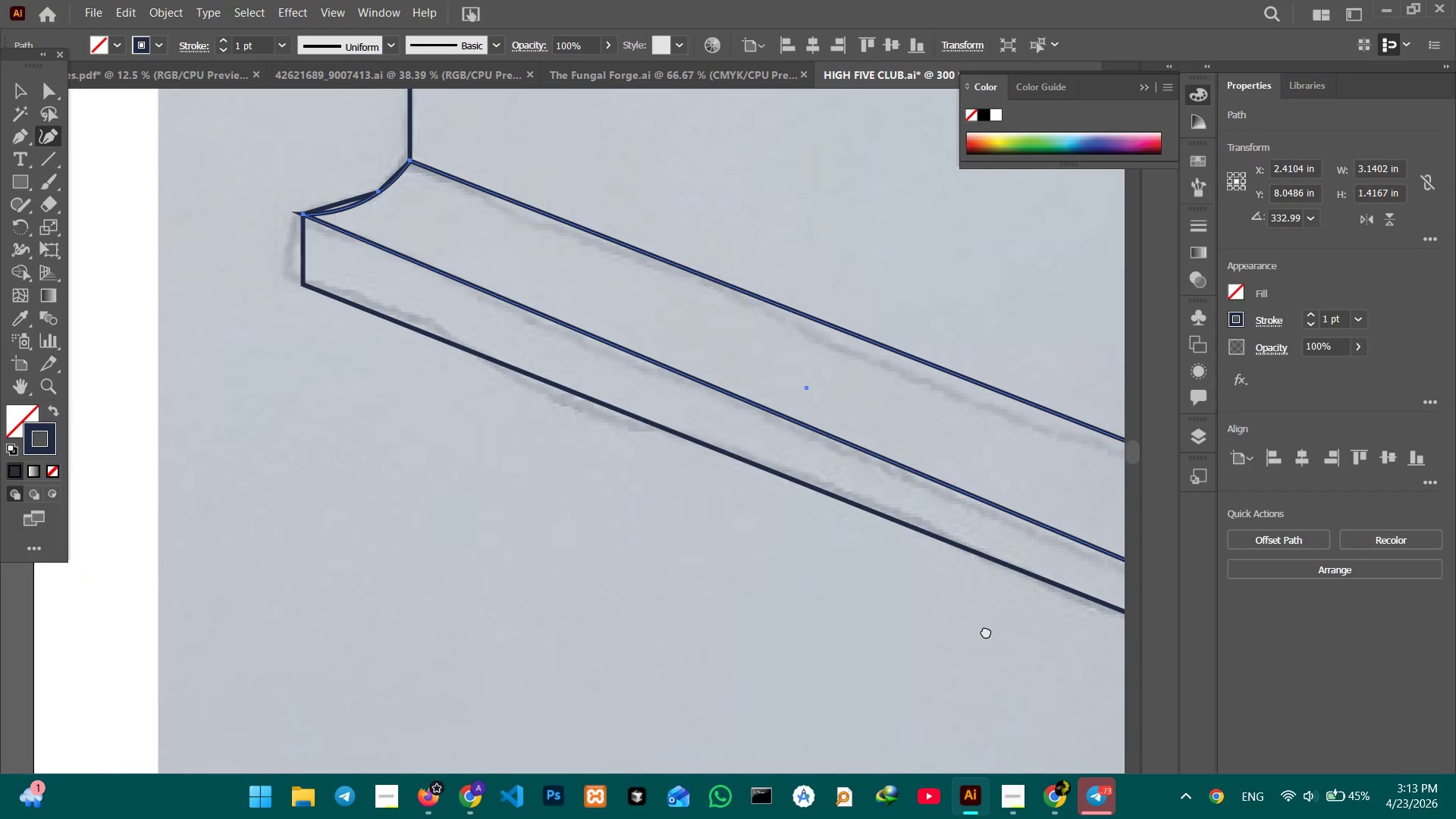 
hold_key(key=Space, duration=1.5)
 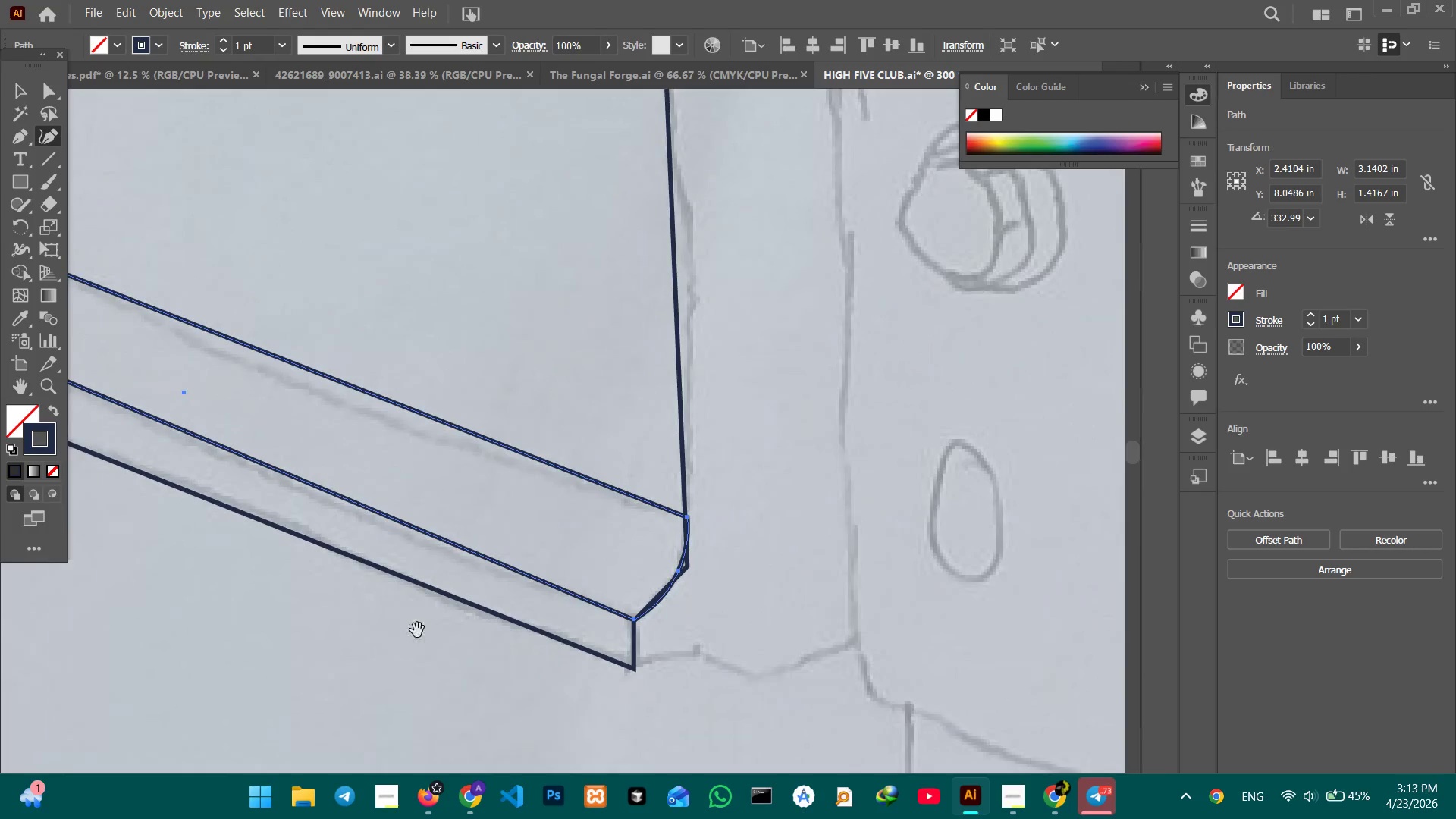 
key(Space)
 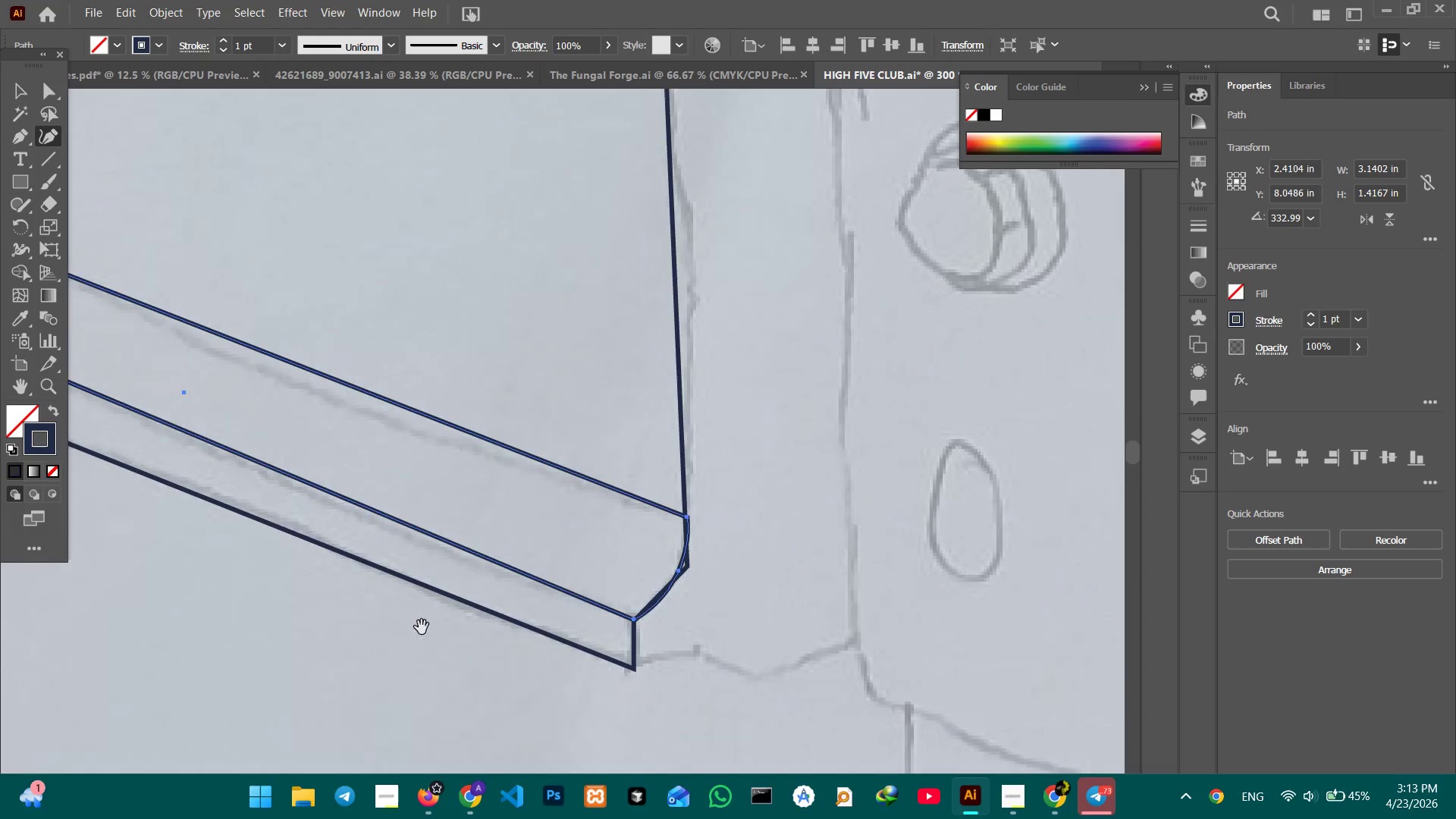 
key(Space)
 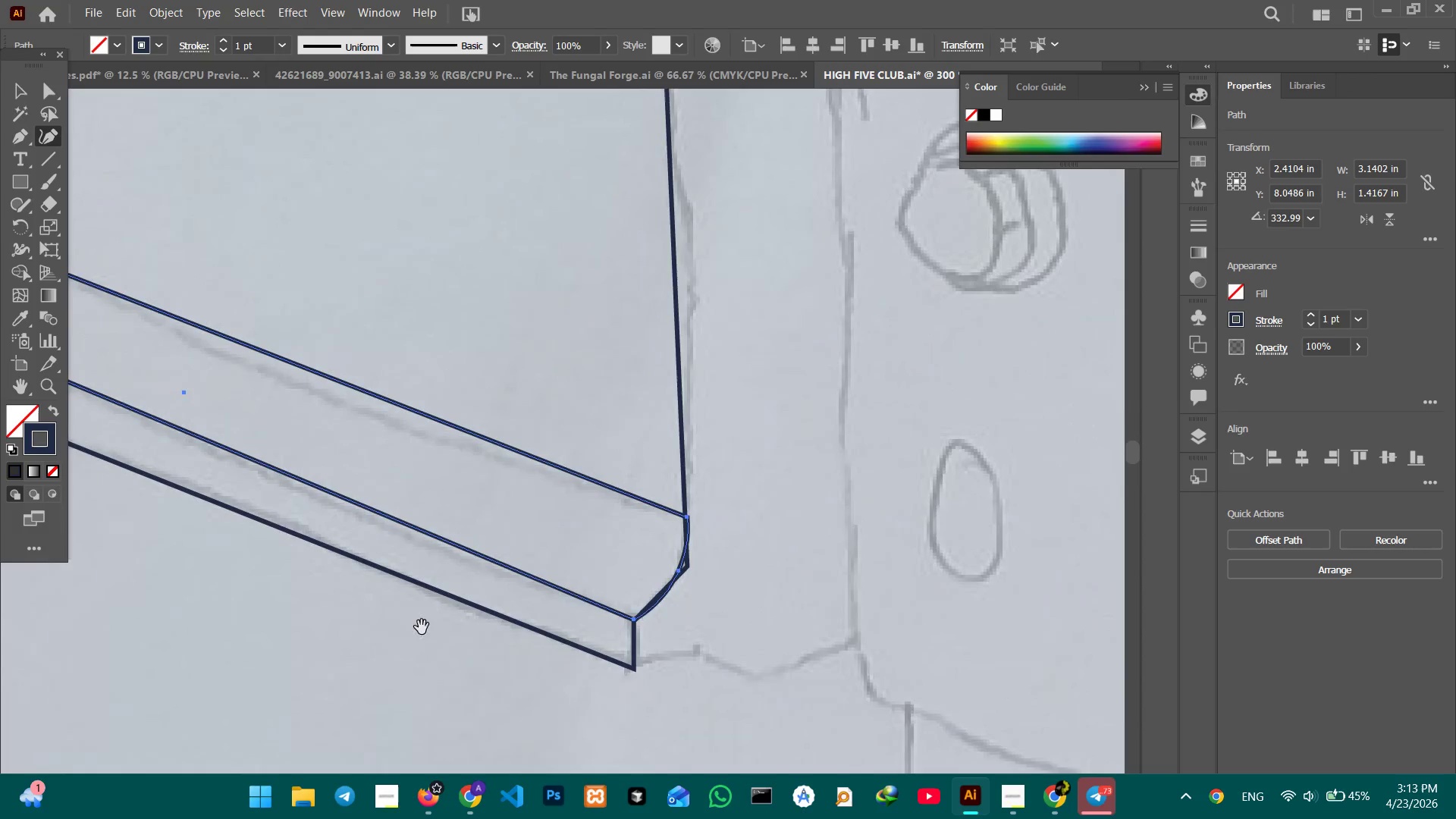 
key(Space)
 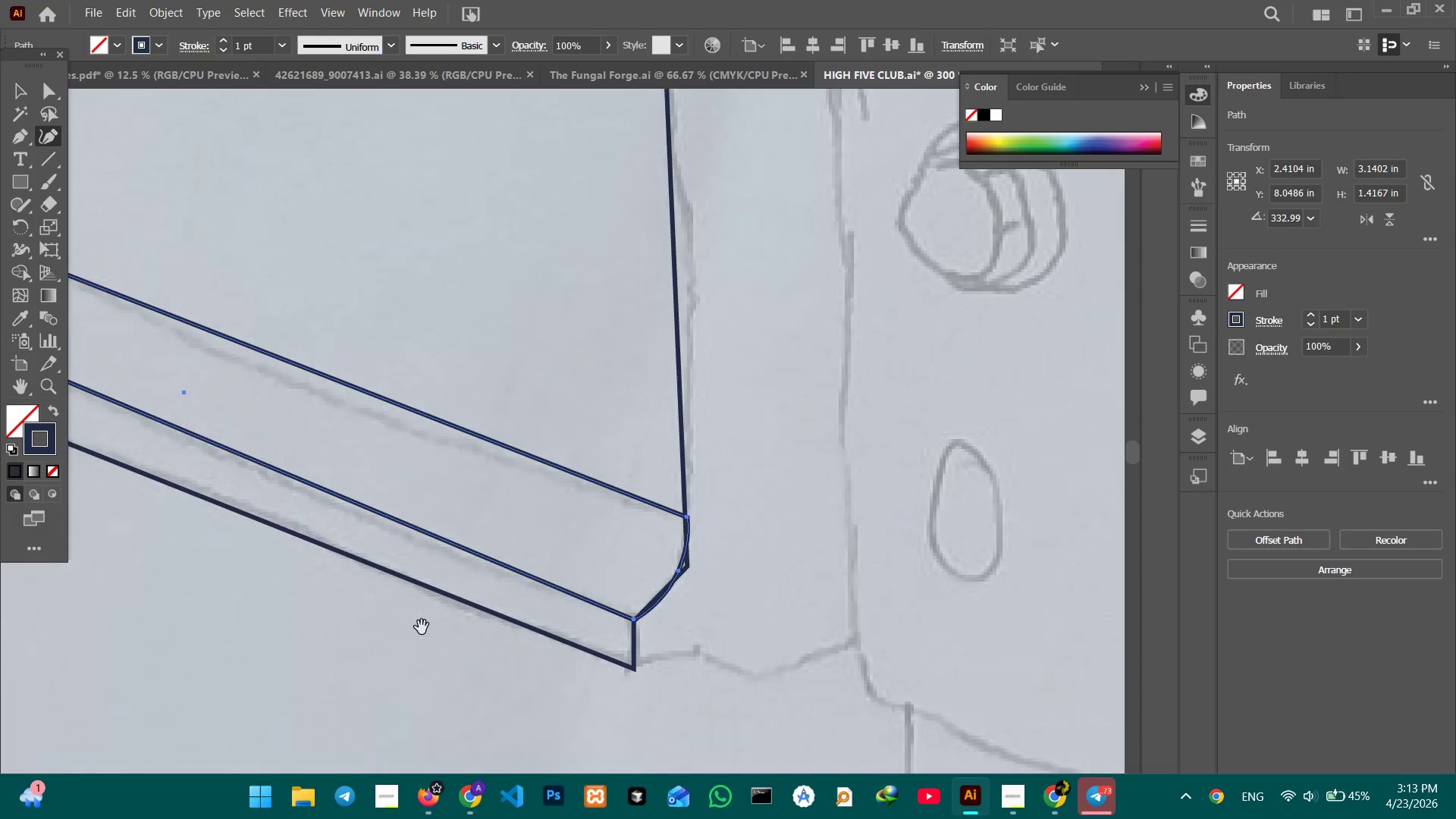 
key(Space)
 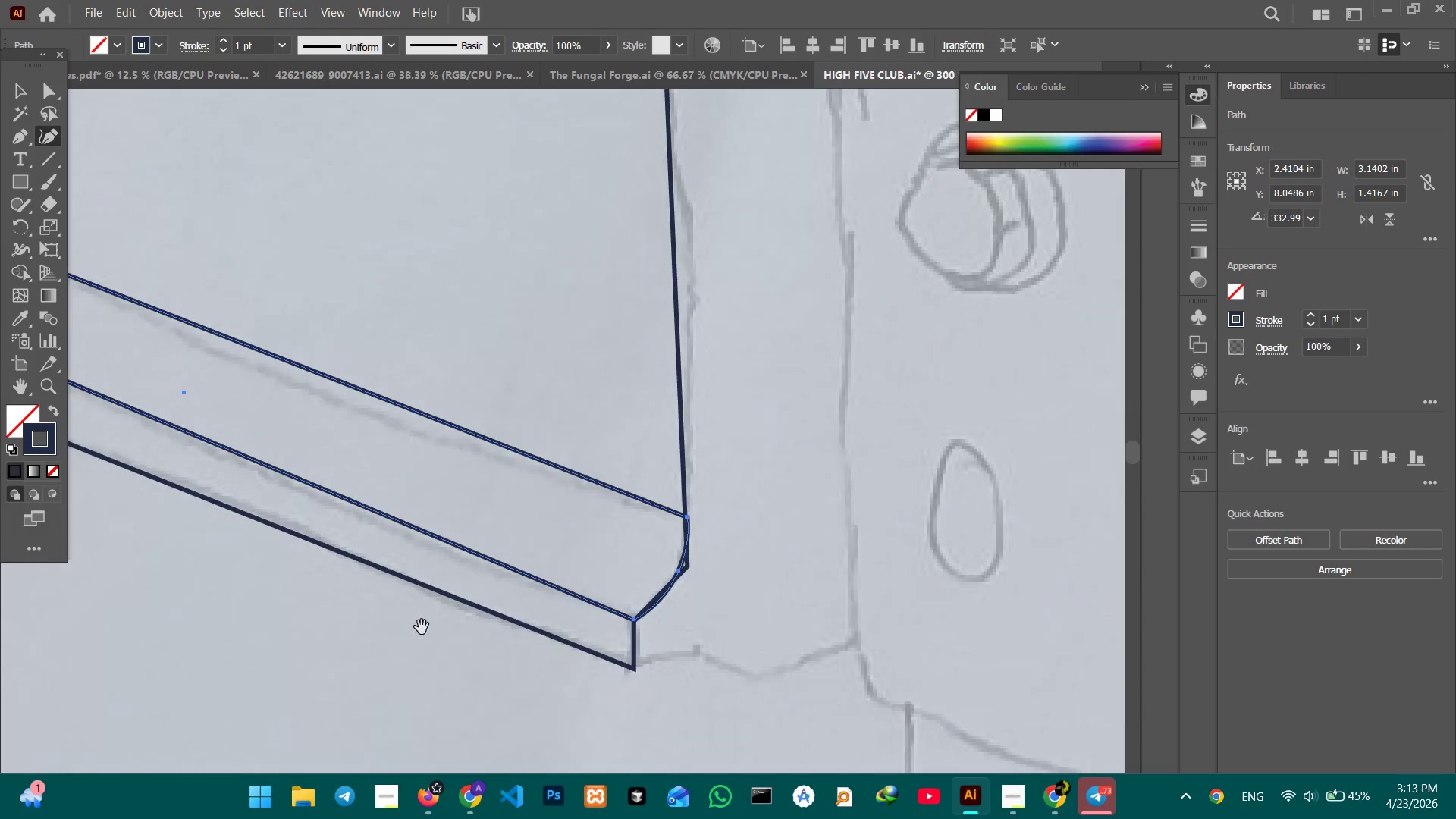 
key(Space)
 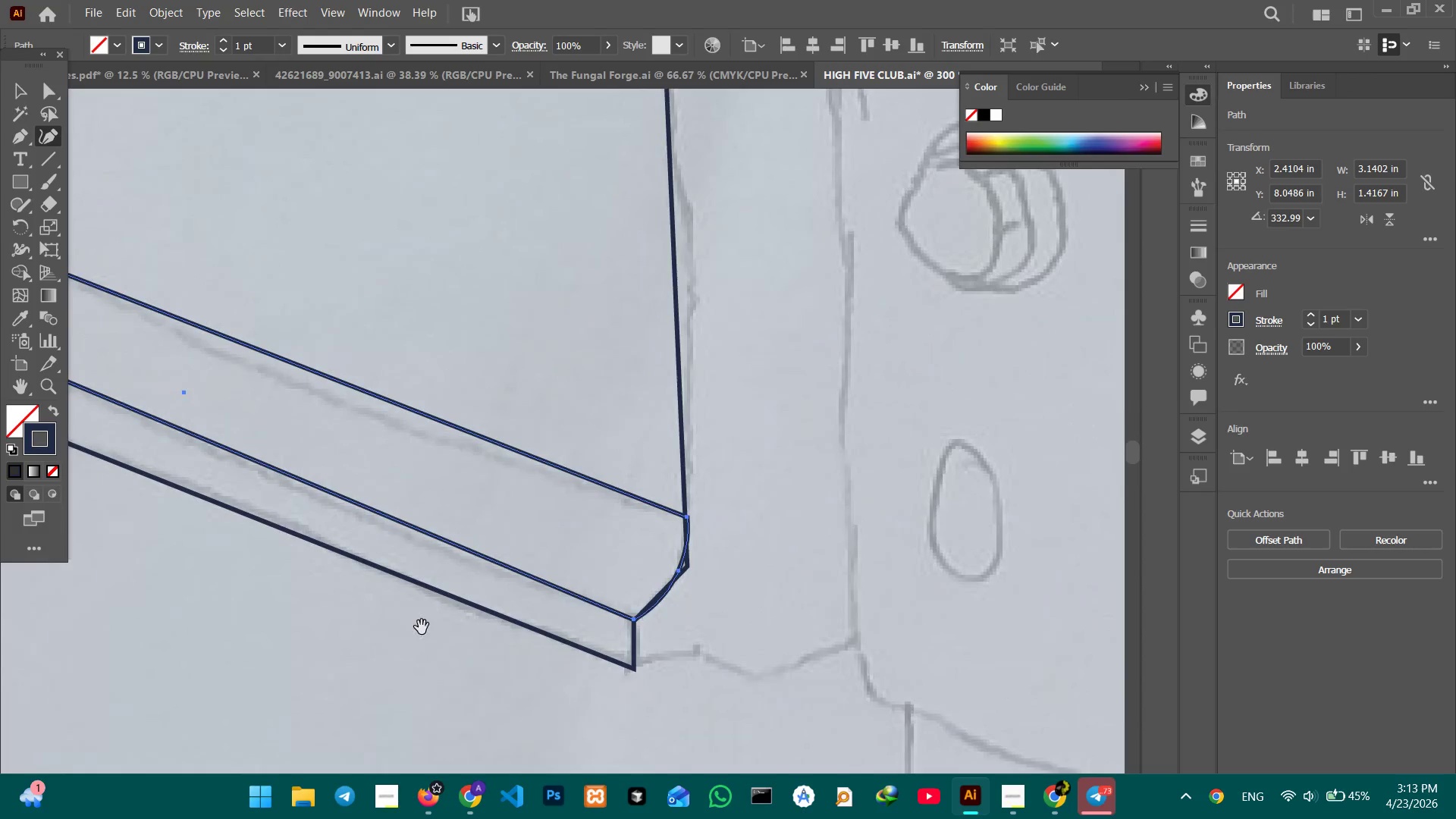 
key(Space)
 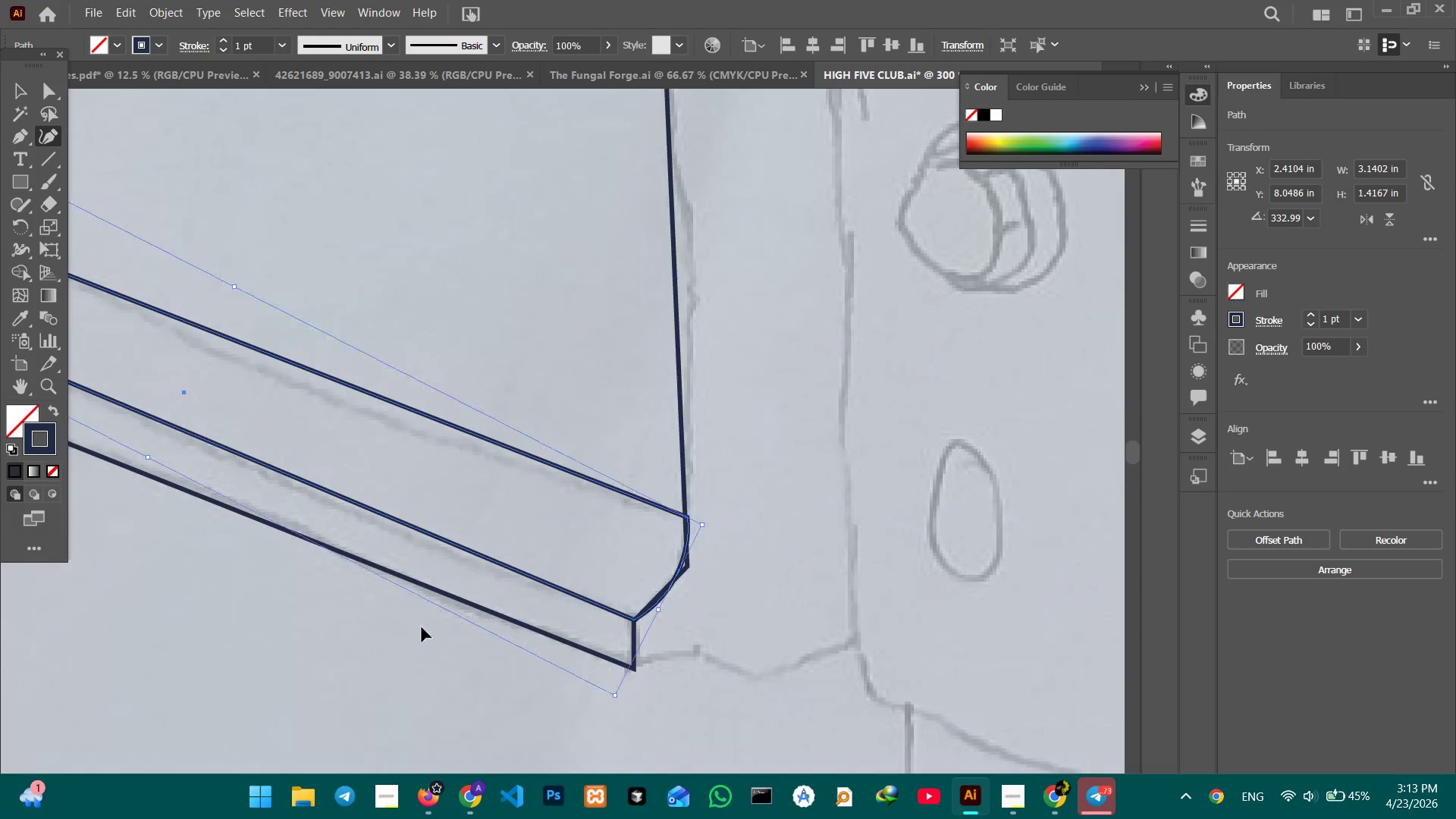 
key(Space)
 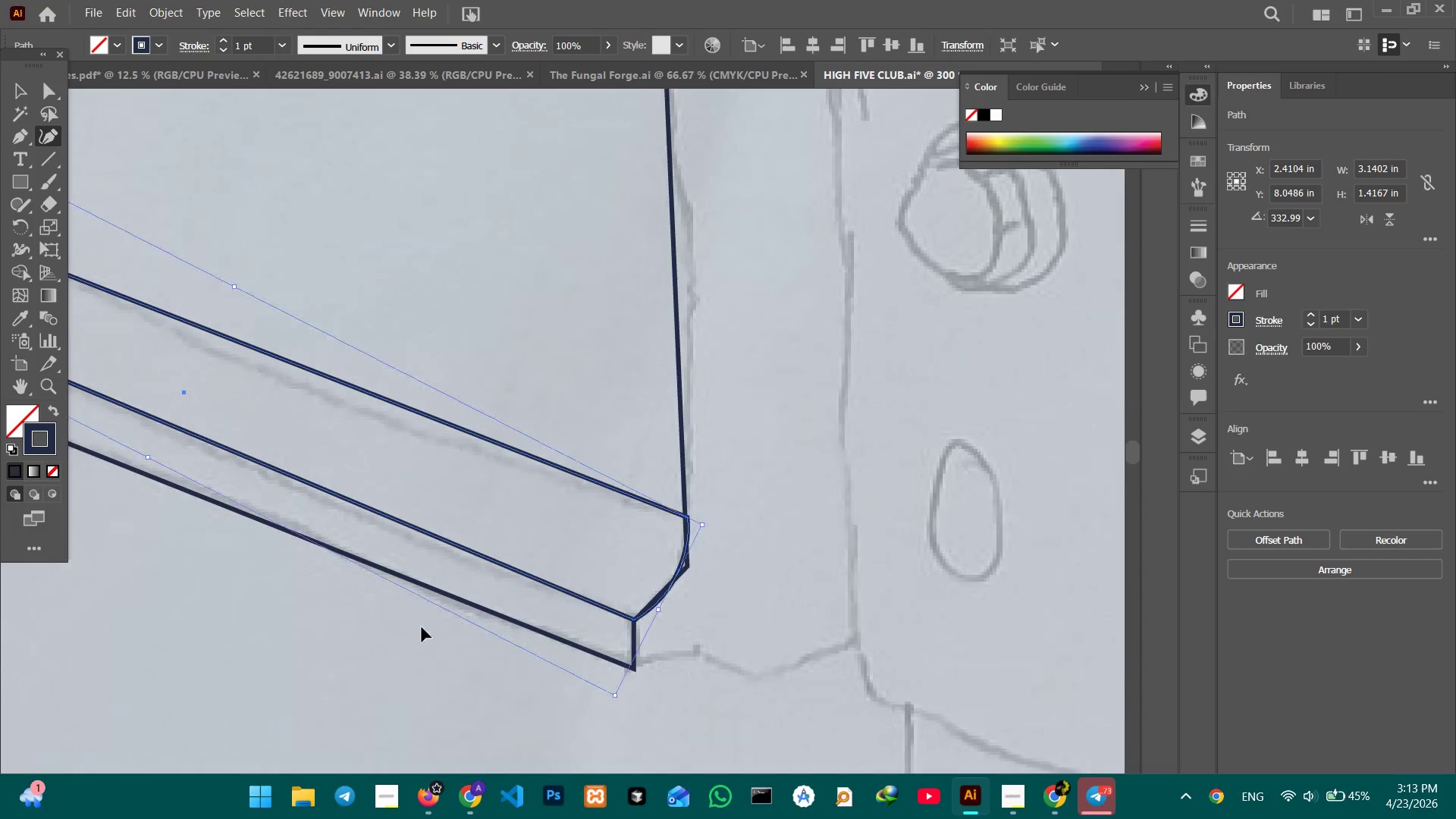 
key(Control+Minus)
 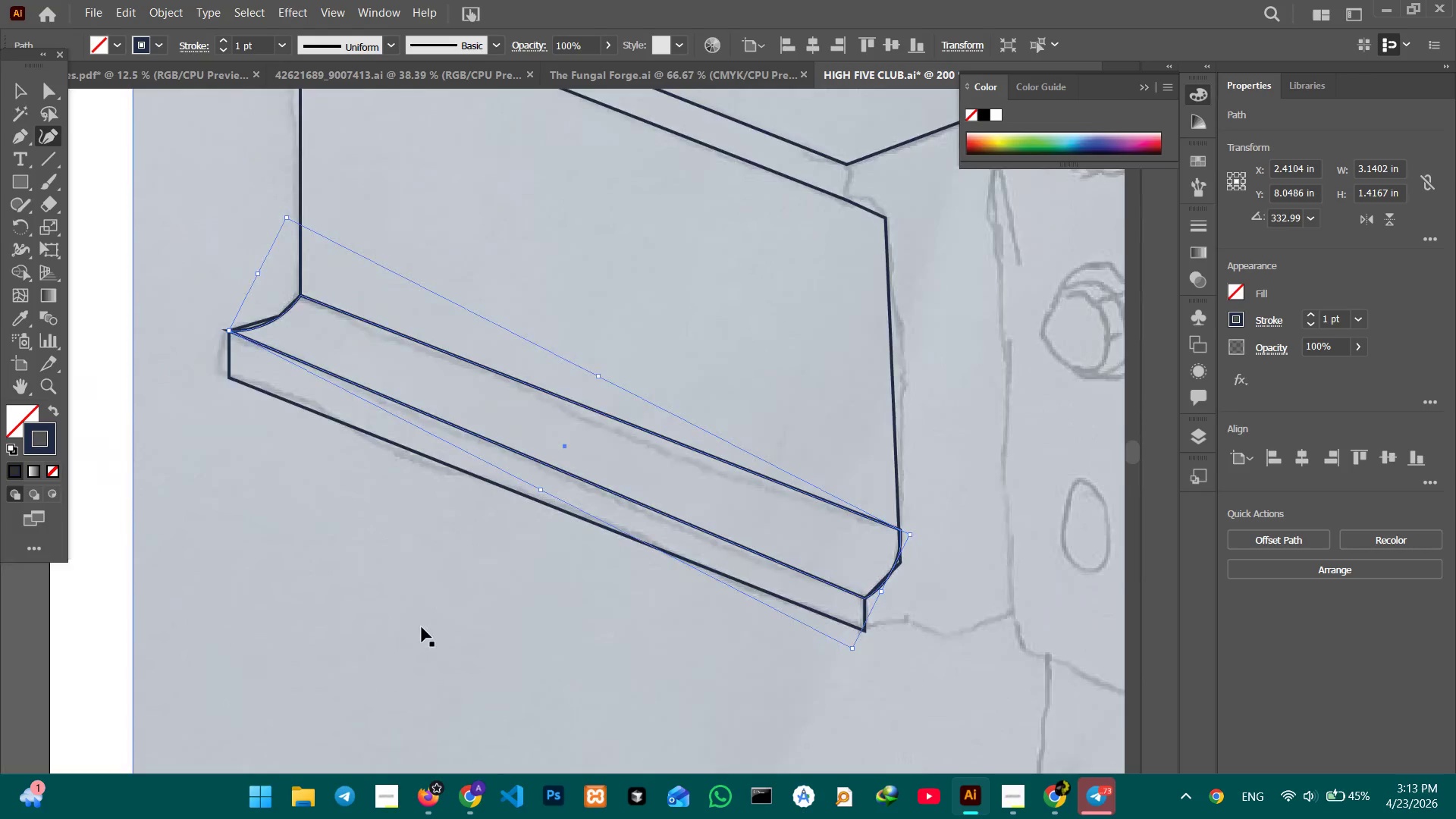 
key(Control+Minus)
 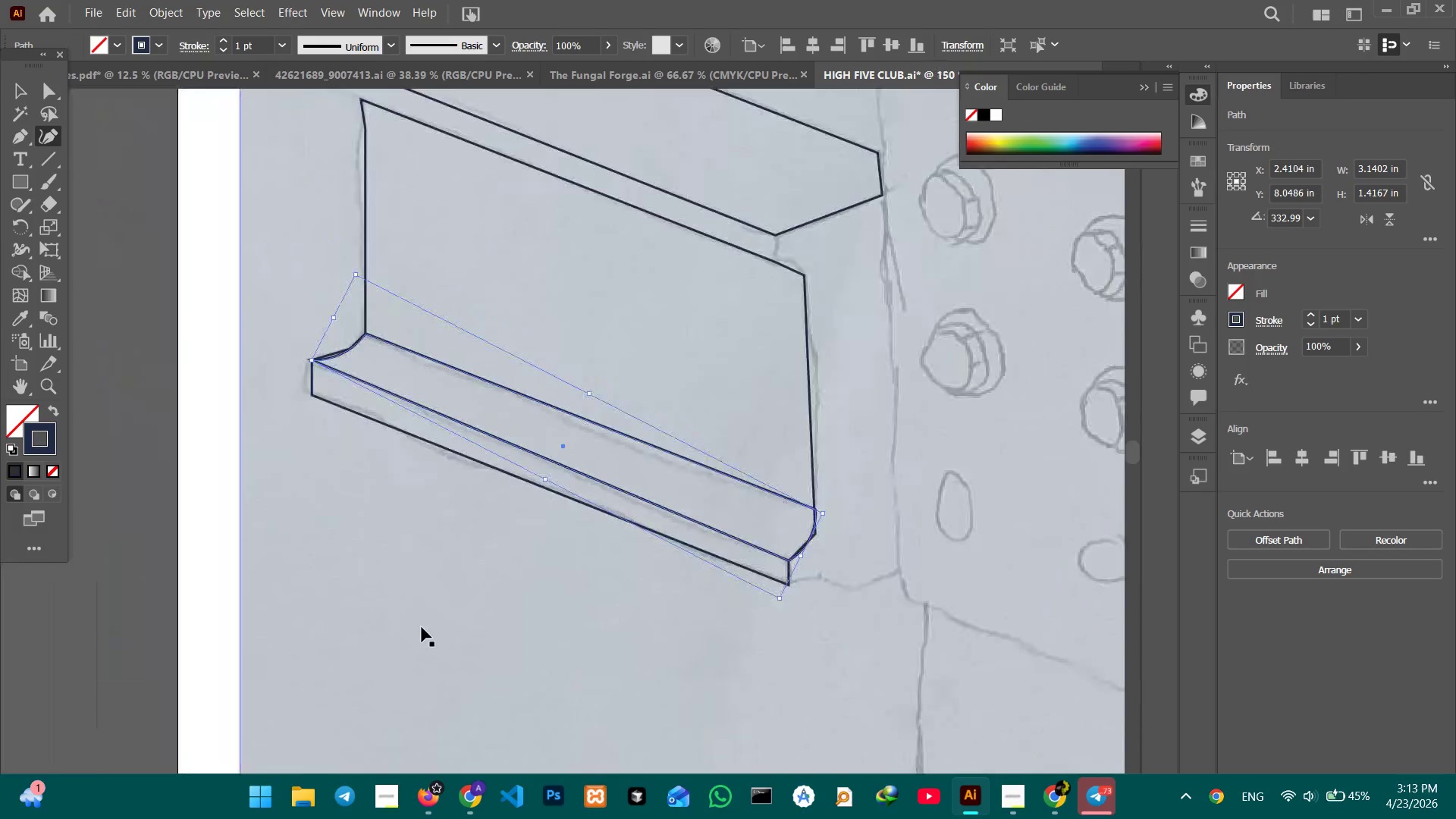 
key(Control+Minus)
 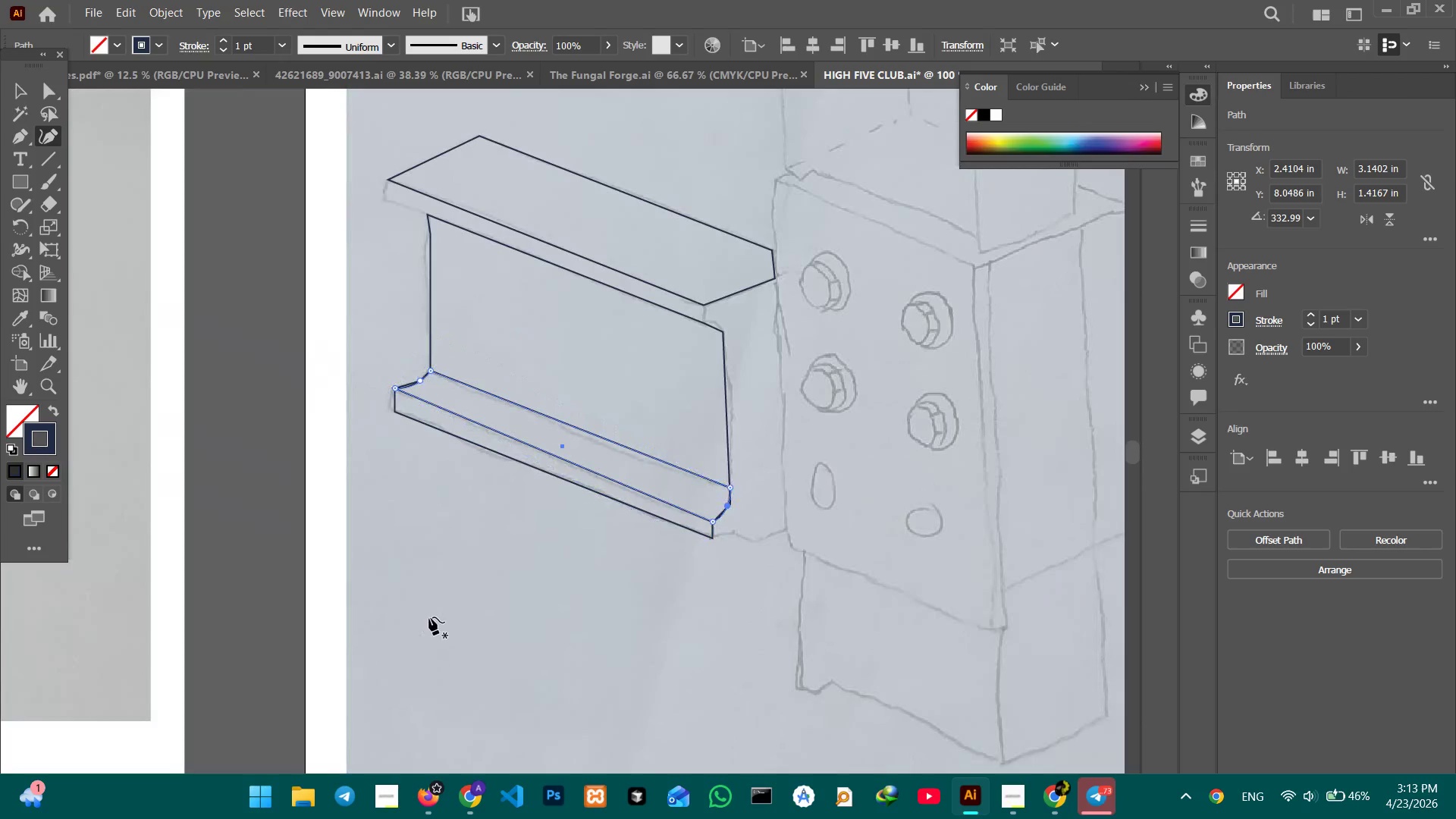 
key(Control+Equal)
 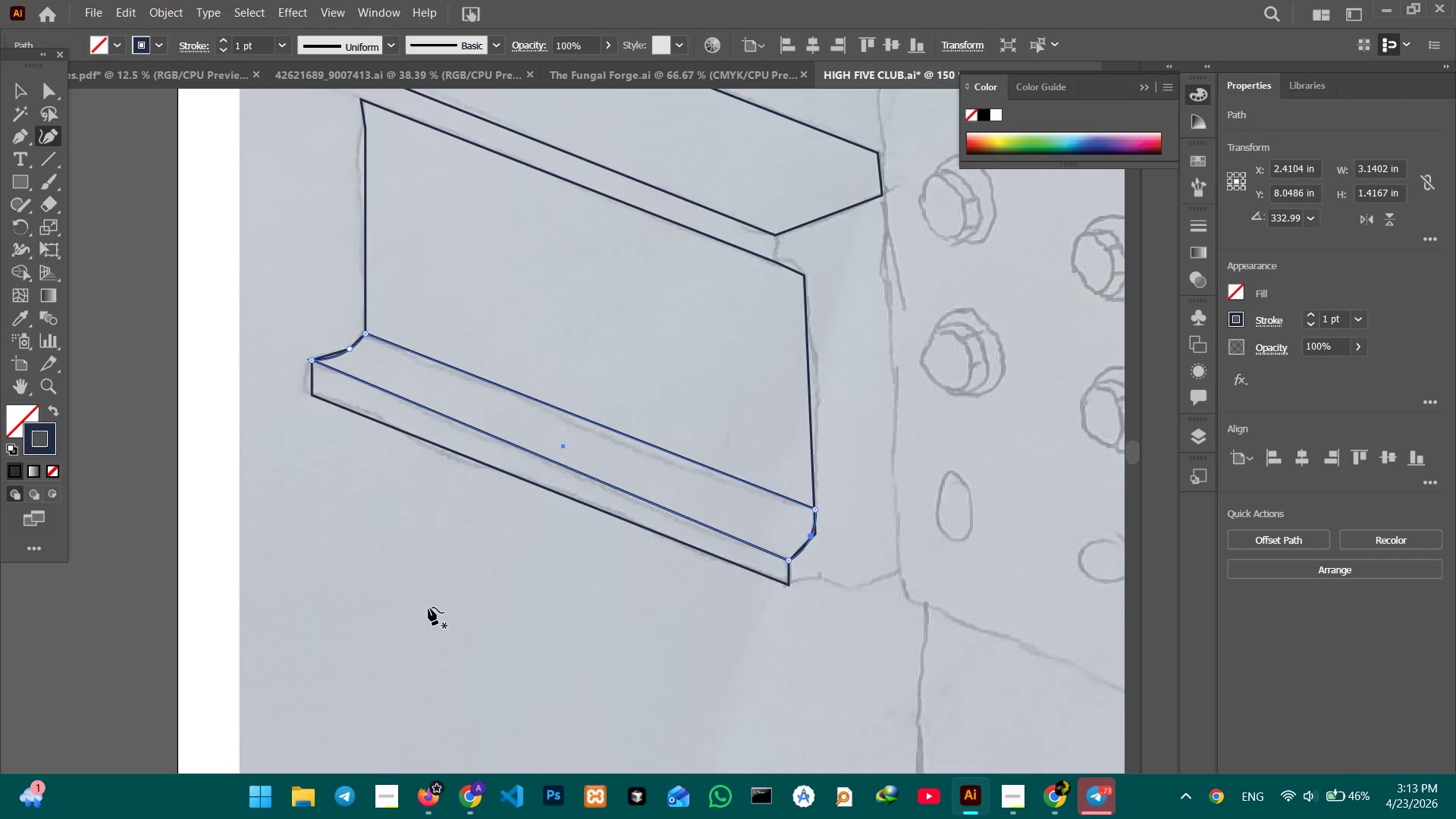 
hold_key(key=Space, duration=0.89)
 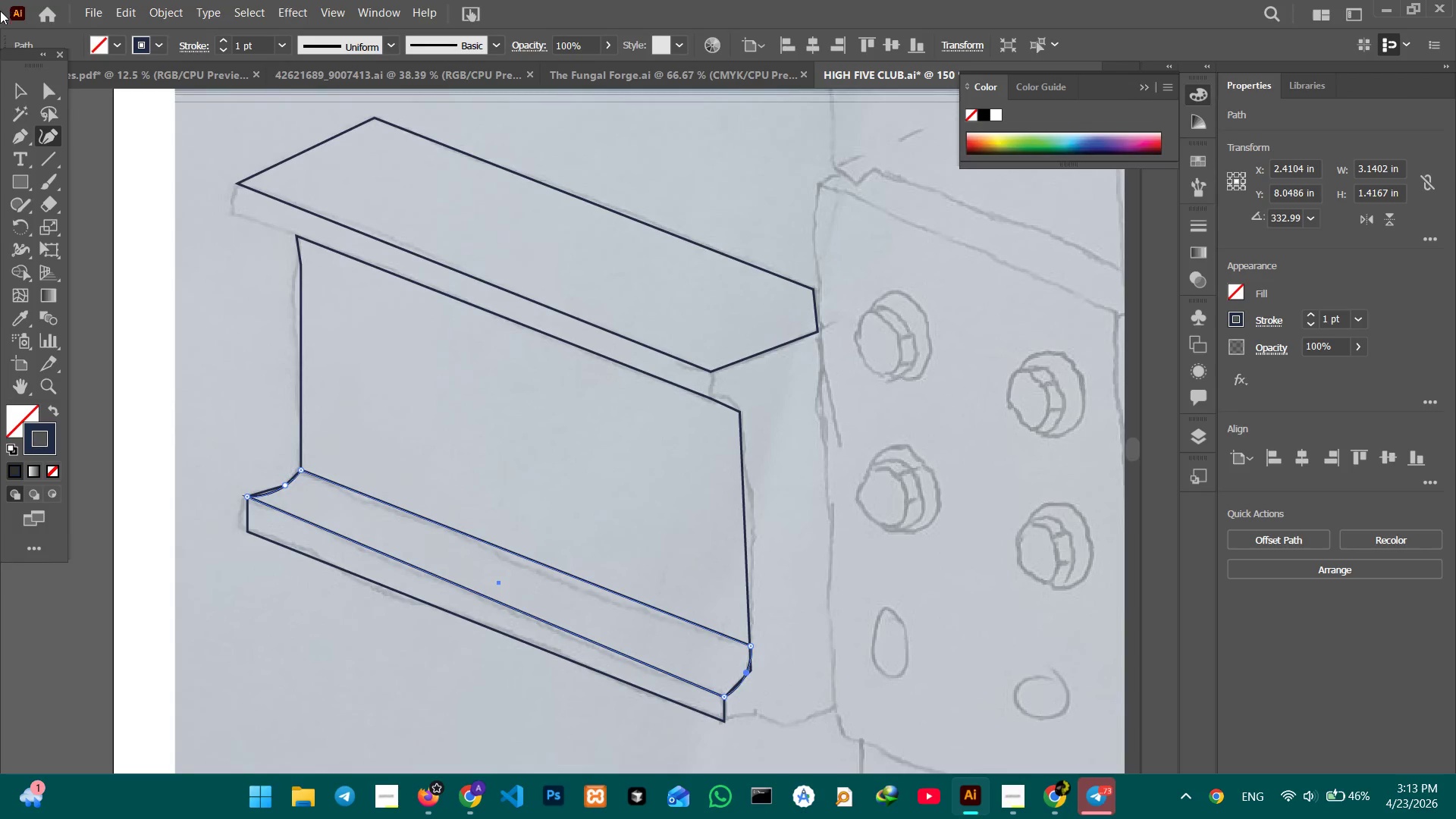 
left_click_drag(start_coordinate=[597, 469], to_coordinate=[532, 604])
 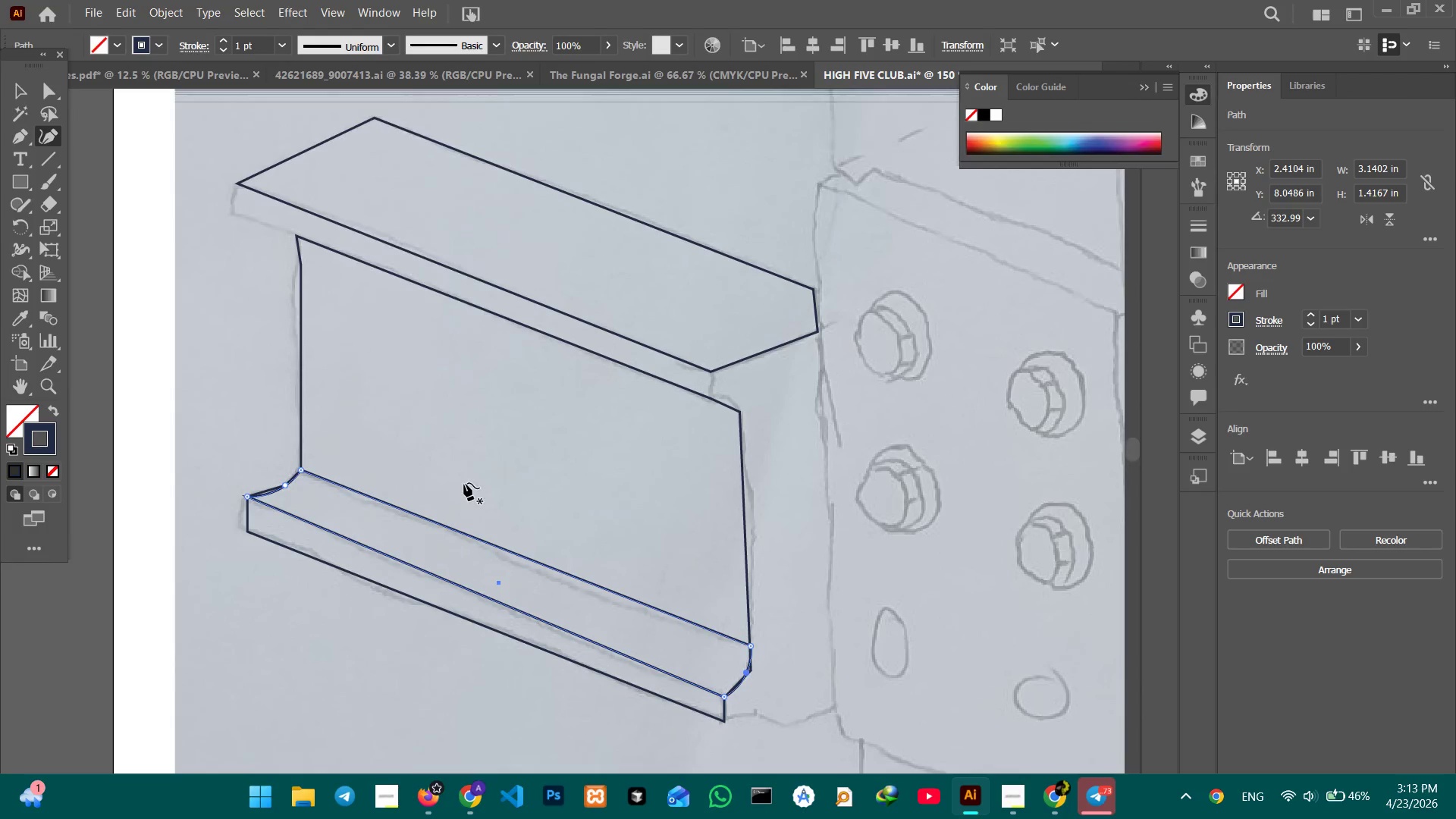 
hold_key(key=Space, duration=17.16)
 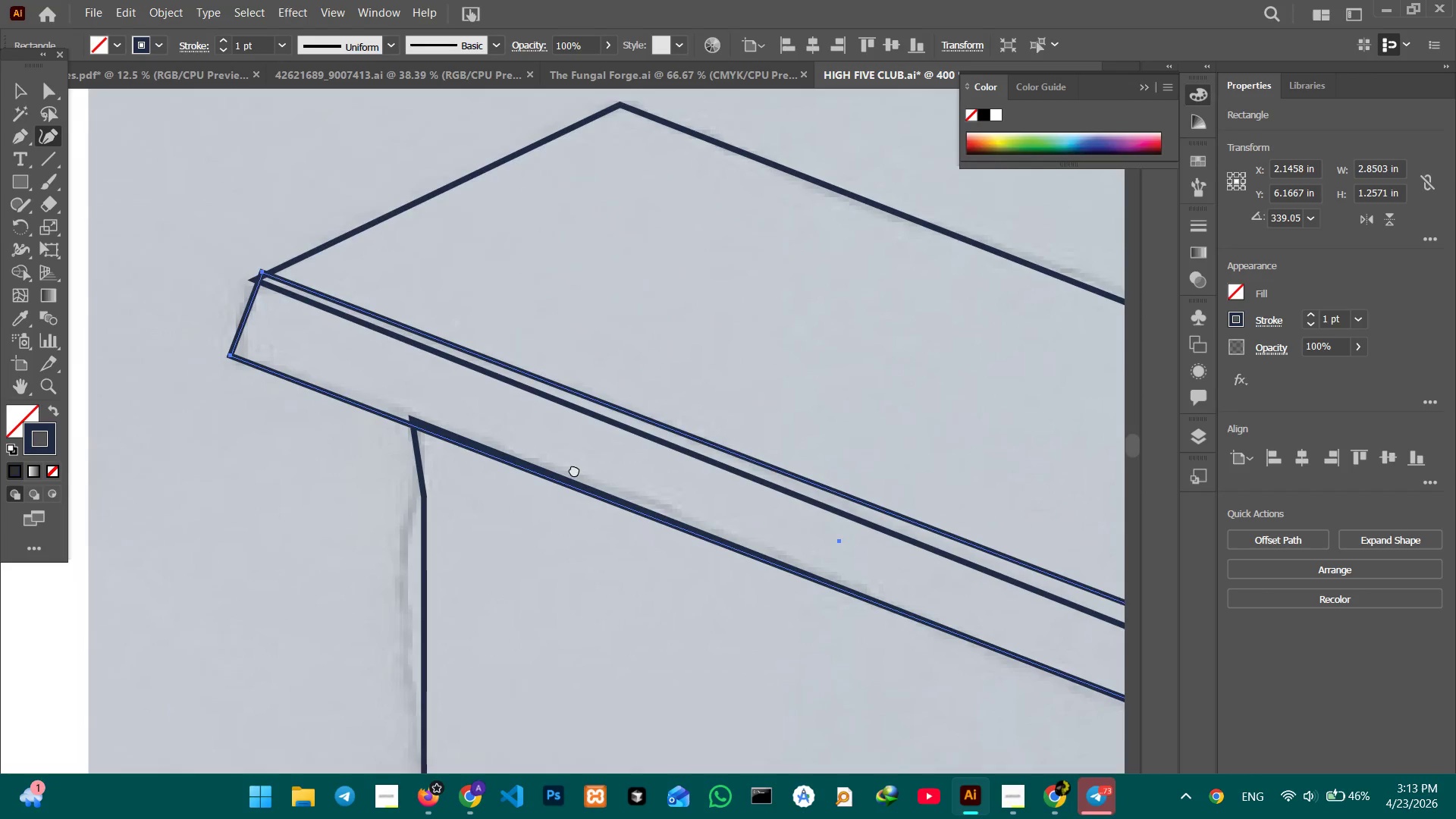 
left_click([20, 172])
 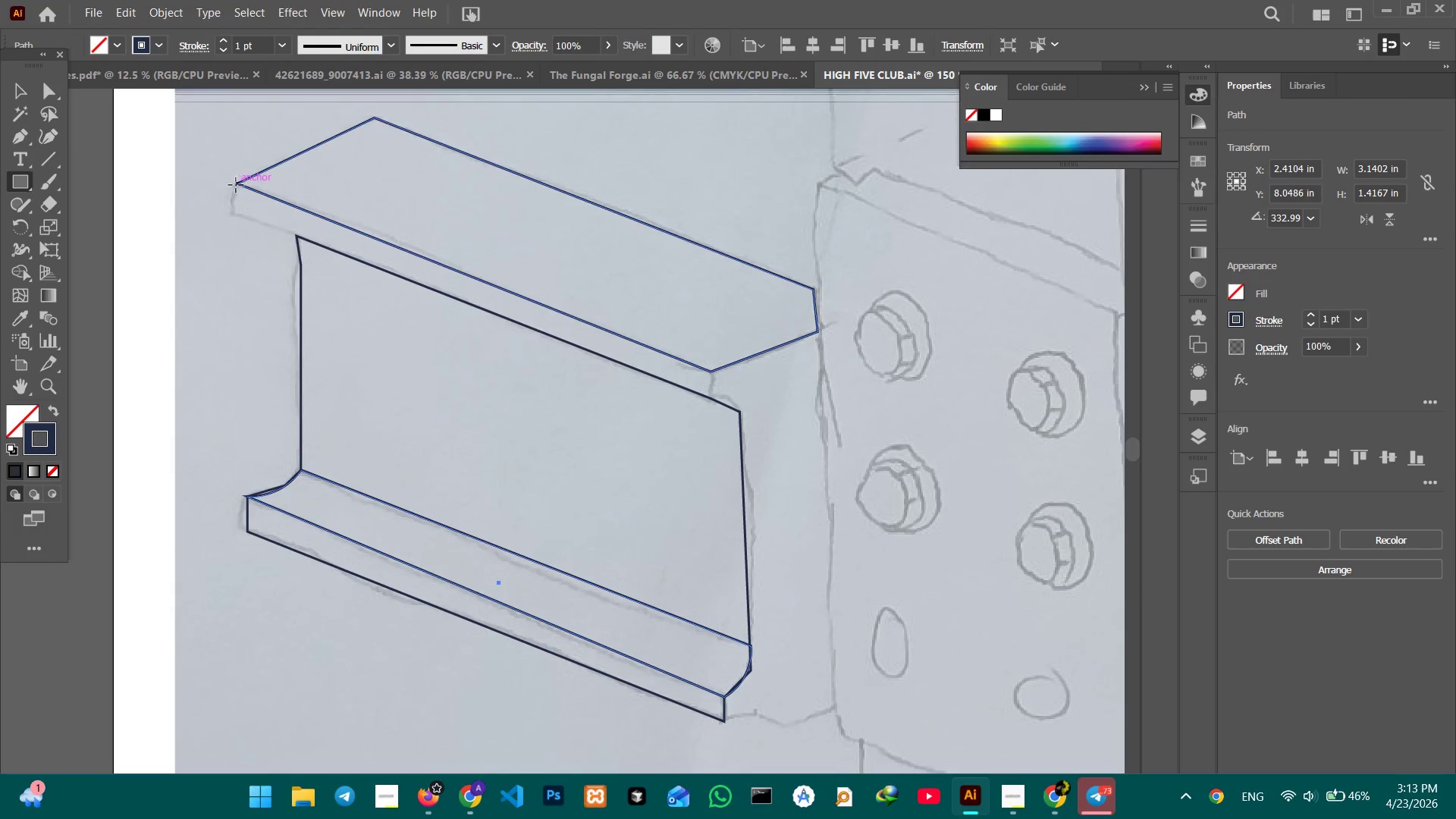 
left_click_drag(start_coordinate=[236, 185], to_coordinate=[713, 218])
 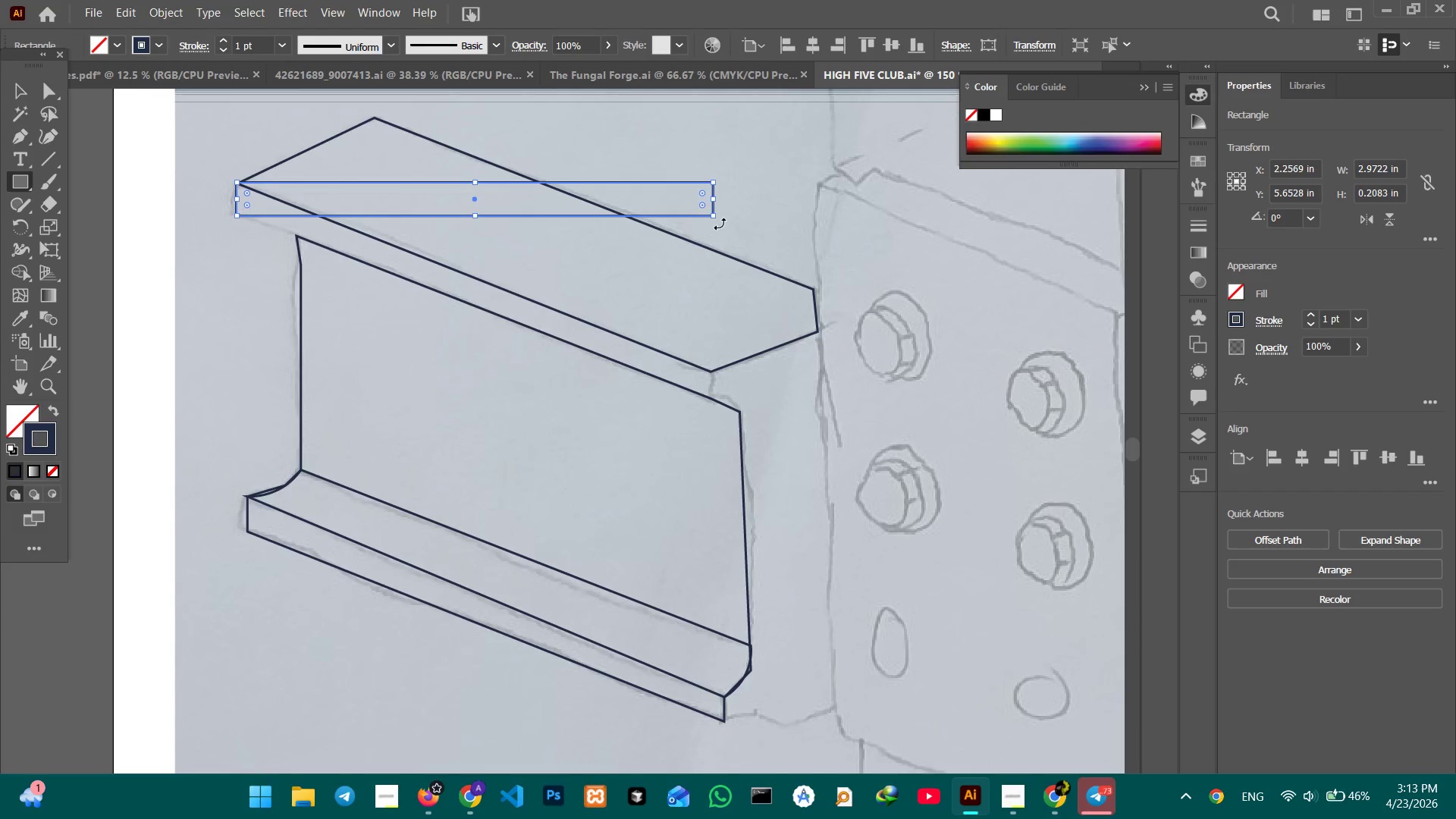 
left_click_drag(start_coordinate=[720, 224], to_coordinate=[708, 308])
 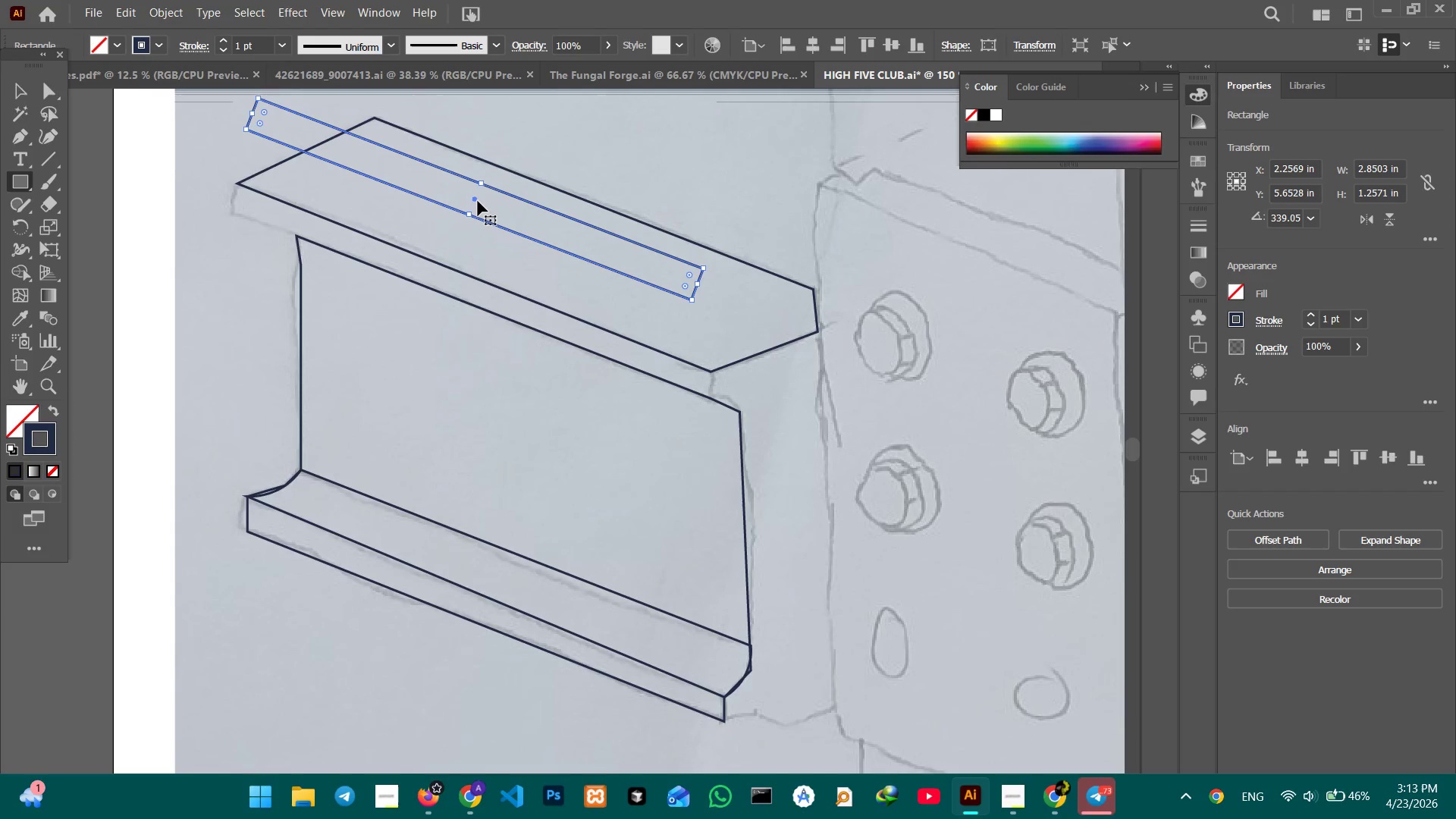 
left_click_drag(start_coordinate=[477, 200], to_coordinate=[460, 284])
 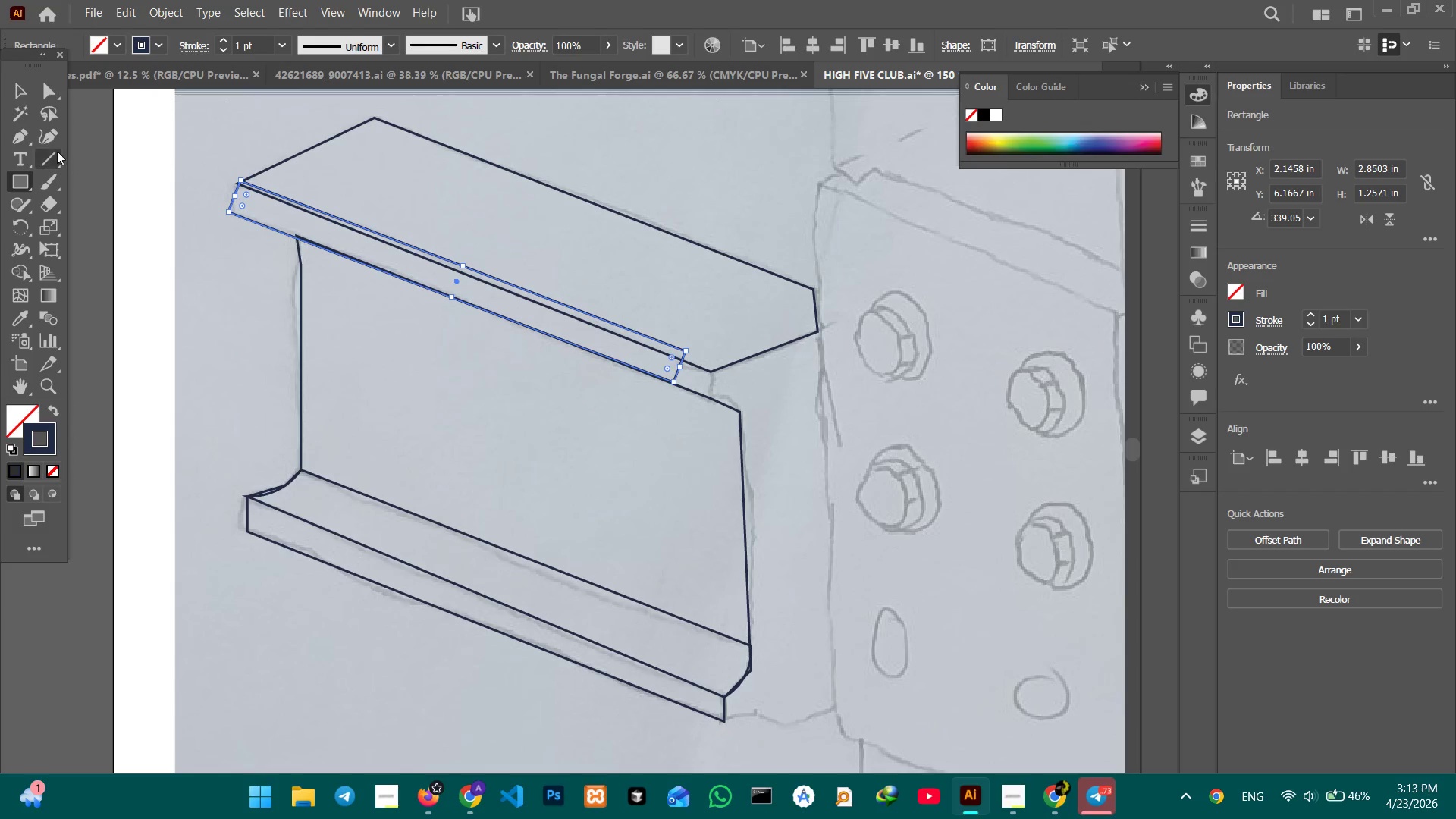 
left_click([54, 142])
 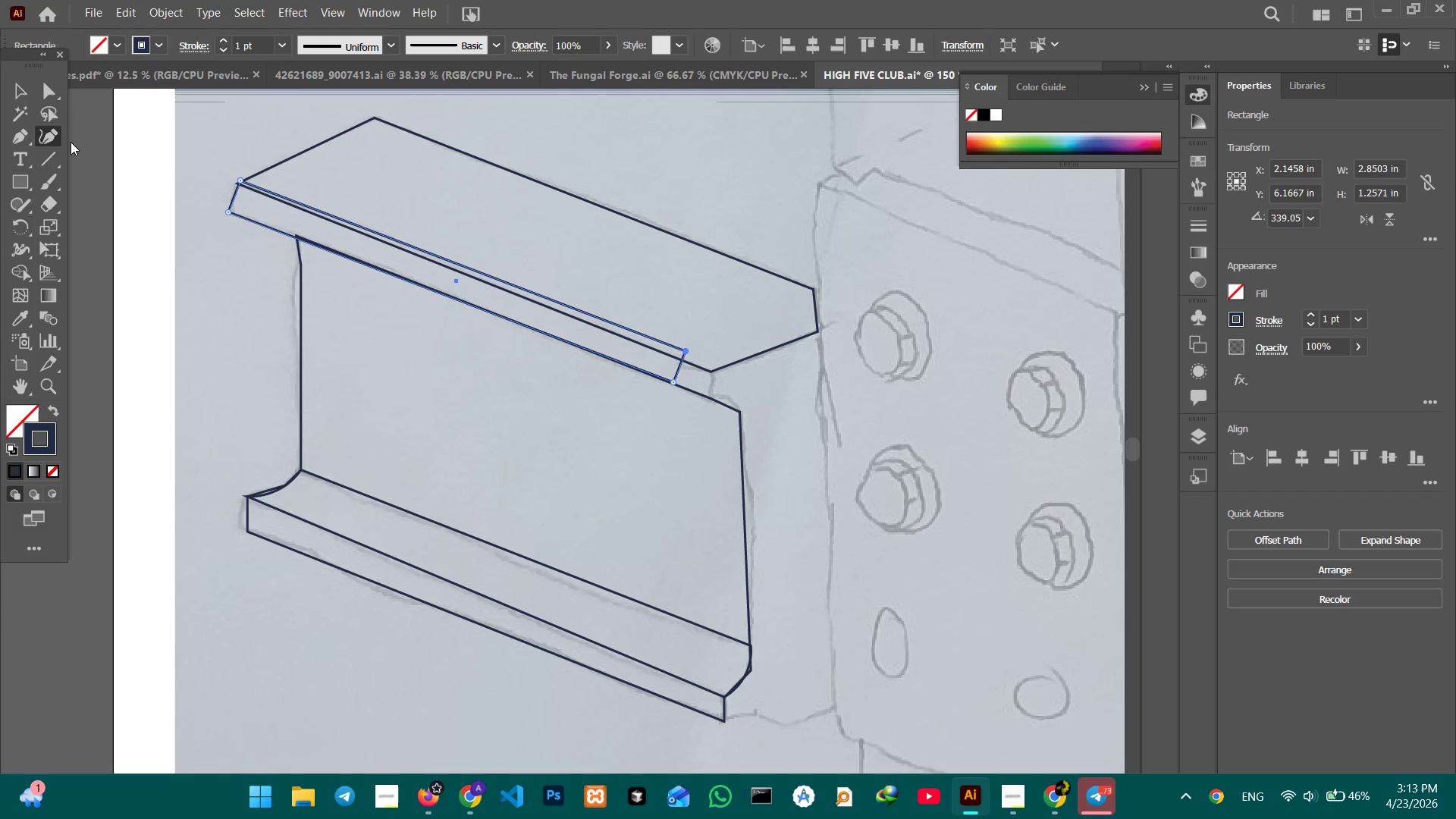 
key(Control+Equal)
 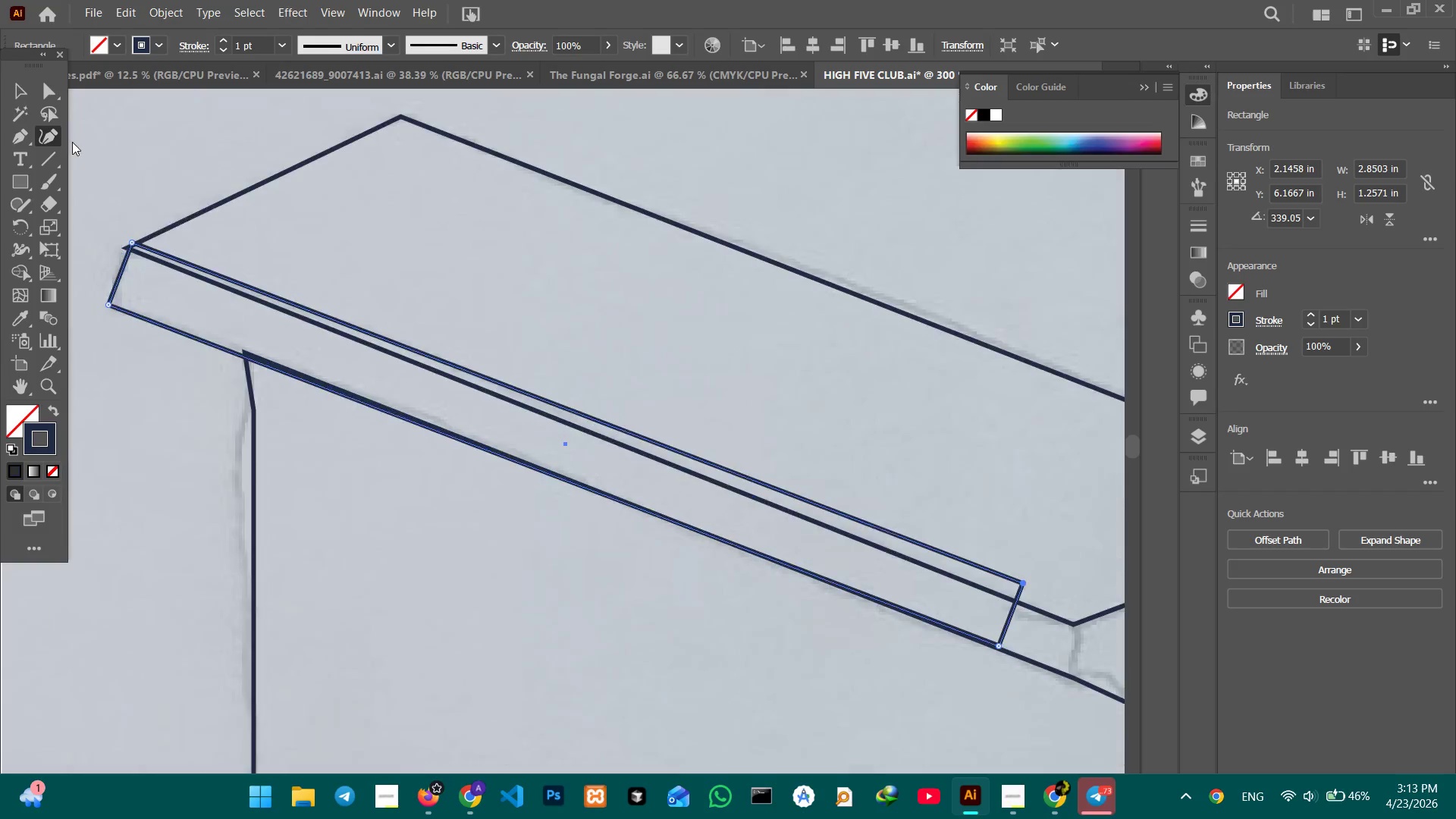 
key(Control+Equal)
 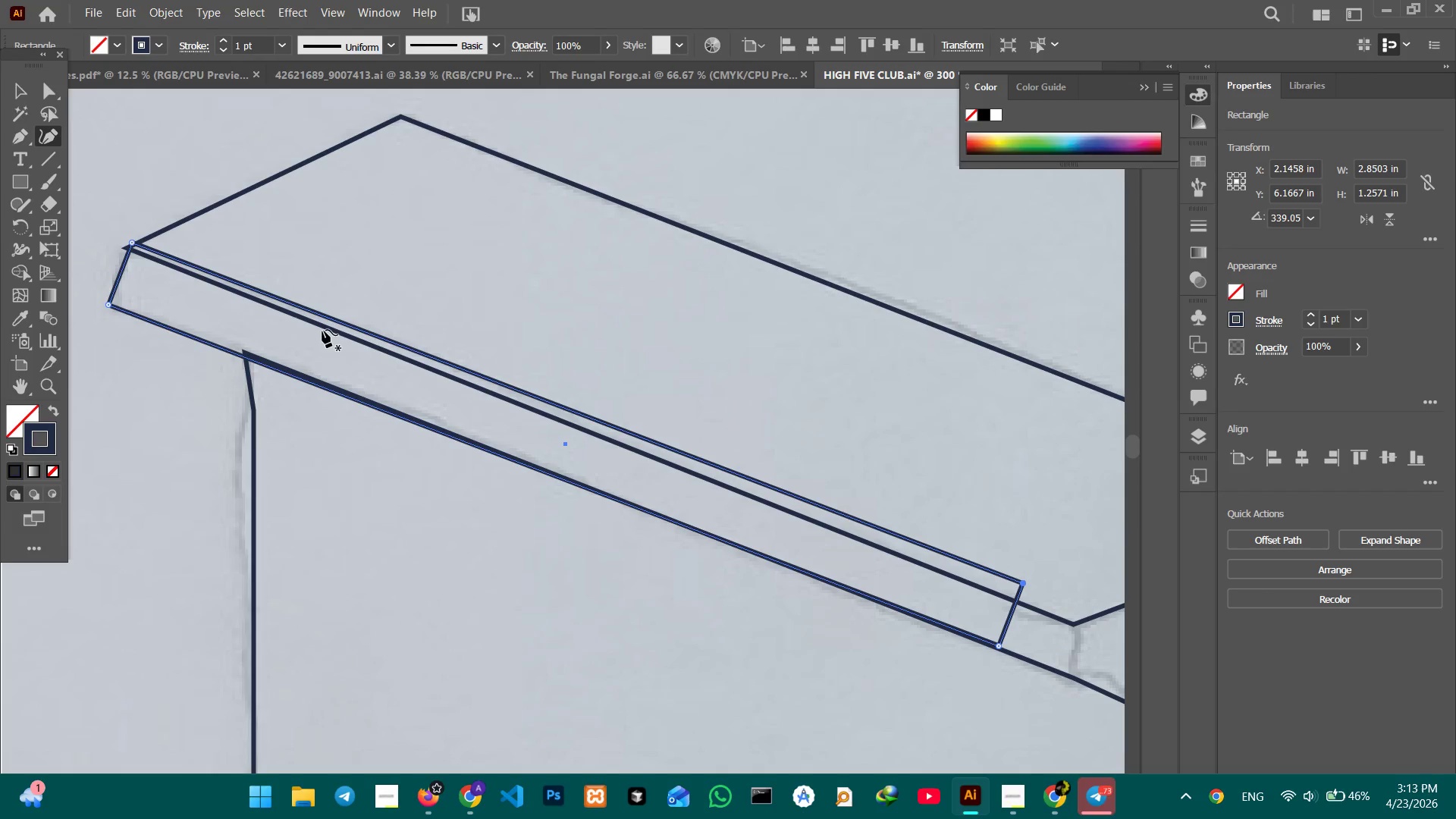 
key(Control+Equal)
 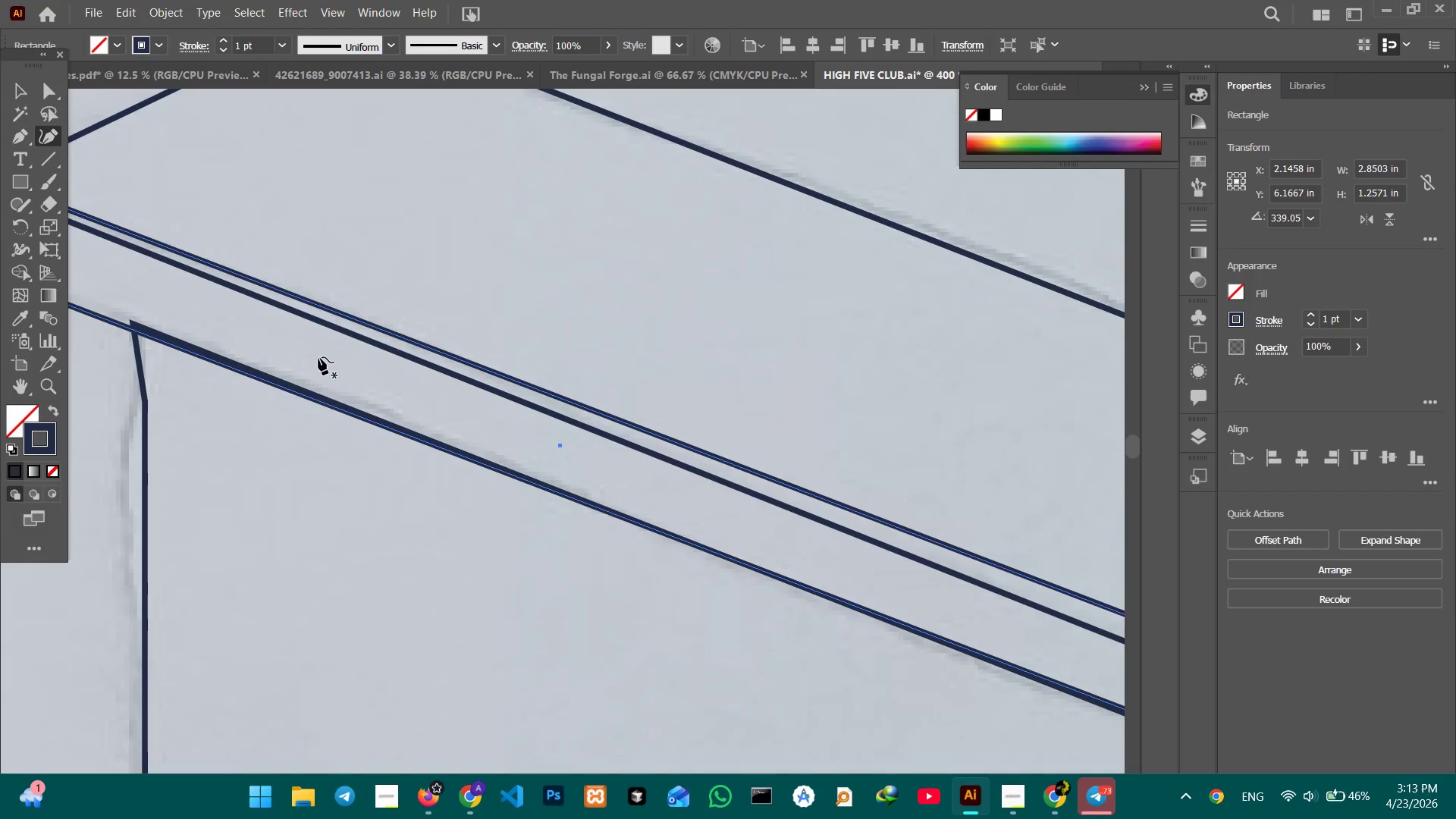 
hold_key(key=Space, duration=0.64)
 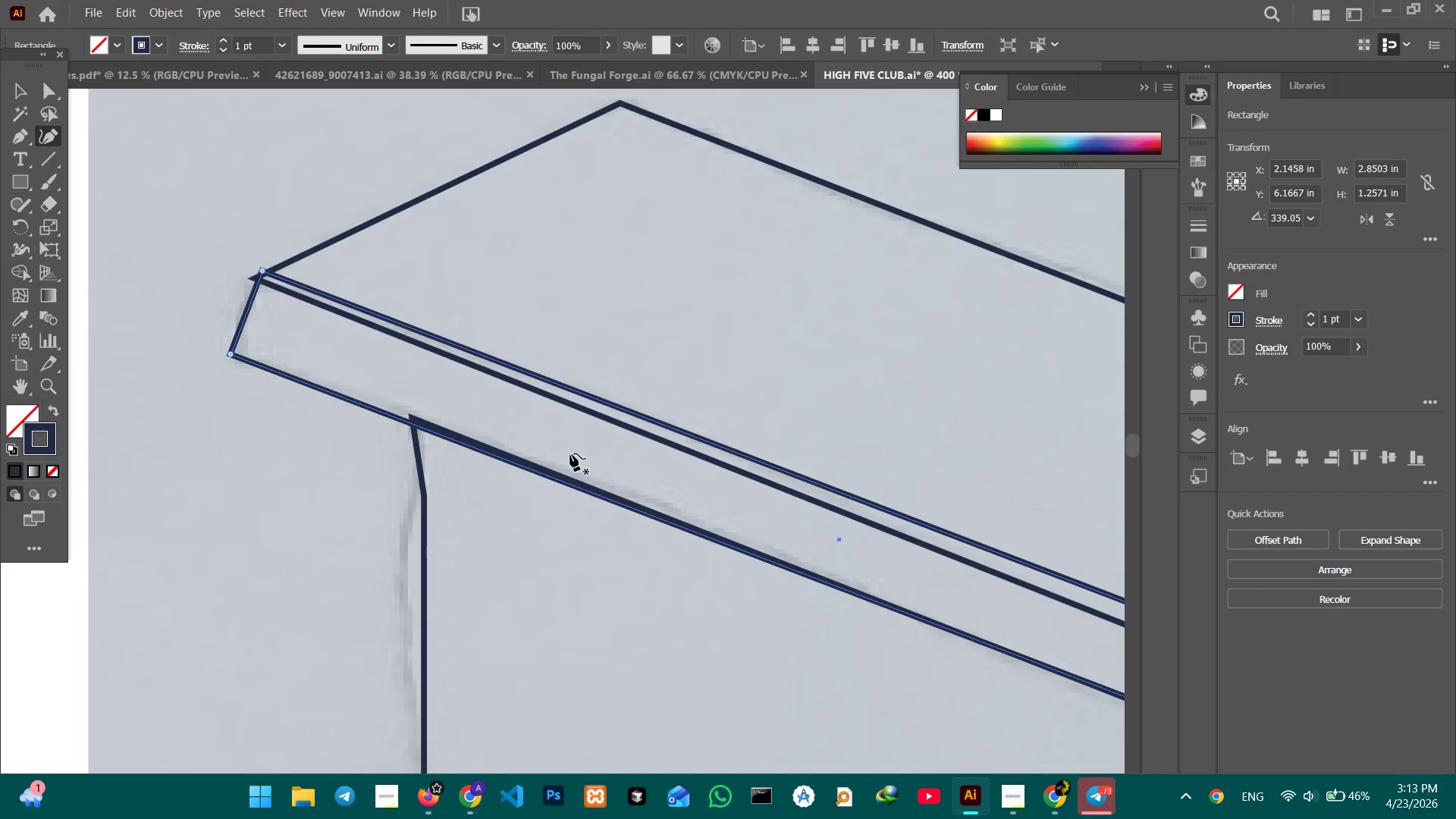 
left_click_drag(start_coordinate=[294, 375], to_coordinate=[575, 469])
 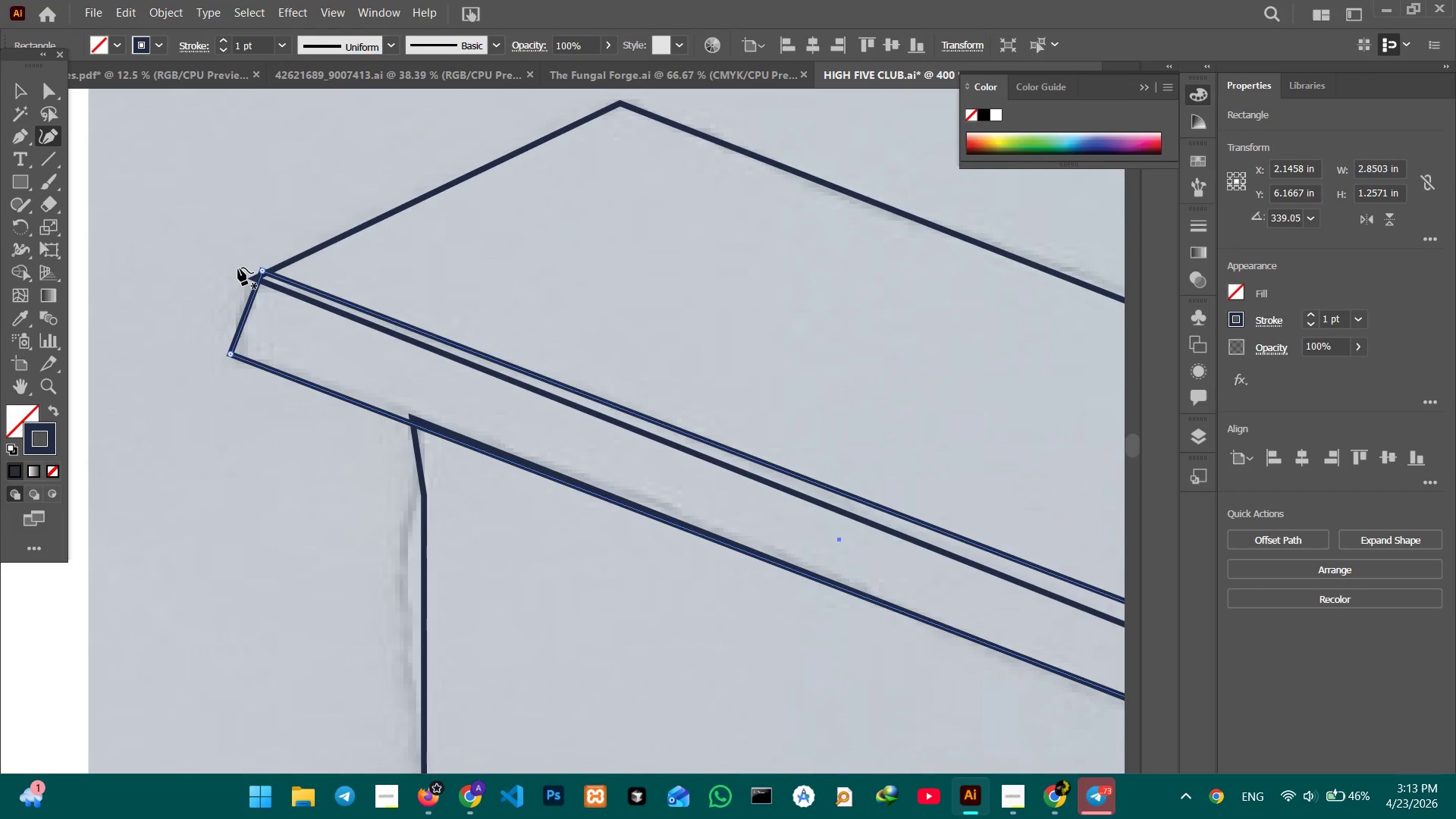 
left_click_drag(start_coordinate=[265, 270], to_coordinate=[256, 280])
 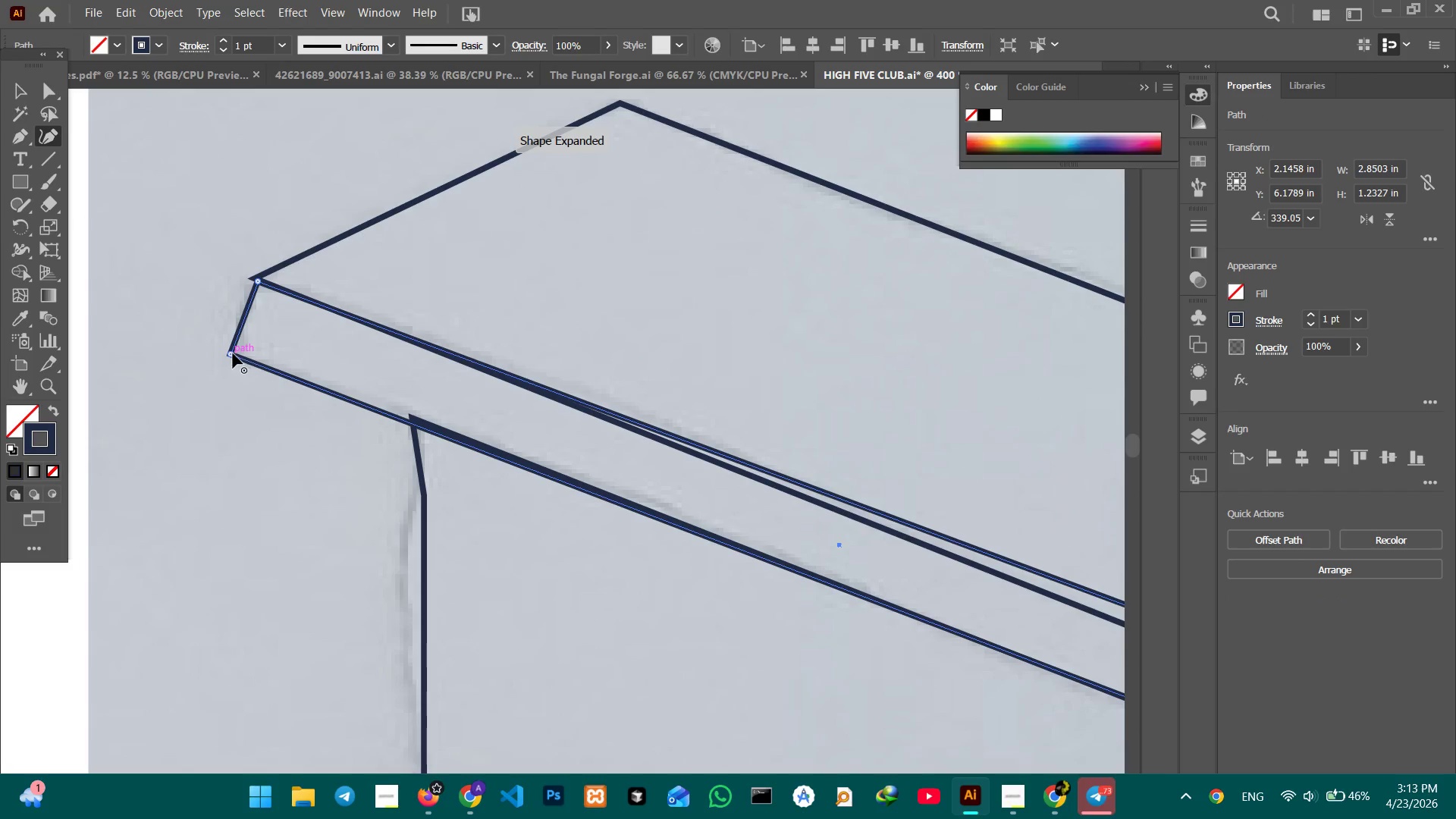 
left_click_drag(start_coordinate=[232, 353], to_coordinate=[253, 362])
 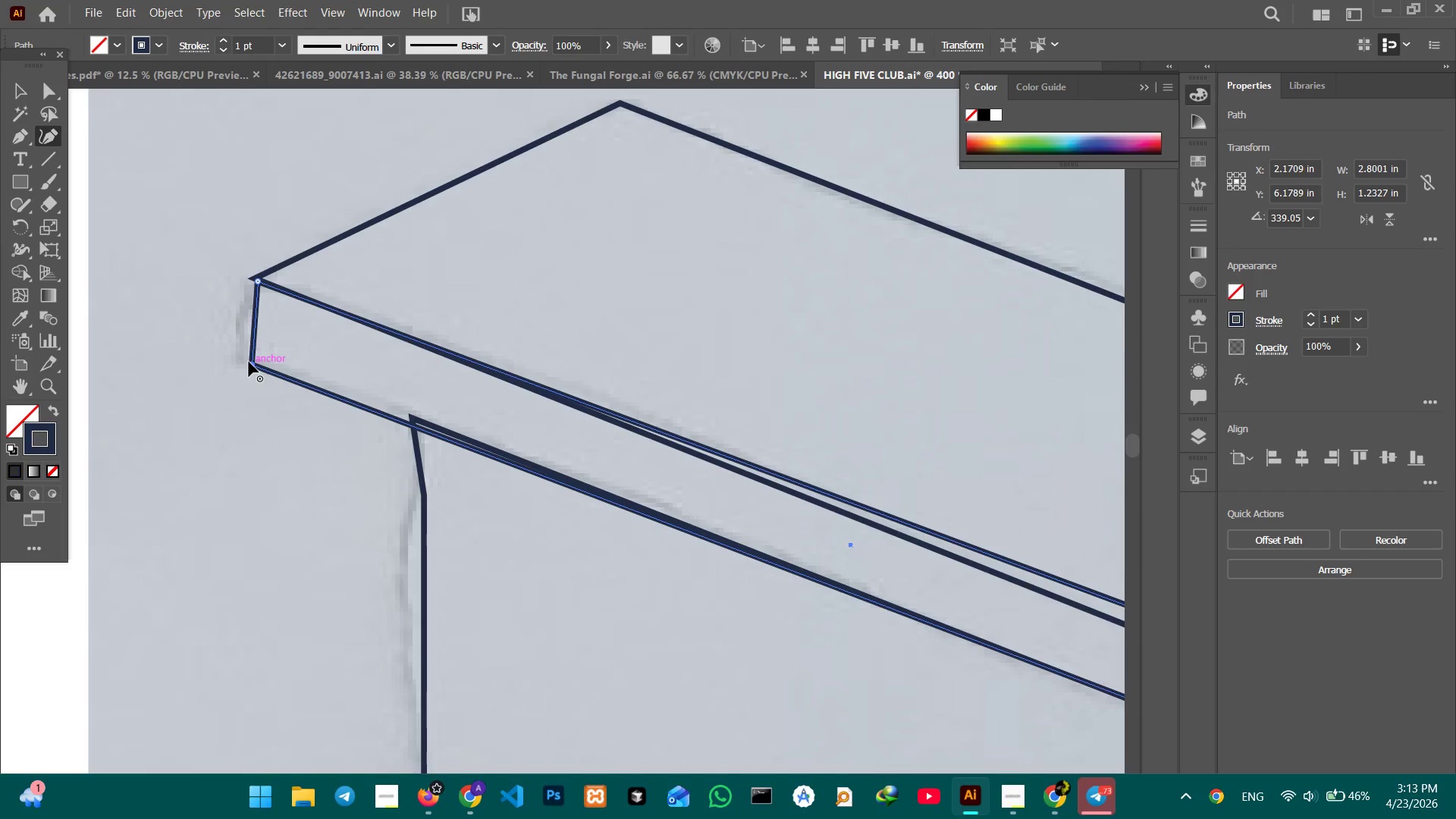 
left_click_drag(start_coordinate=[249, 362], to_coordinate=[244, 361])
 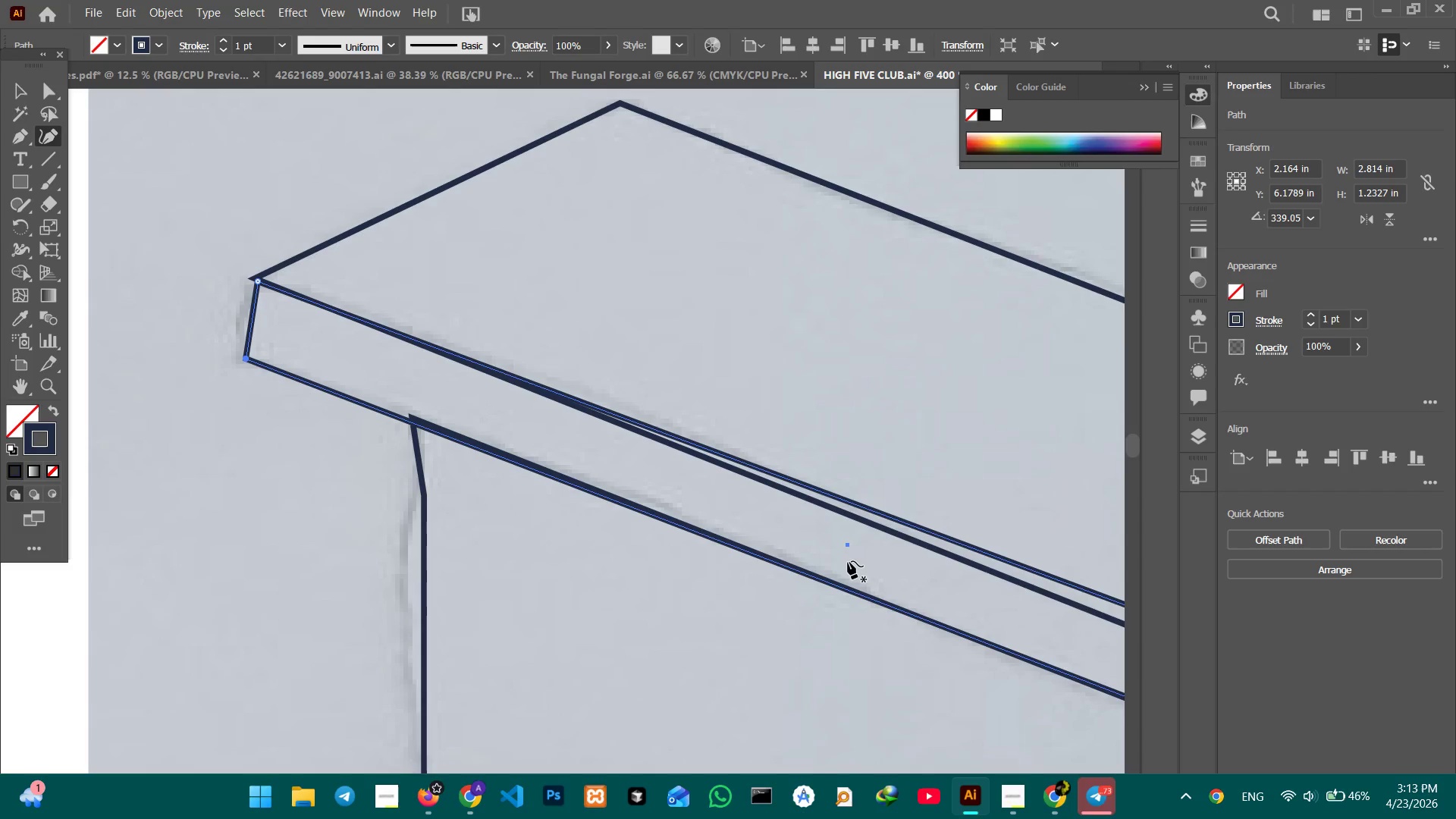 
hold_key(key=Space, duration=1.42)
 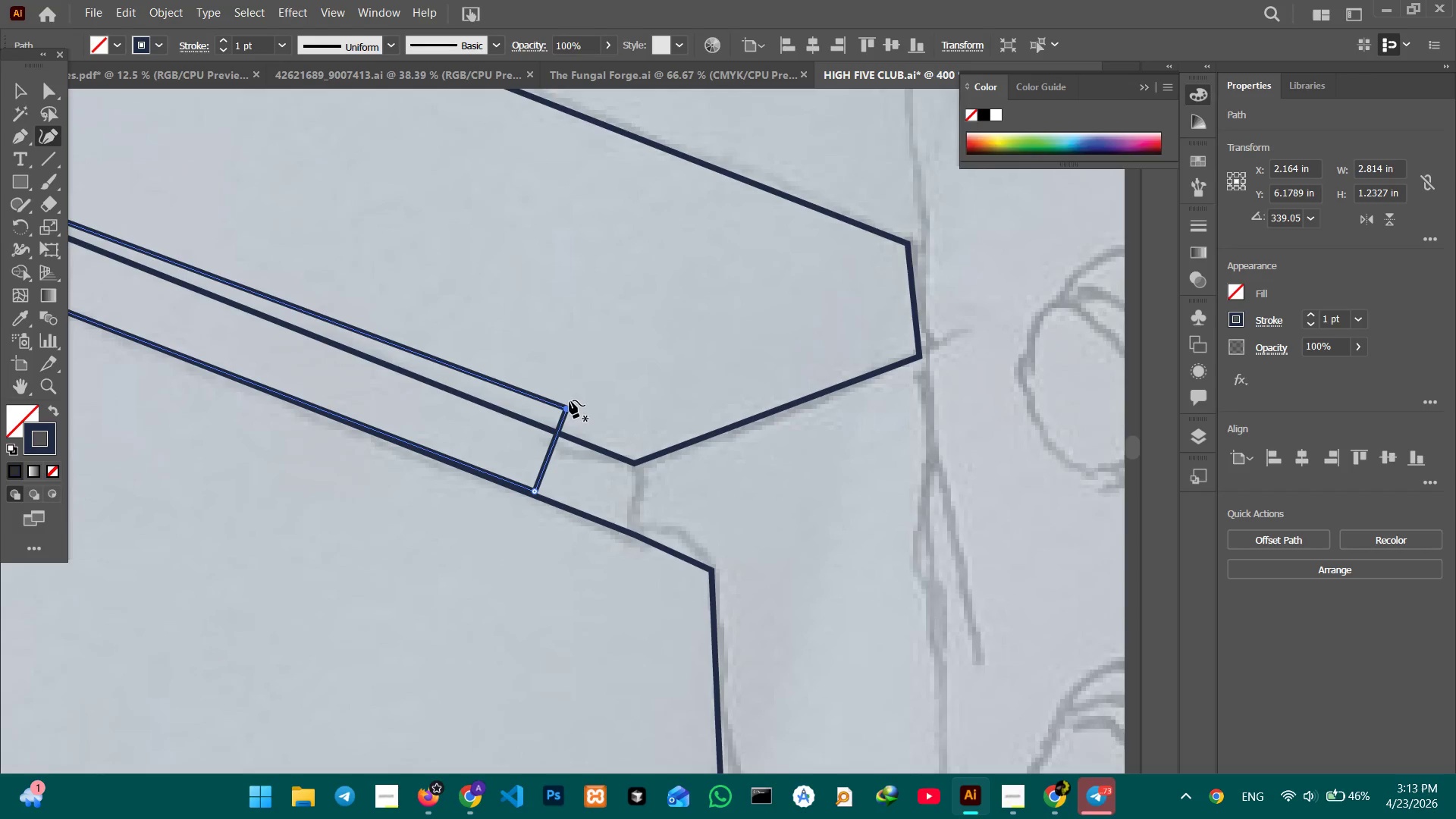 
left_click_drag(start_coordinate=[851, 563], to_coordinate=[54, 326])
 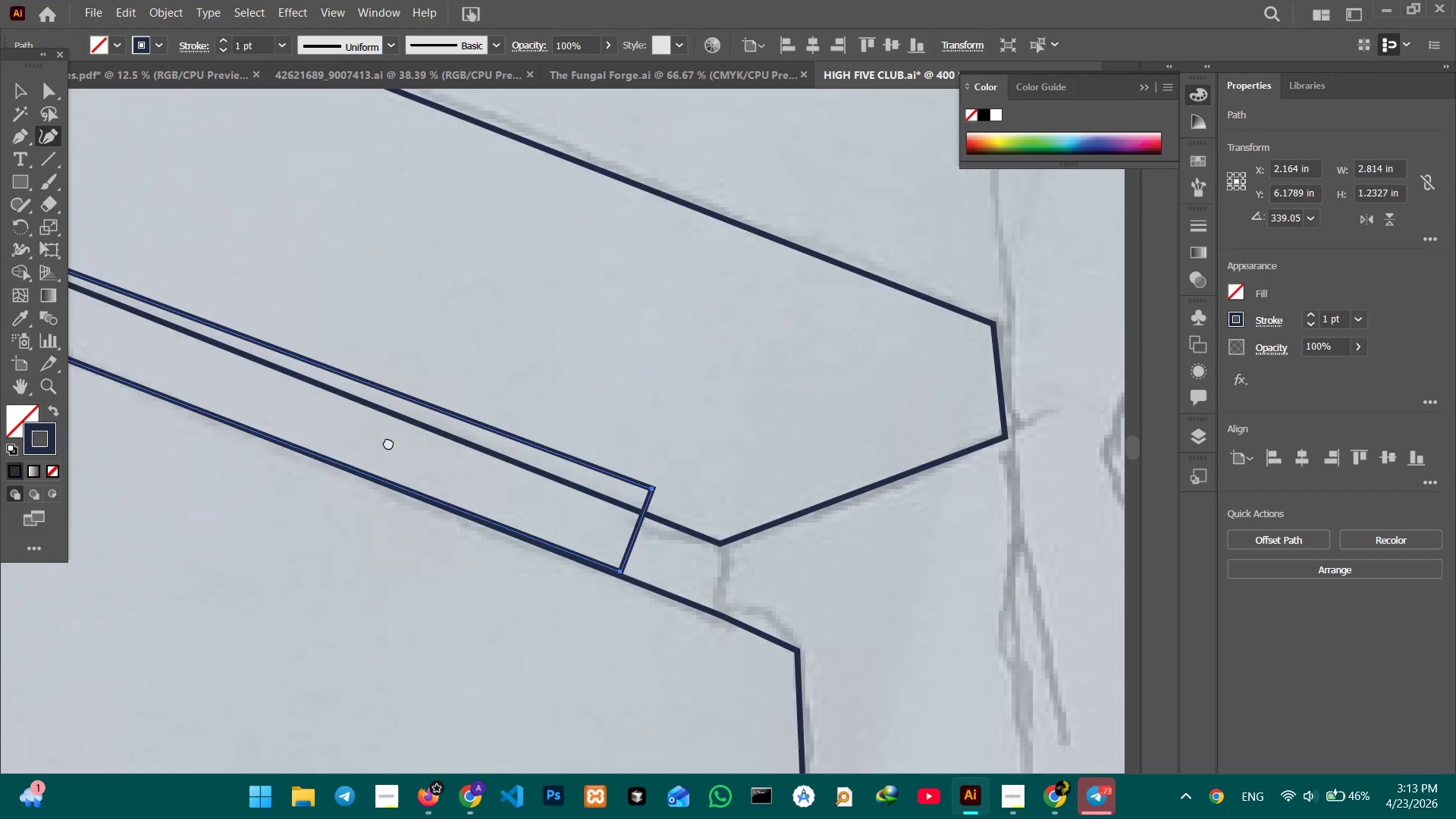 
left_click_drag(start_coordinate=[391, 447], to_coordinate=[305, 367])
 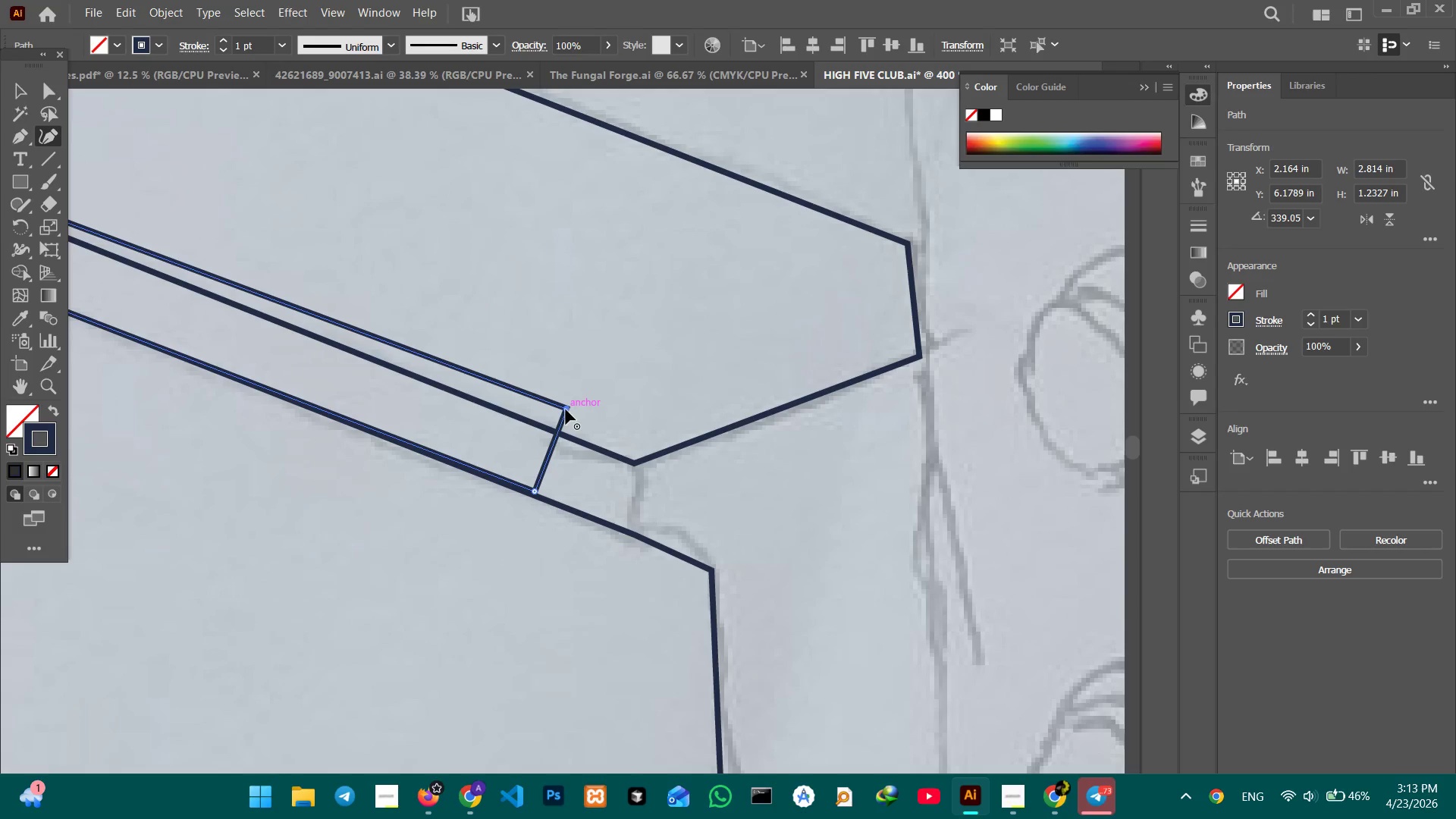 
left_click_drag(start_coordinate=[566, 410], to_coordinate=[632, 464])
 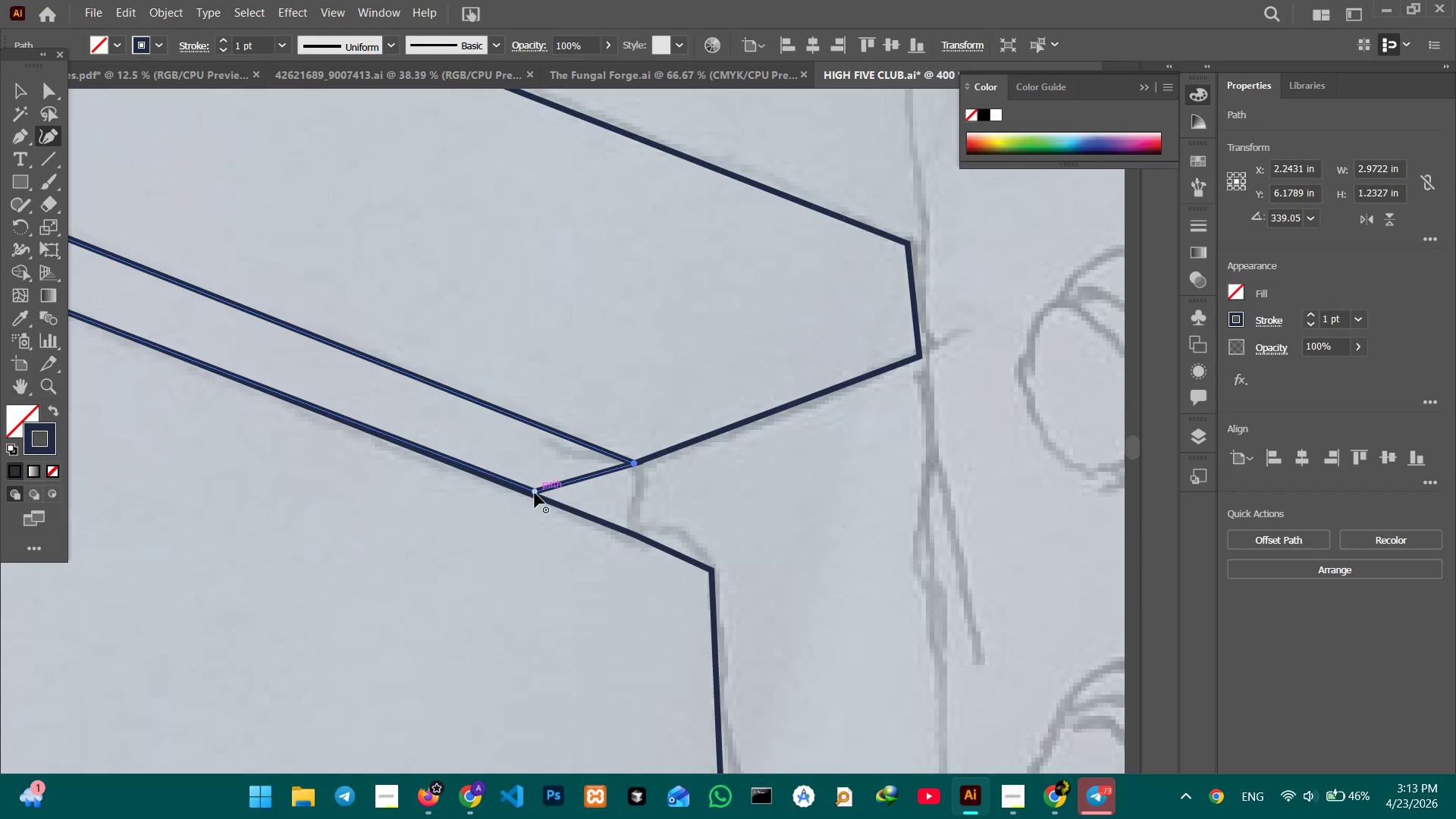 
left_click_drag(start_coordinate=[535, 493], to_coordinate=[637, 533])
 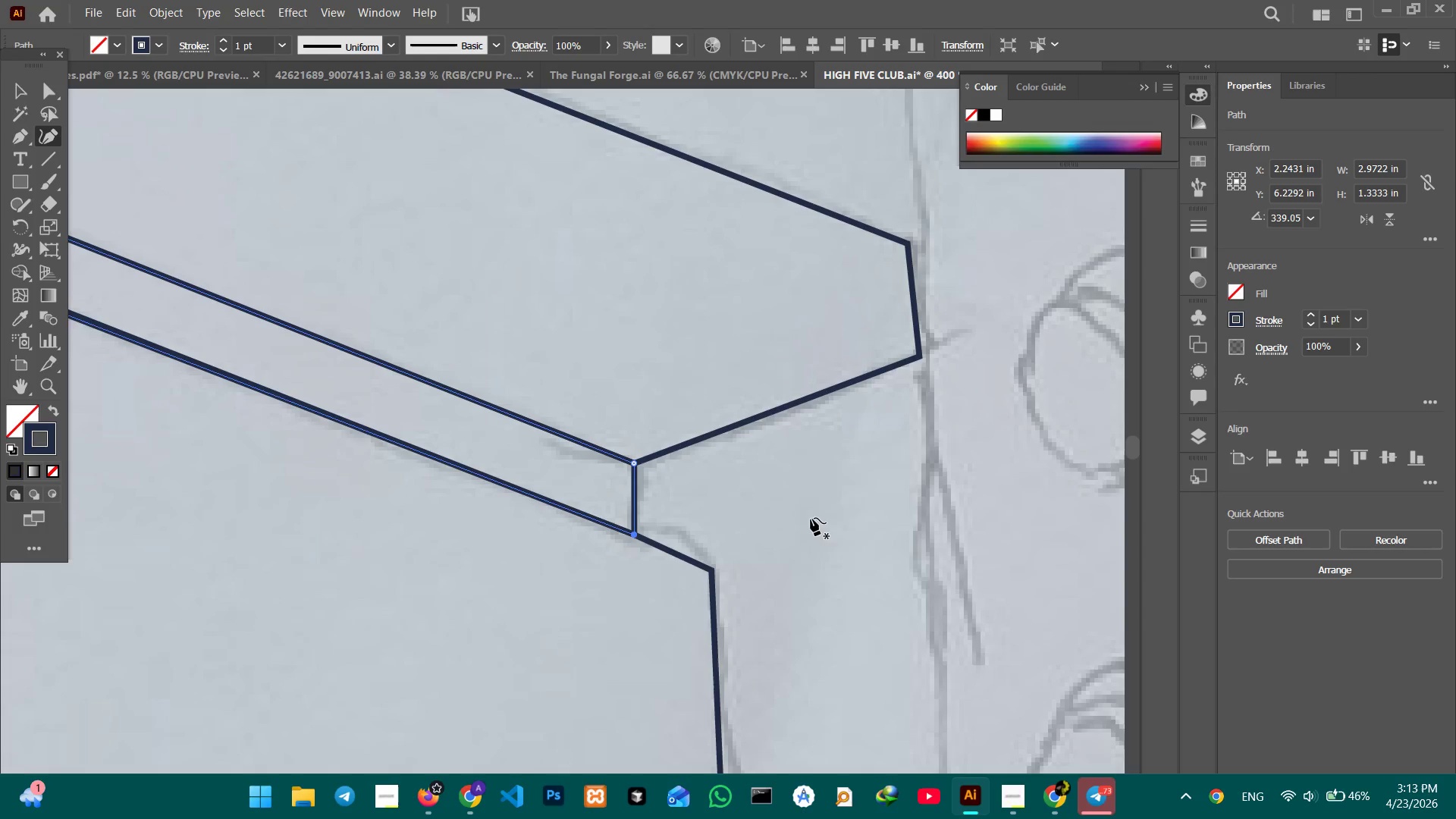 
hold_key(key=Space, duration=0.64)
 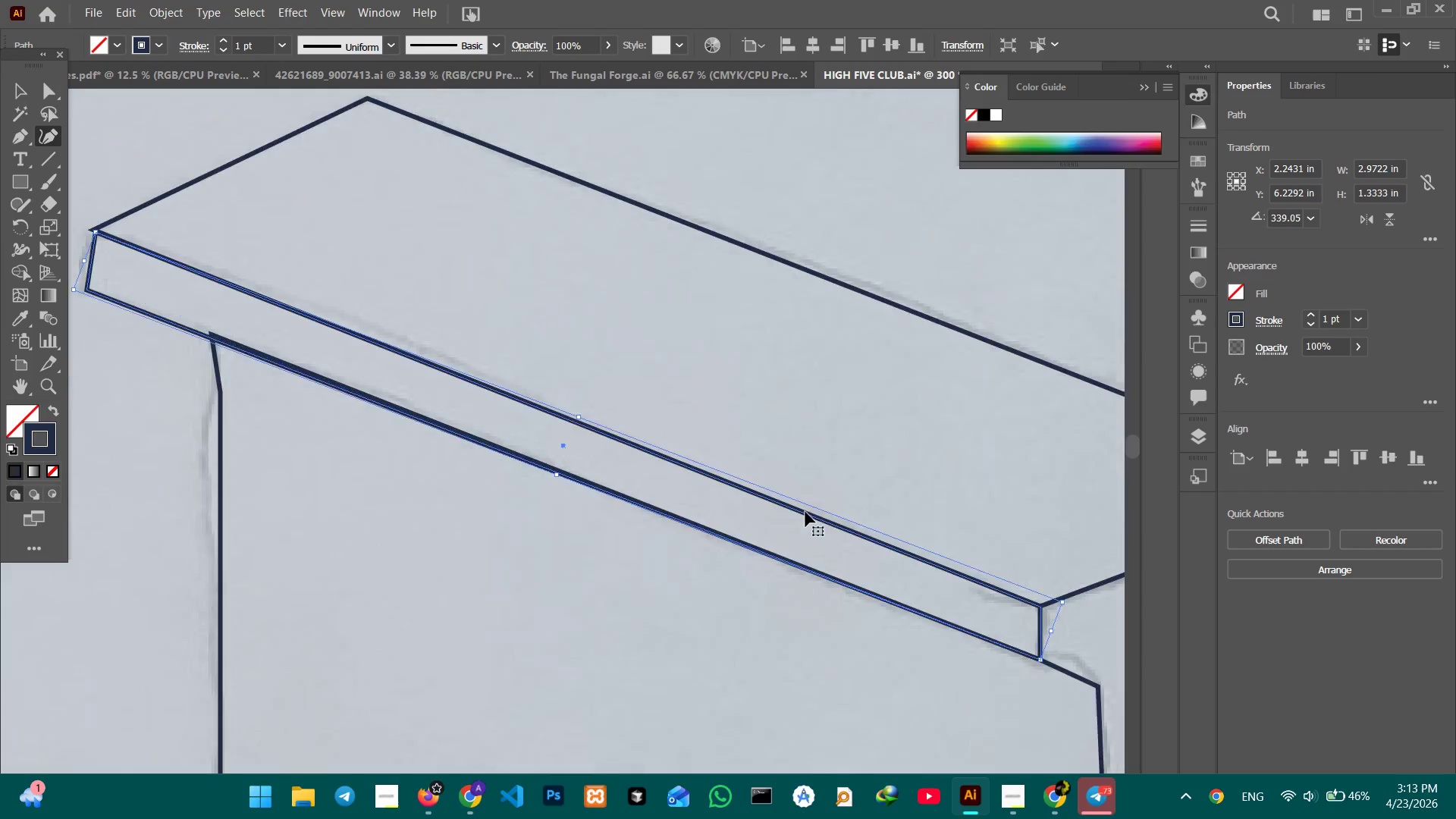 
left_click_drag(start_coordinate=[892, 491], to_coordinate=[821, 513])
 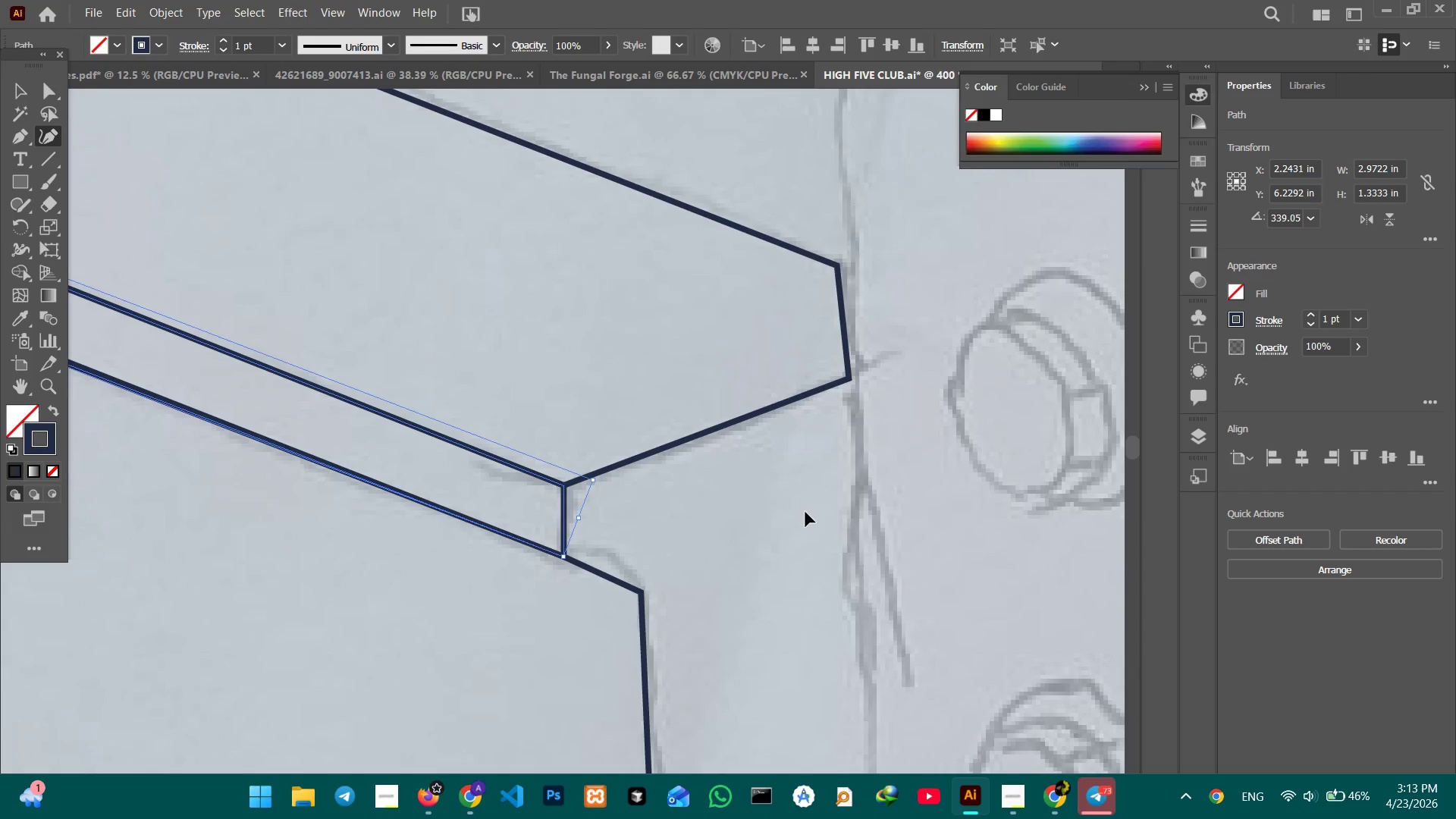 
key(Control+Minus)
 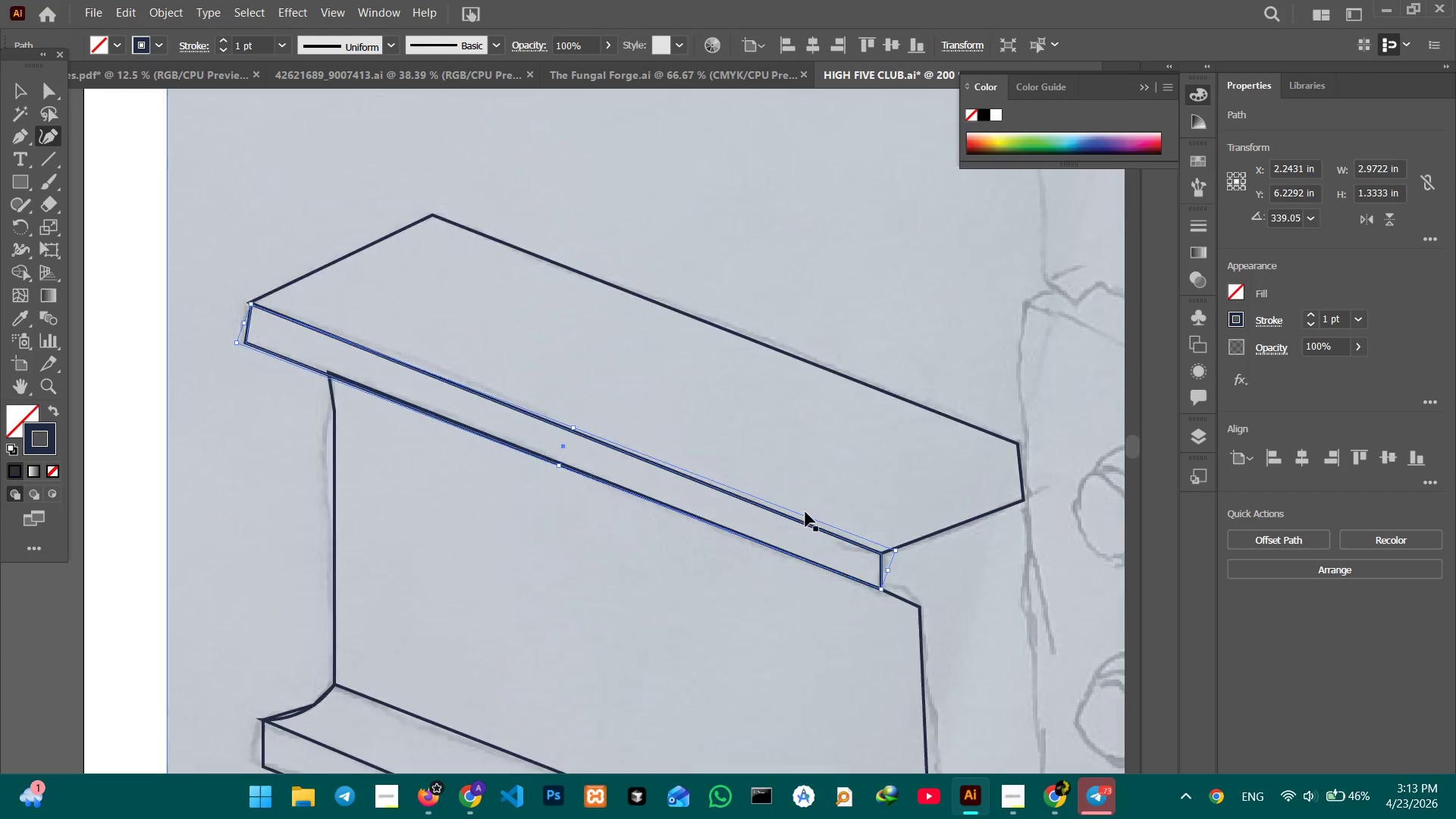 
key(Control+Minus)
 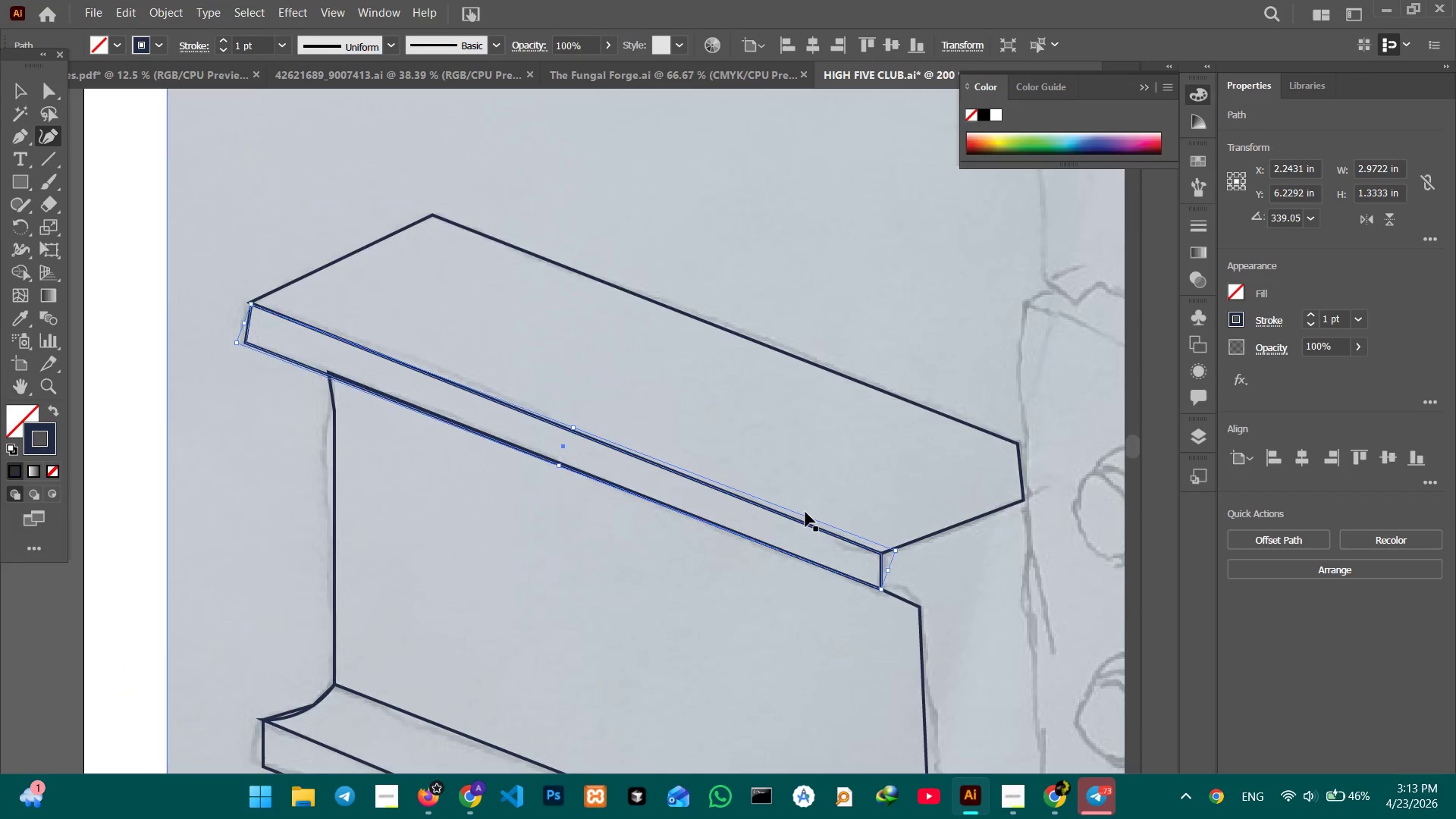 
key(Control+Minus)
 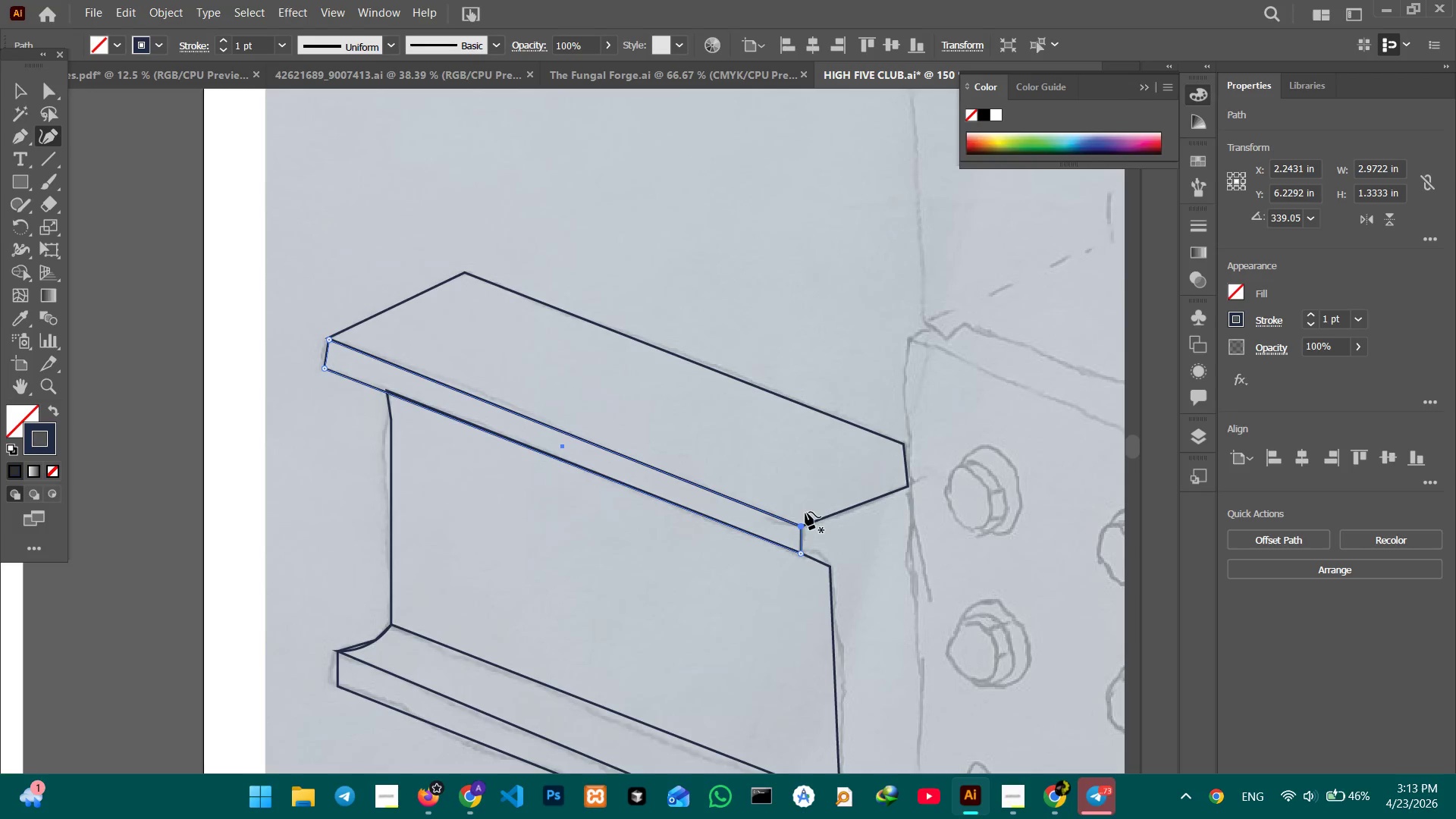 
hold_key(key=Space, duration=1.5)
 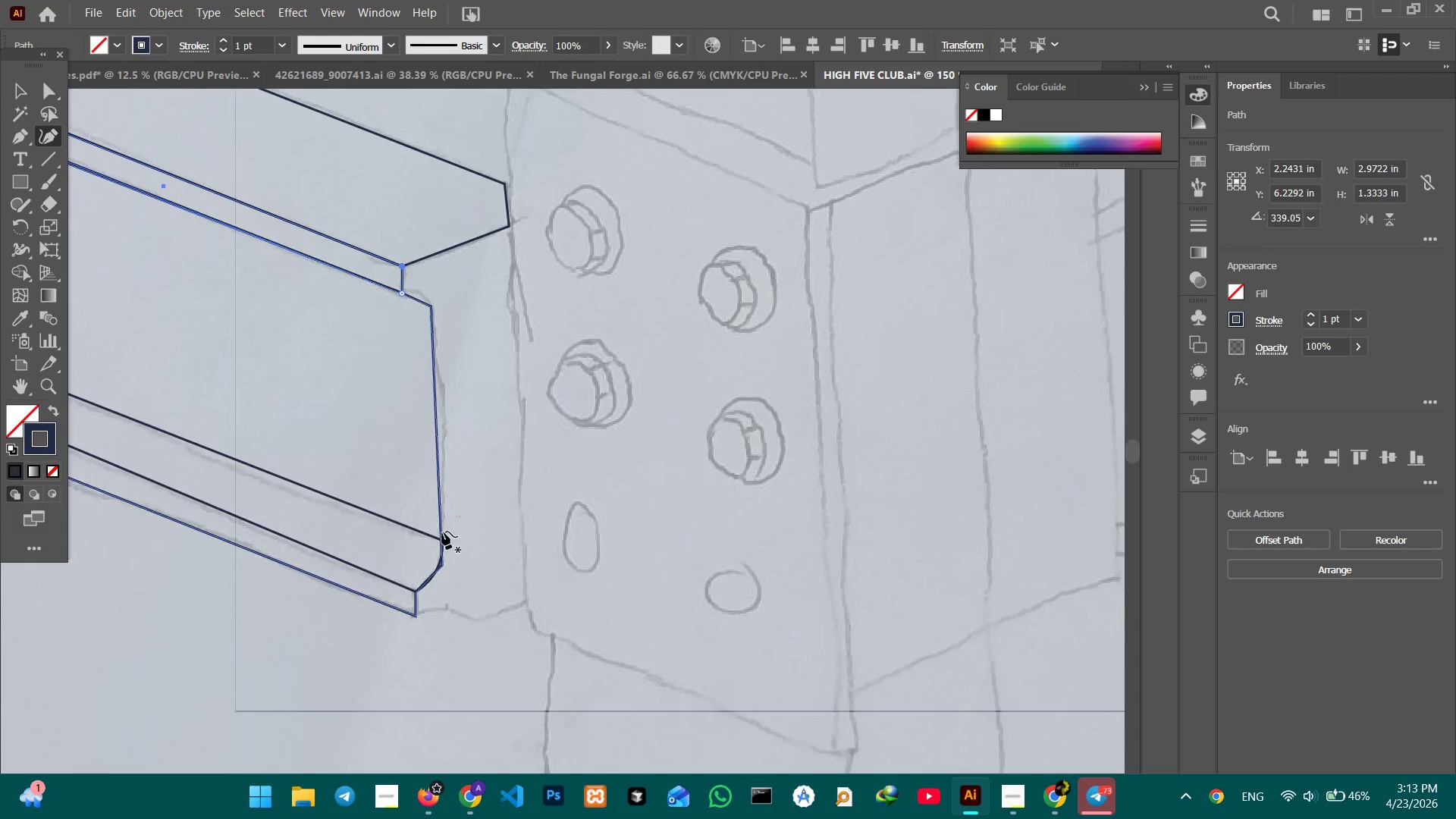 
left_click_drag(start_coordinate=[877, 507], to_coordinate=[479, 246])
 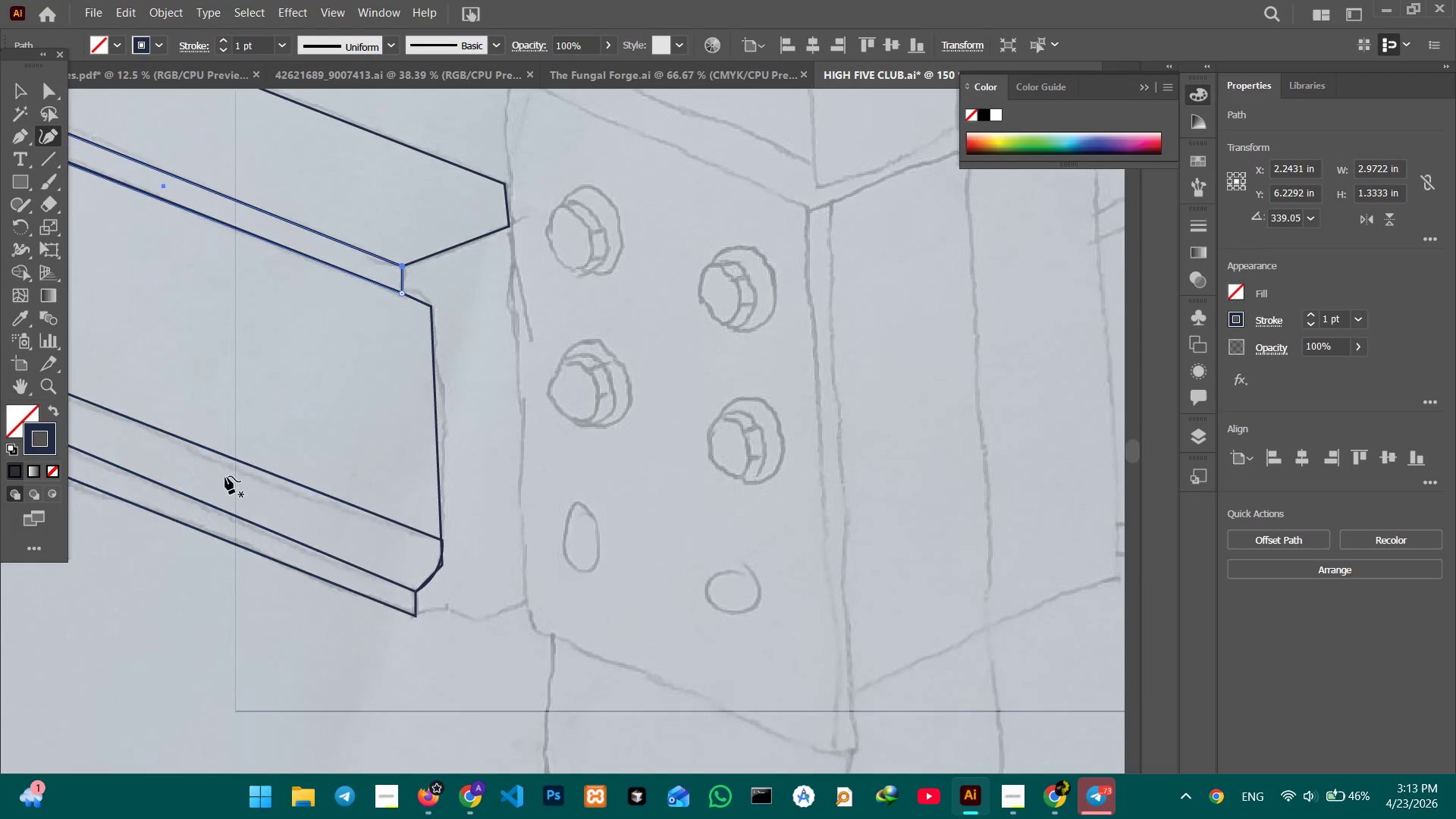 
hold_key(key=Space, duration=0.31)
 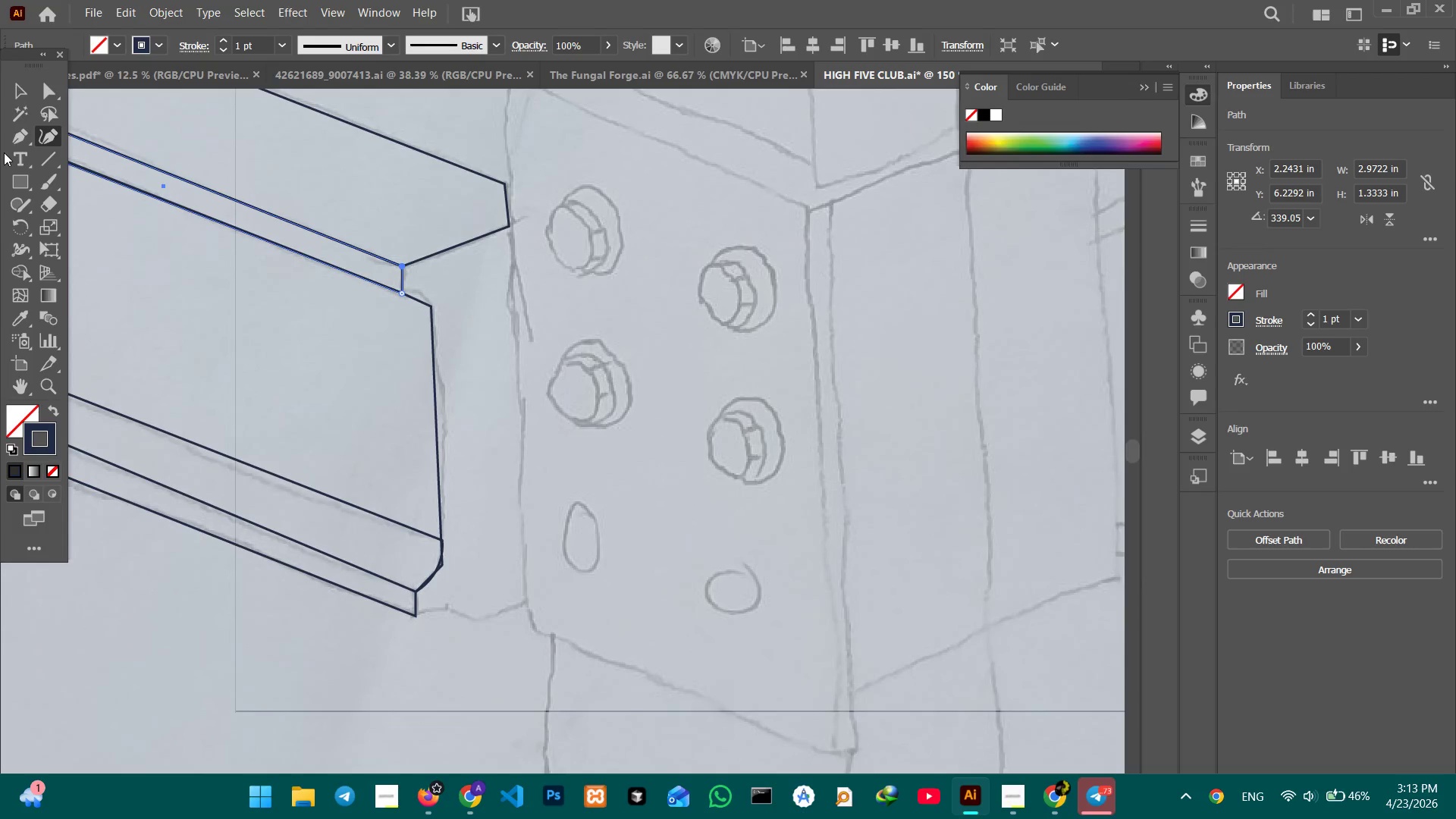 
left_click([20, 127])
 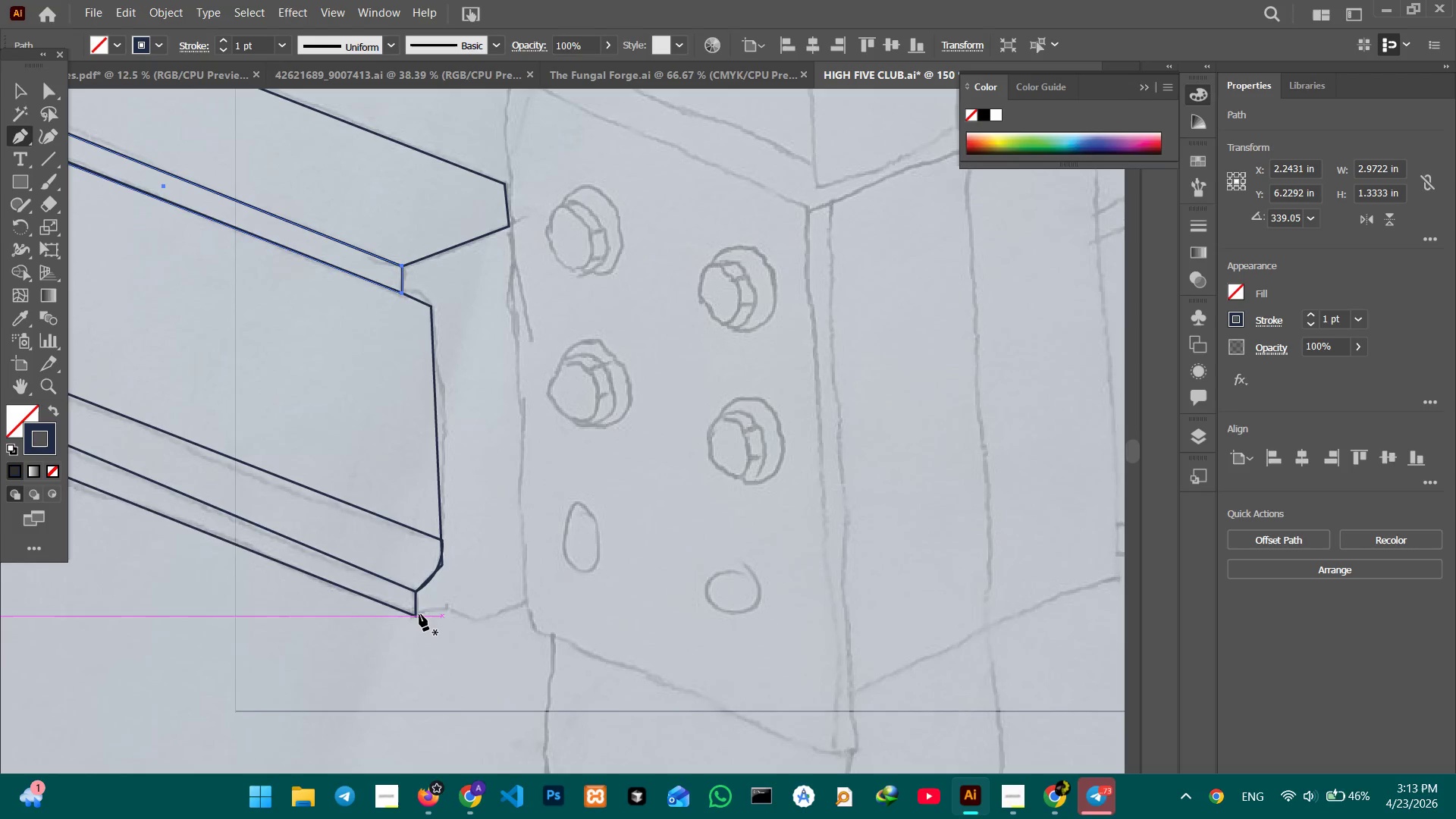 
left_click([417, 615])
 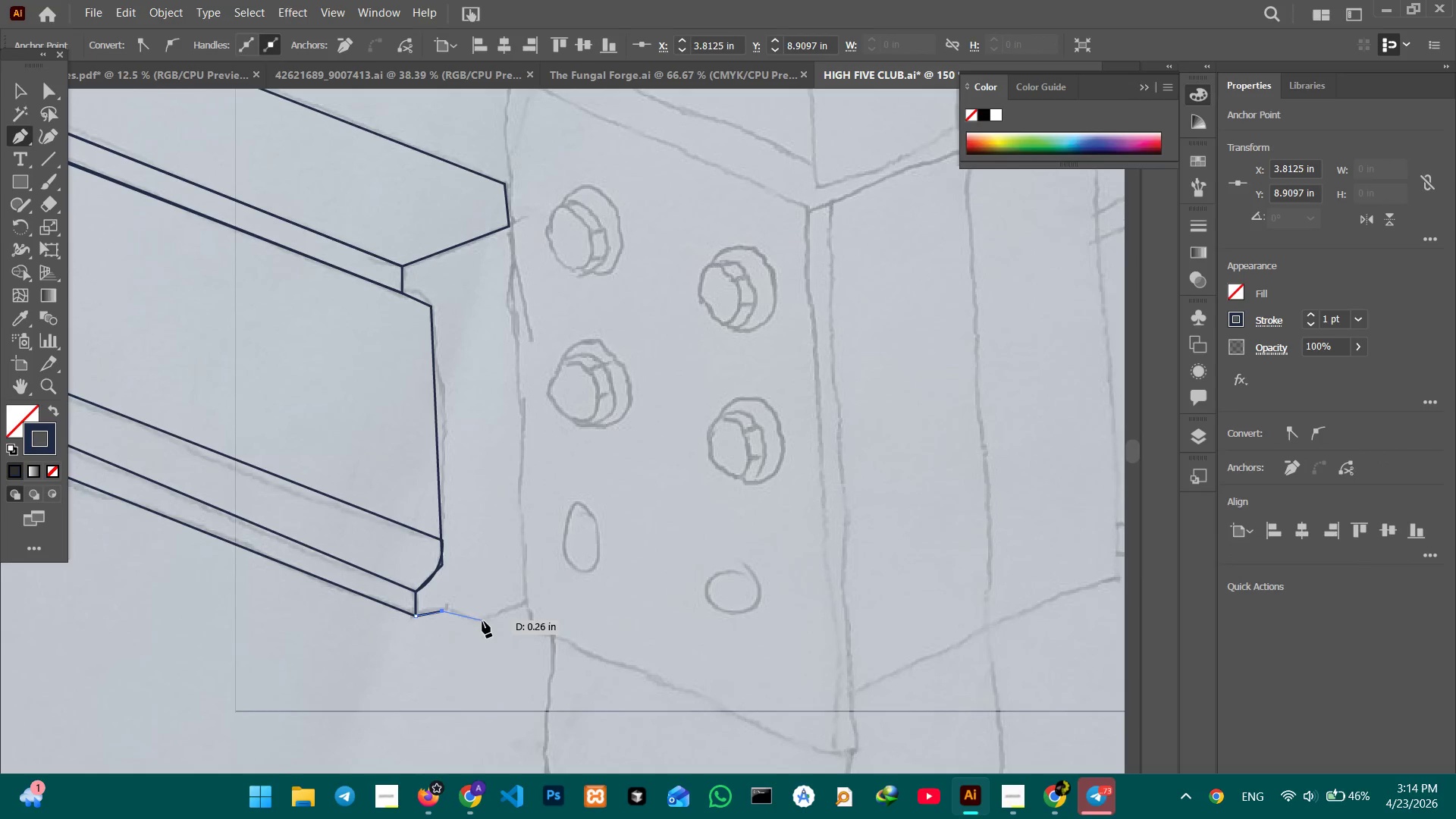 
left_click([483, 626])
 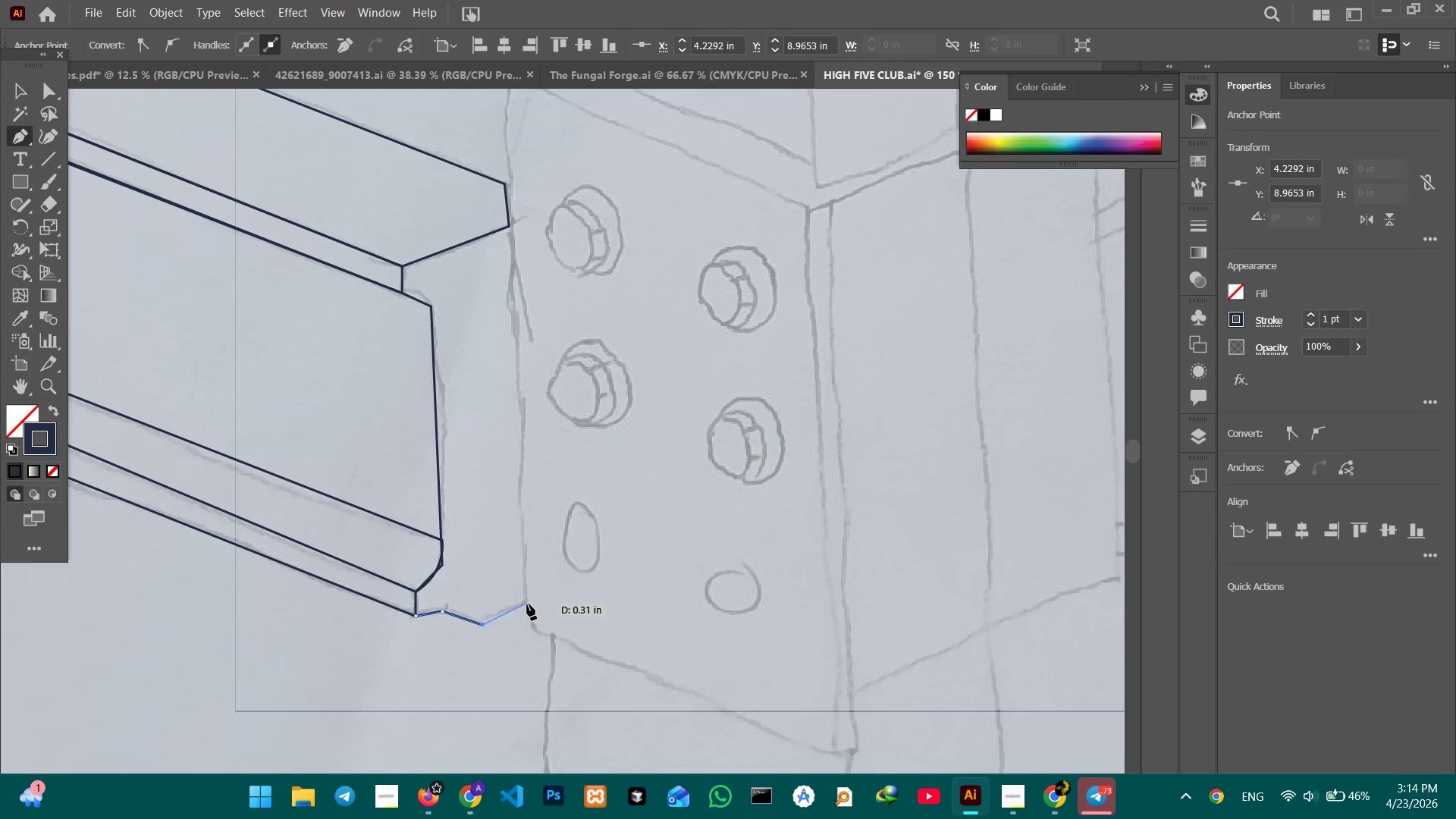 
left_click([526, 603])
 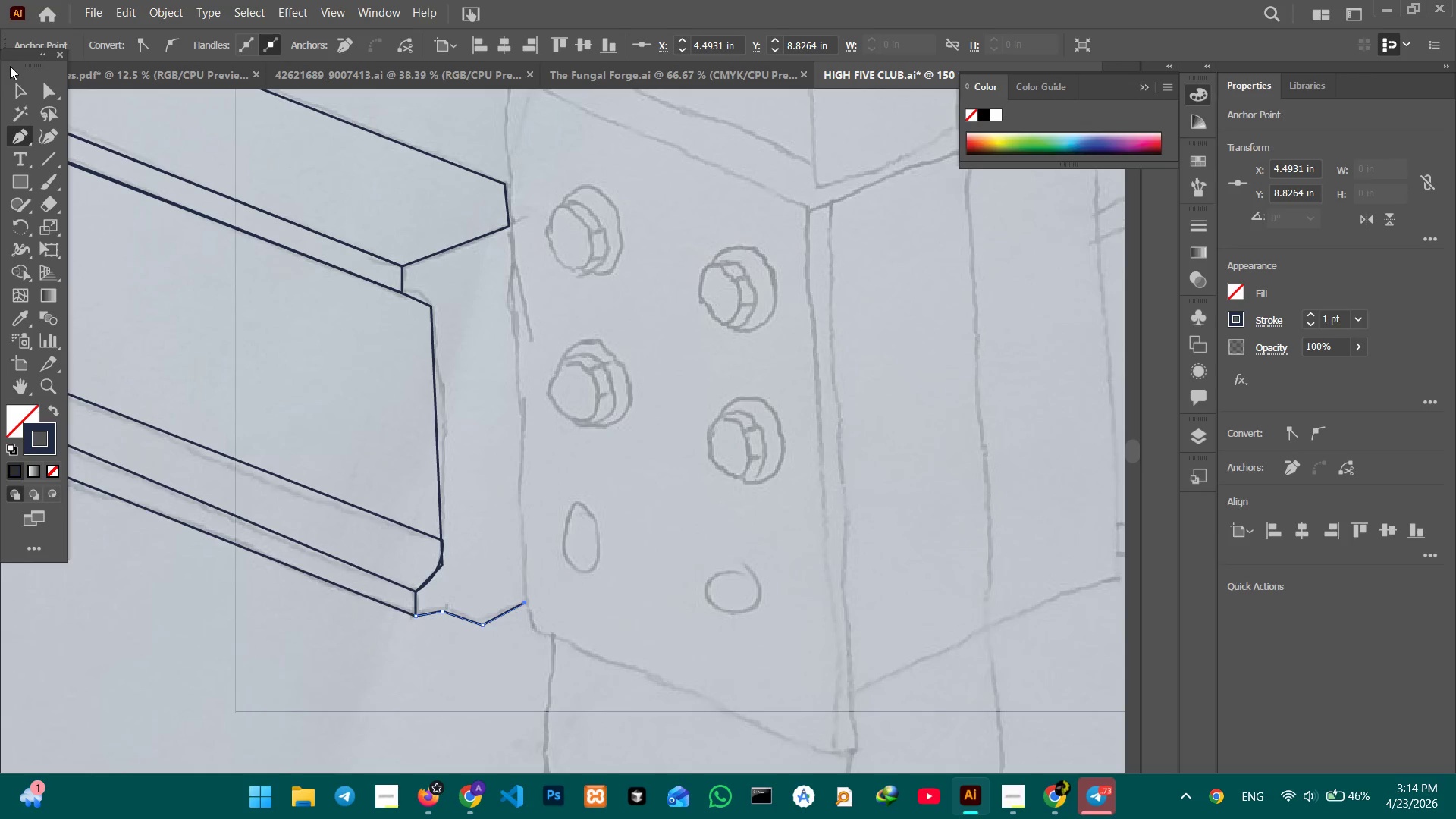 
left_click([12, 87])
 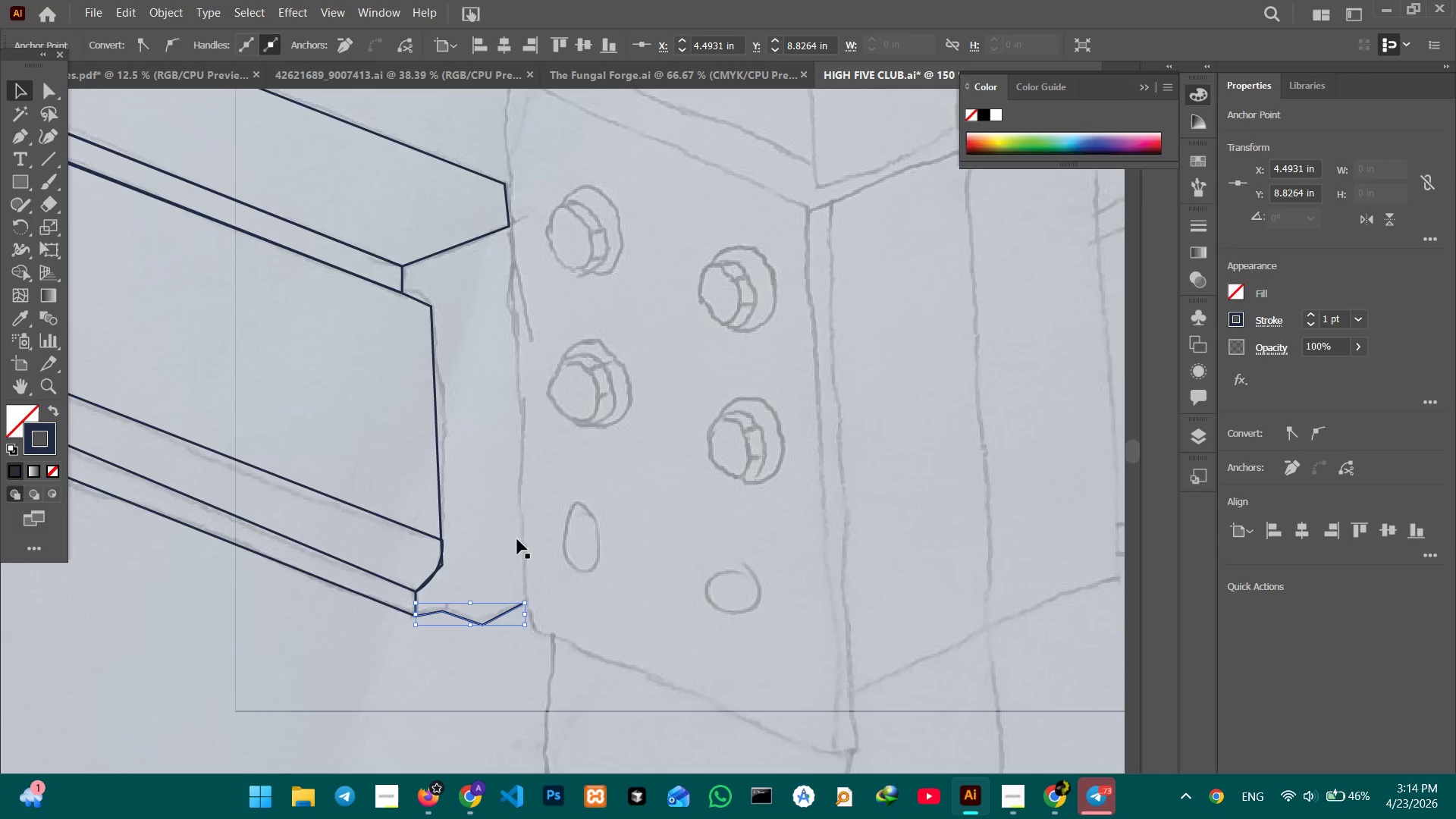 
key(Space)
 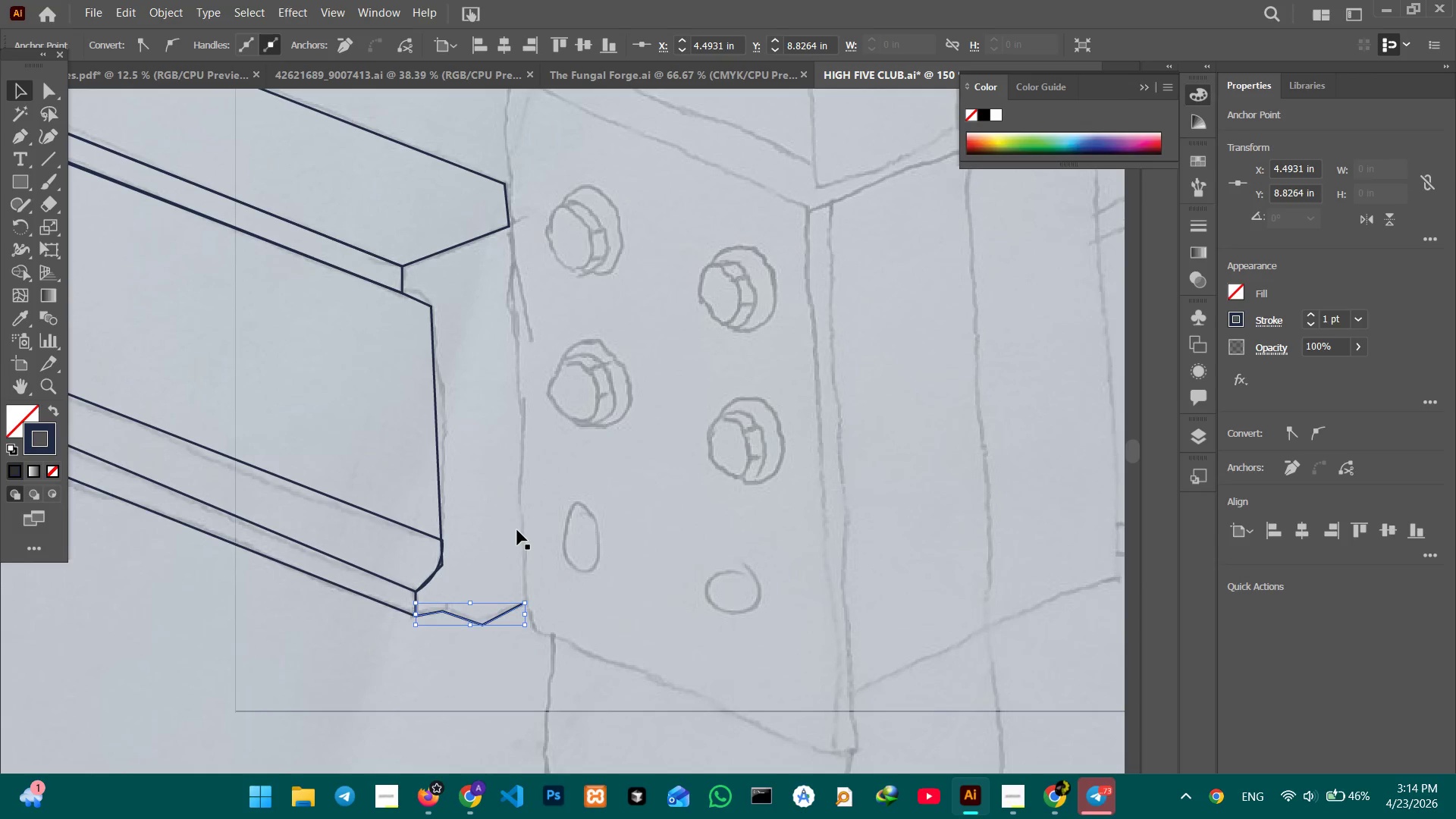 
key(Control+Minus)
 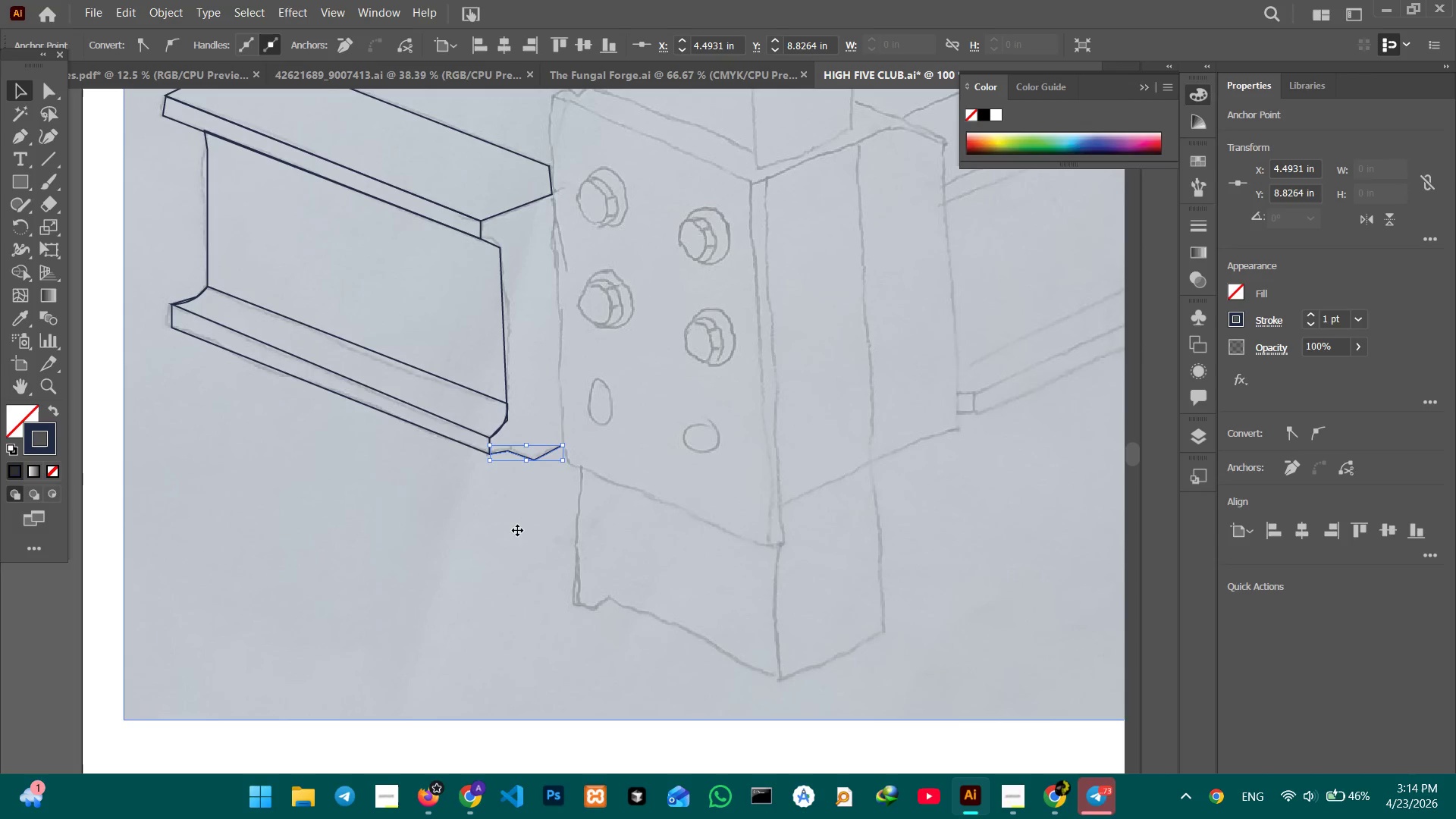 
hold_key(key=Space, duration=1.08)
 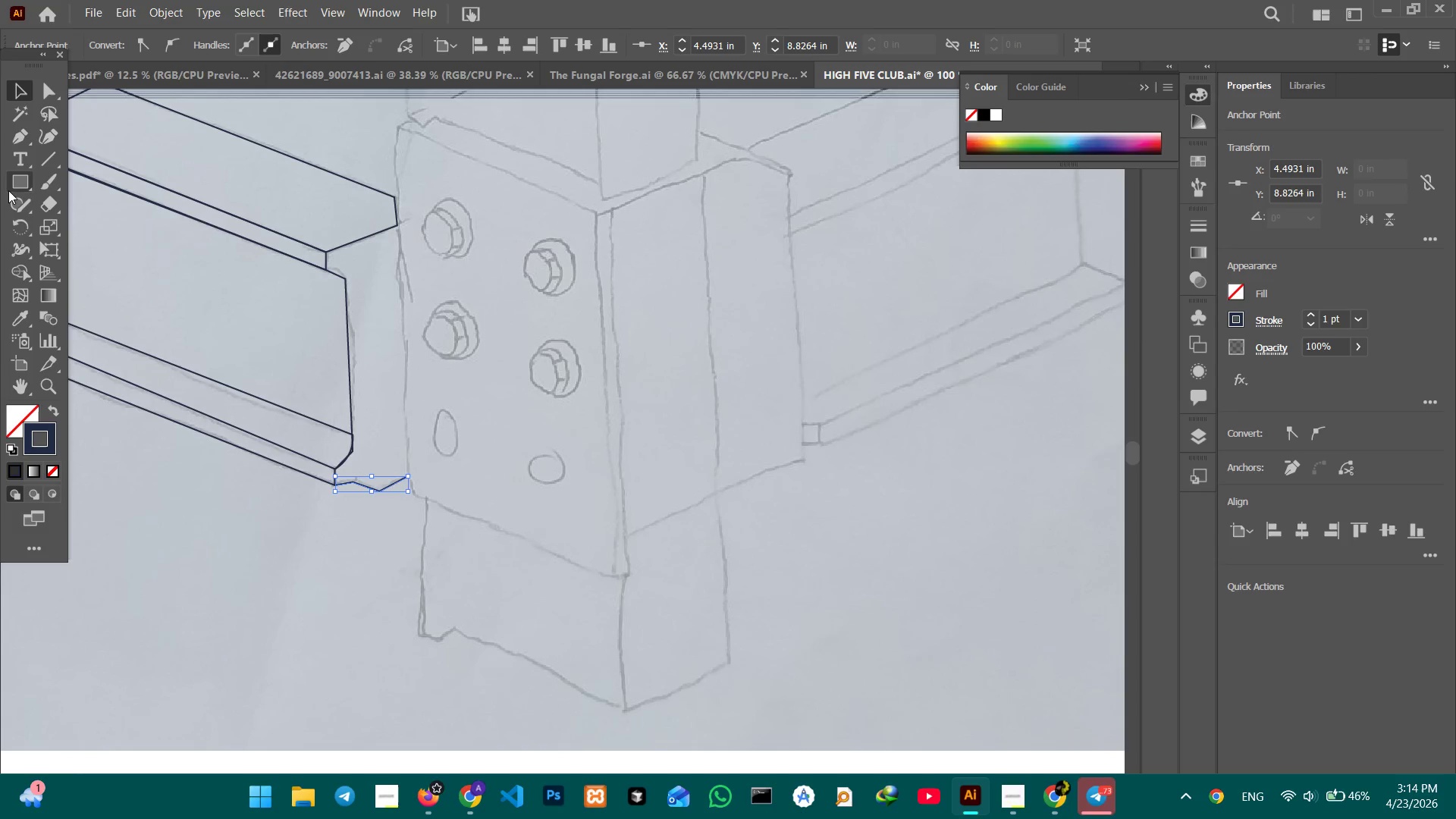 
left_click_drag(start_coordinate=[636, 535], to_coordinate=[482, 567])
 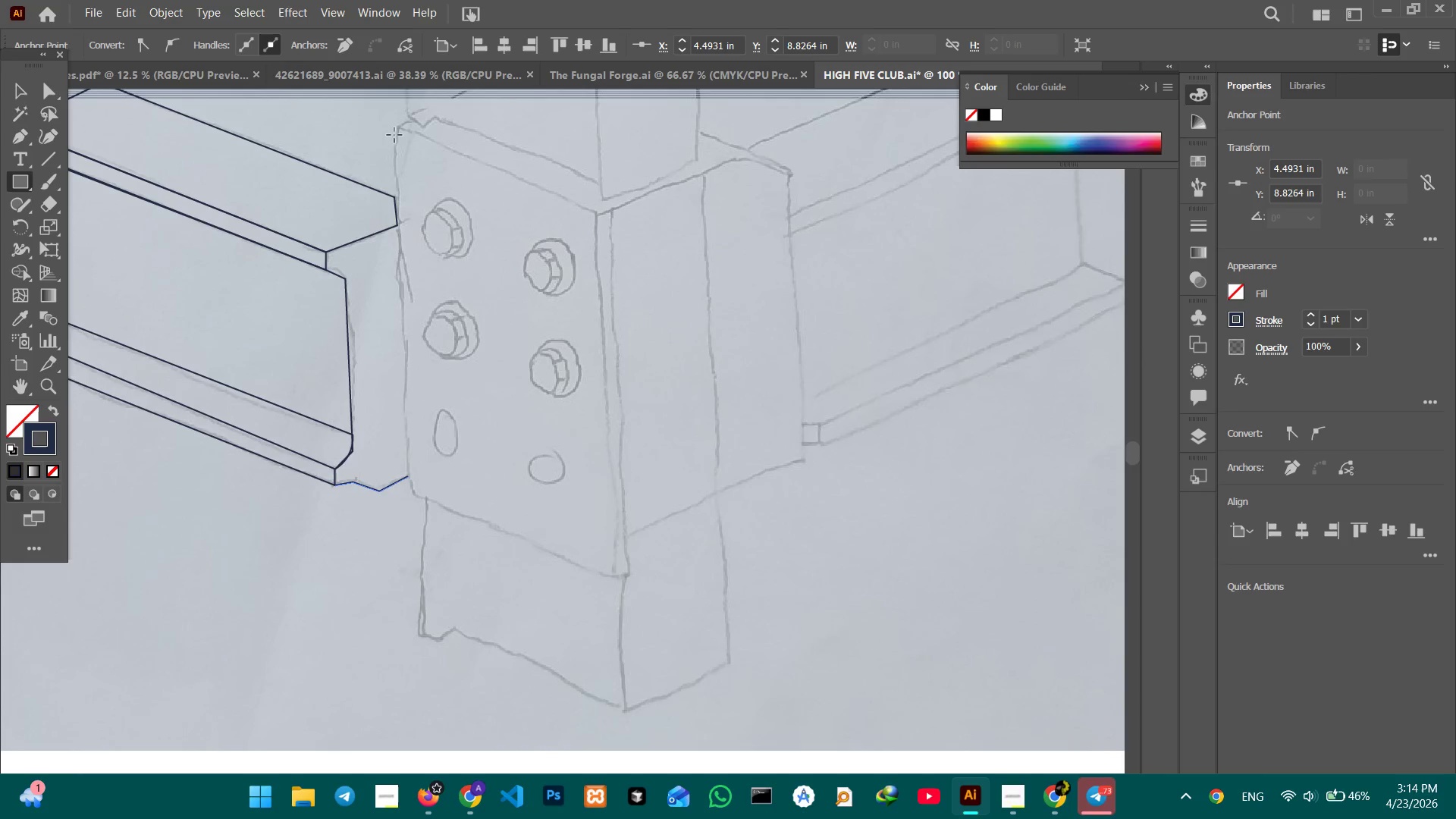 
left_click_drag(start_coordinate=[398, 128], to_coordinate=[611, 576])
 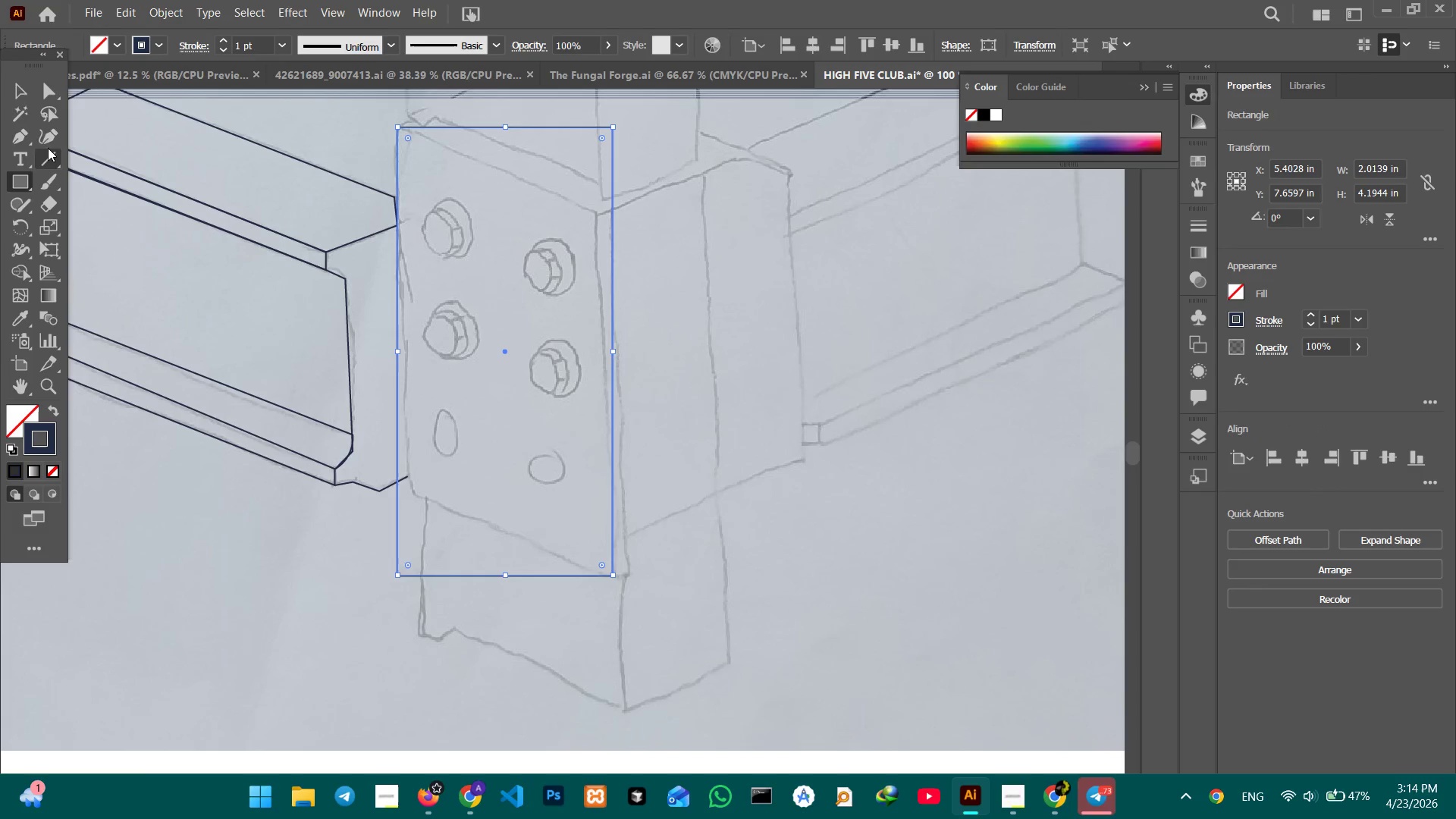 
left_click([44, 140])
 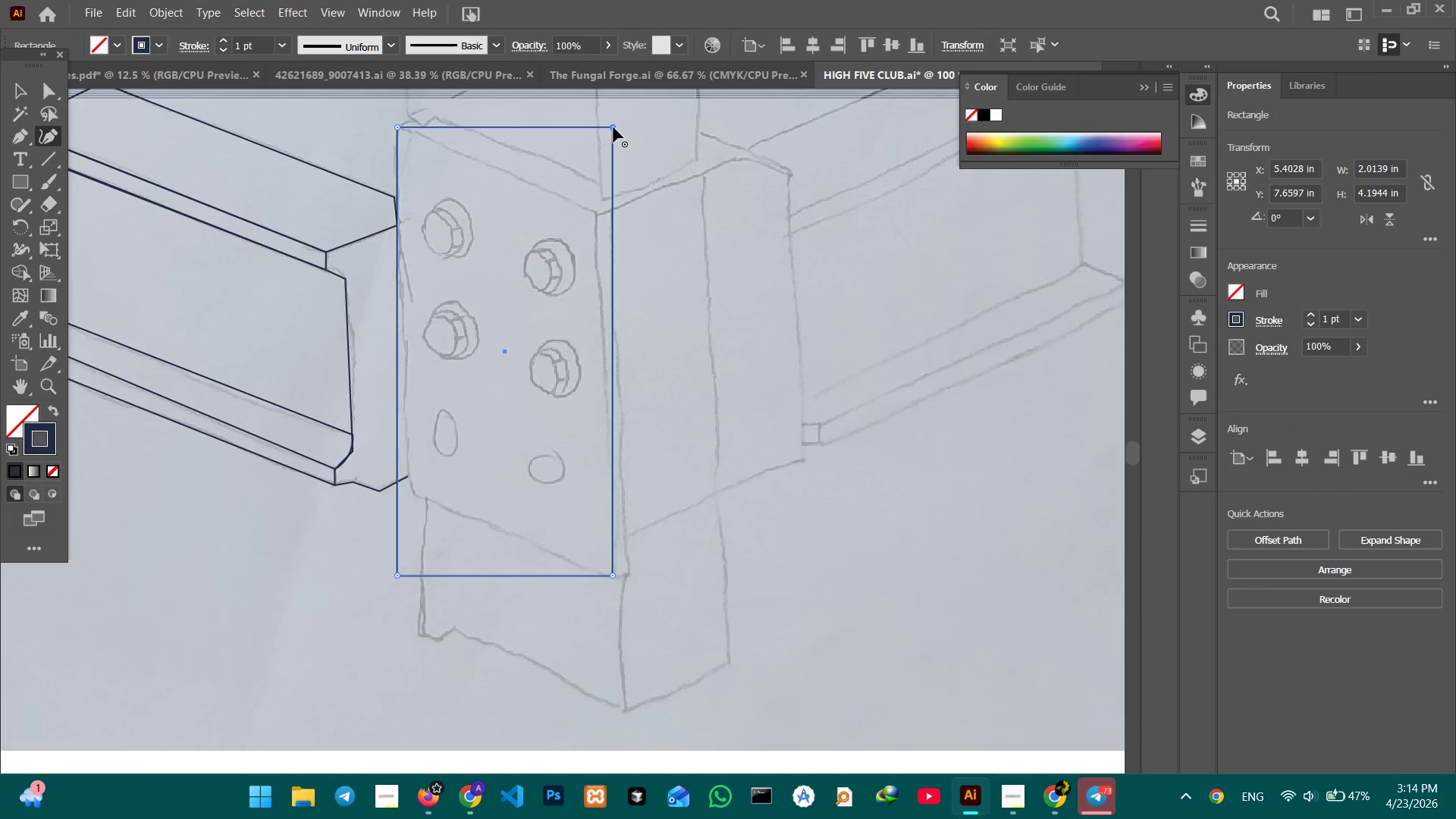 
left_click_drag(start_coordinate=[613, 127], to_coordinate=[598, 215])
 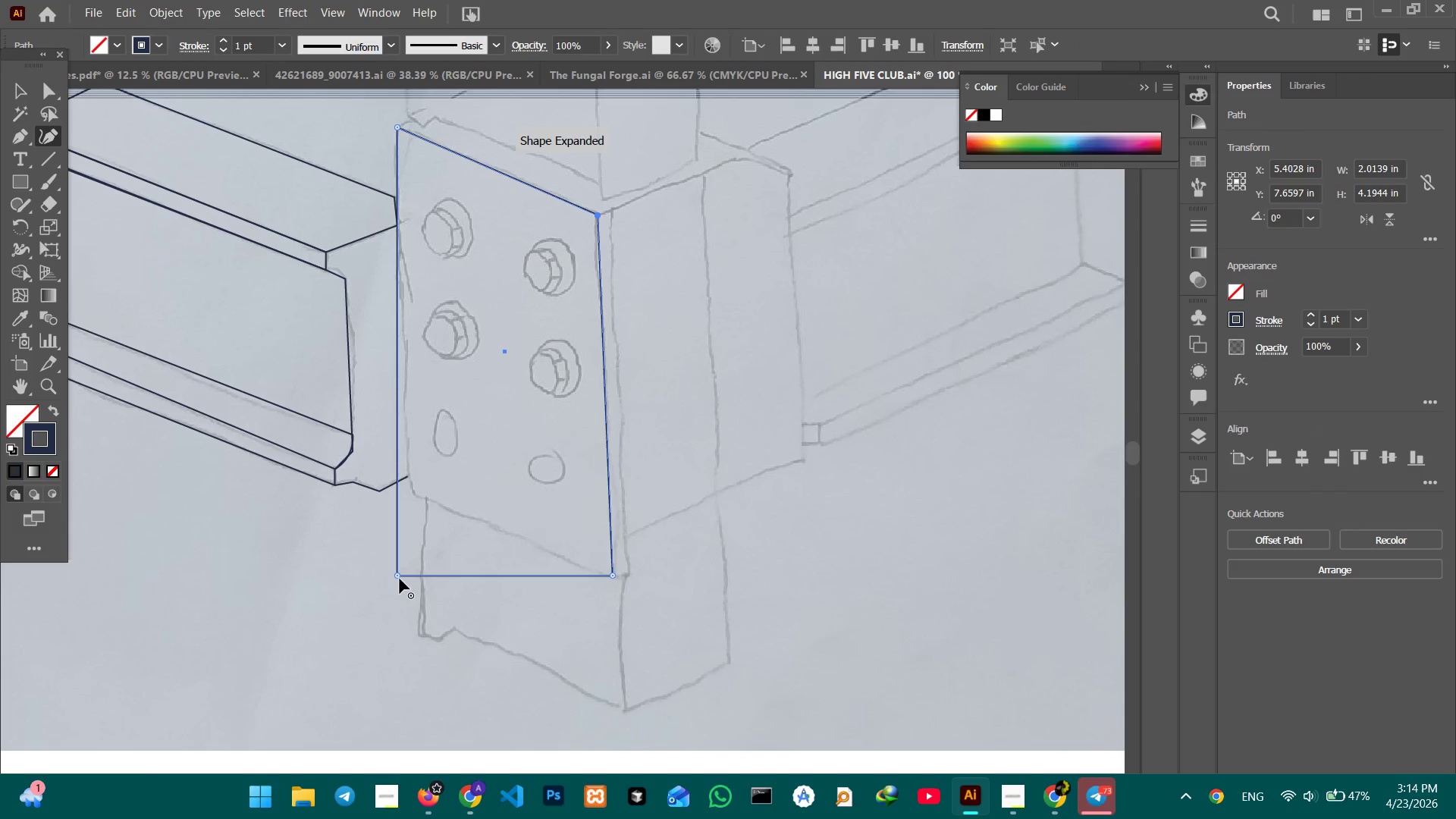 
left_click_drag(start_coordinate=[399, 577], to_coordinate=[410, 491])
 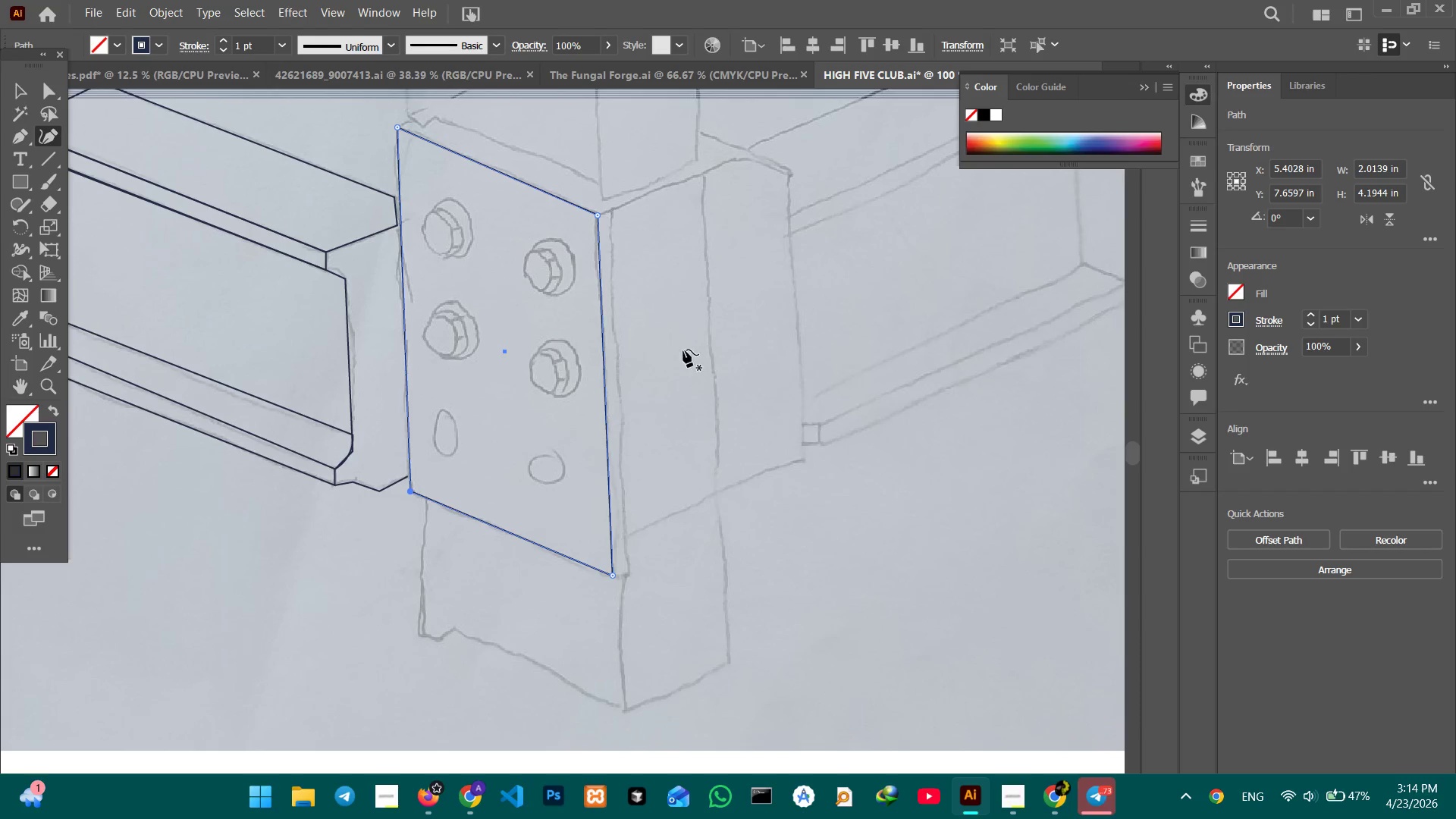 
wait(5.09)
 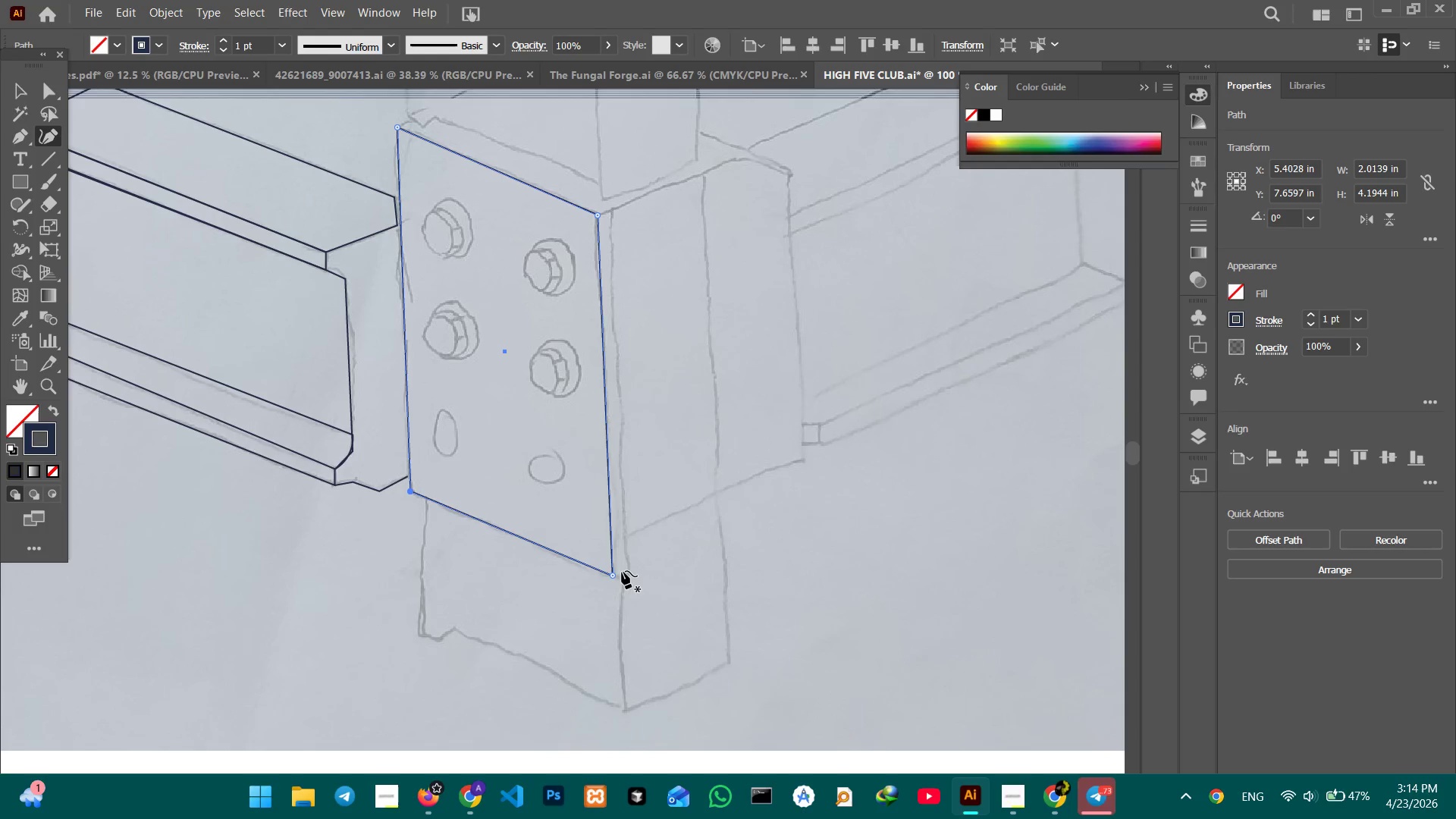 
left_click([17, 87])
 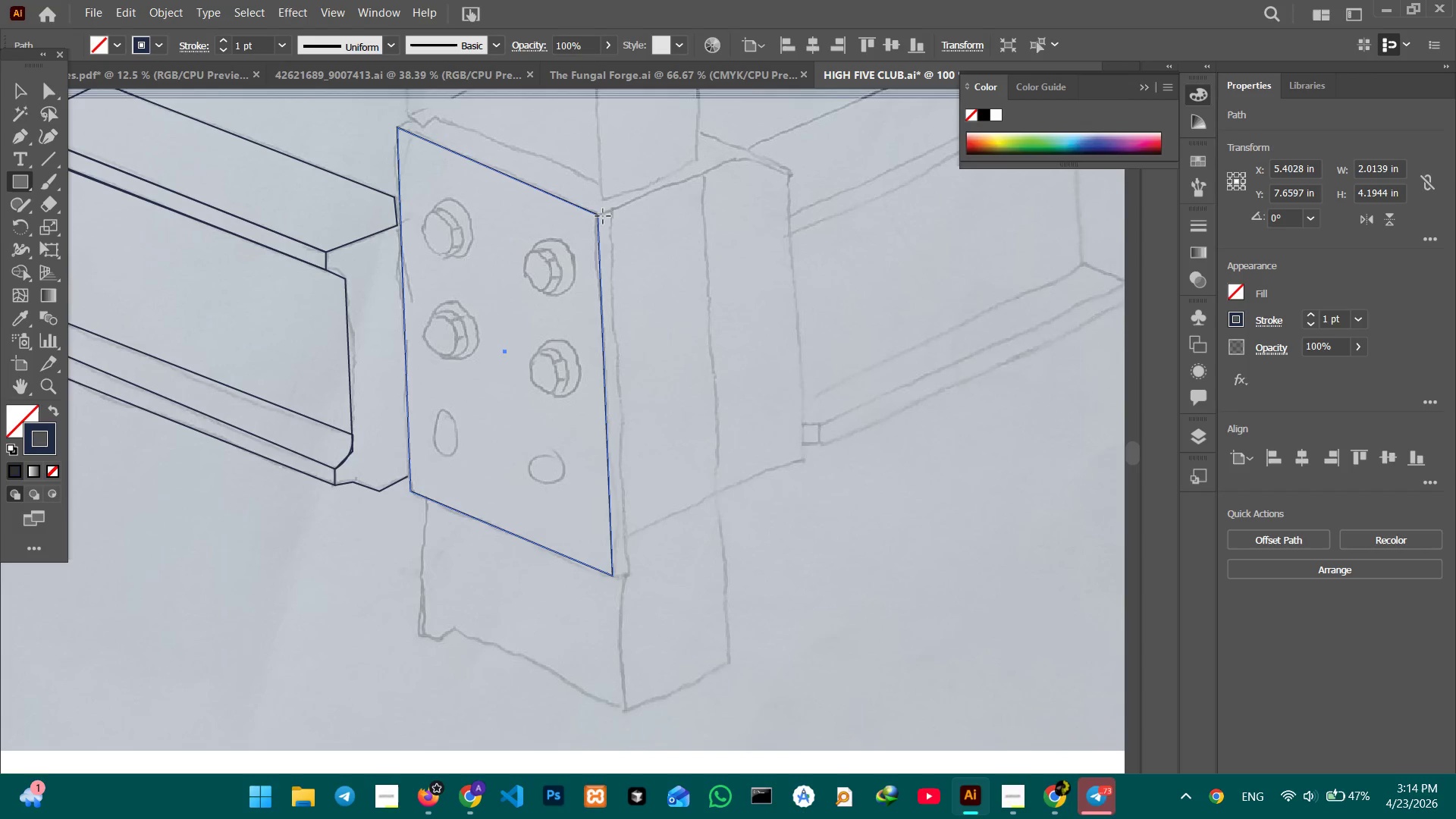 
left_click_drag(start_coordinate=[601, 215], to_coordinate=[627, 211])
 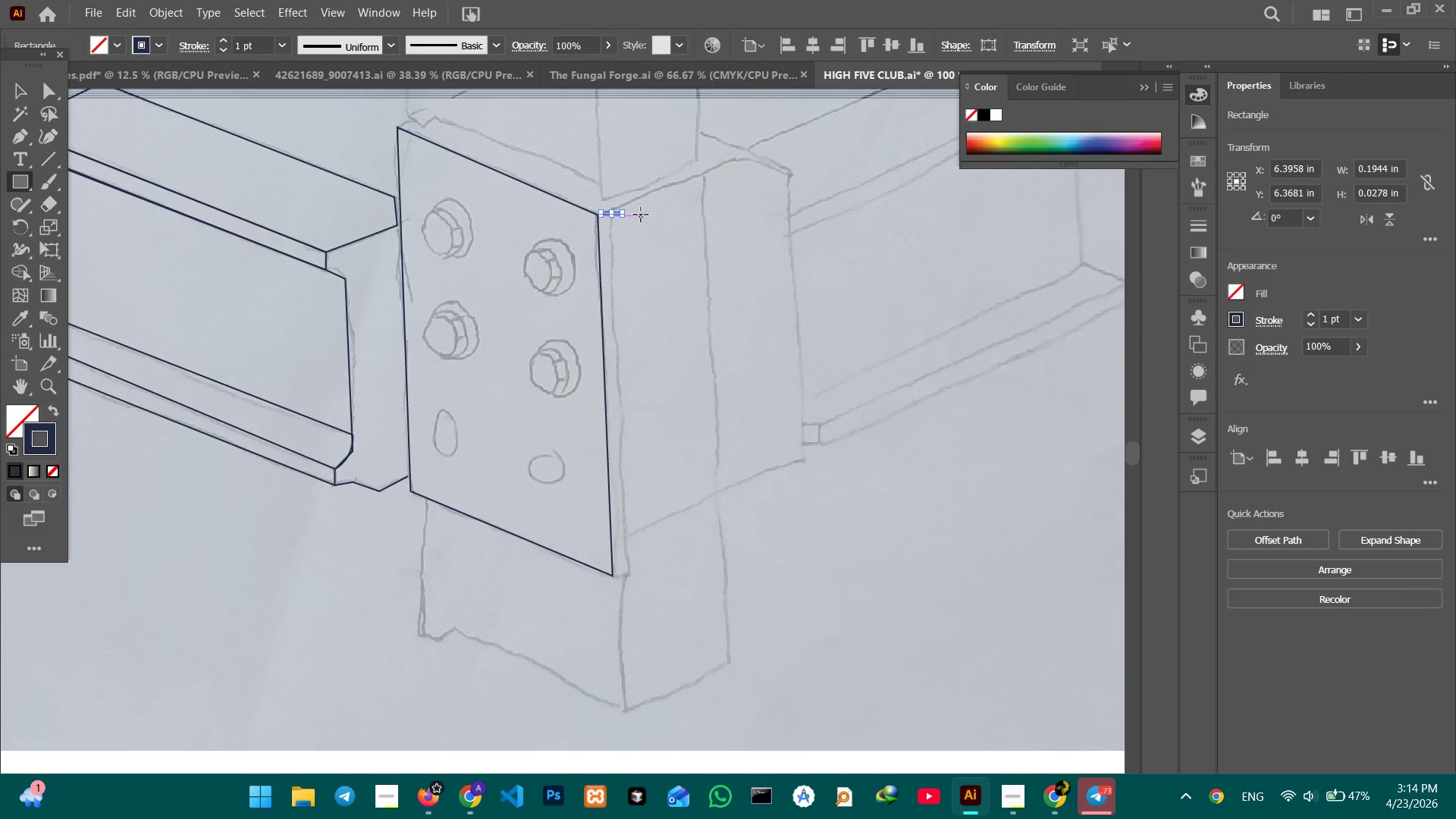 
key(Backspace)
 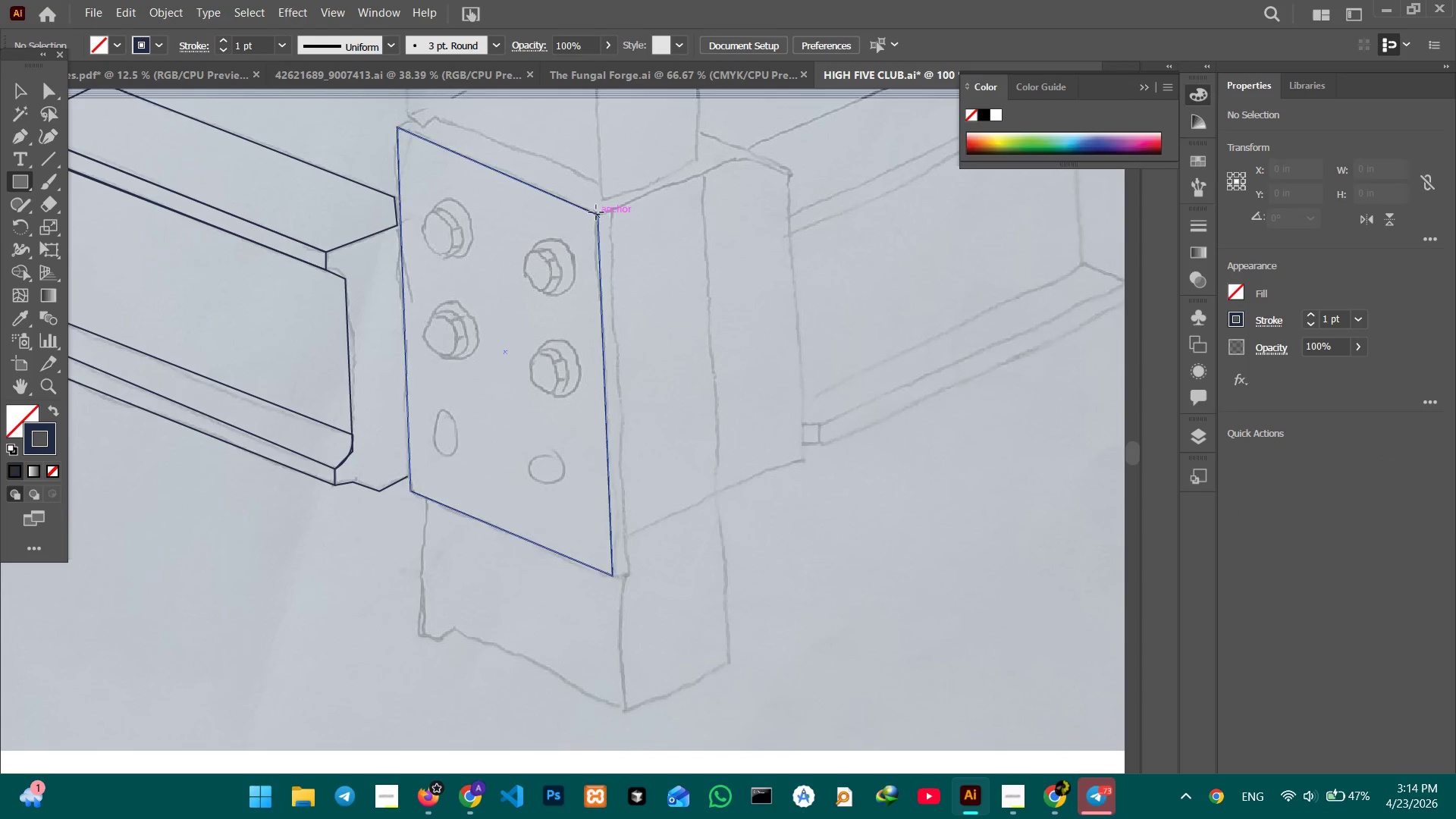 
left_click_drag(start_coordinate=[595, 212], to_coordinate=[717, 516])
 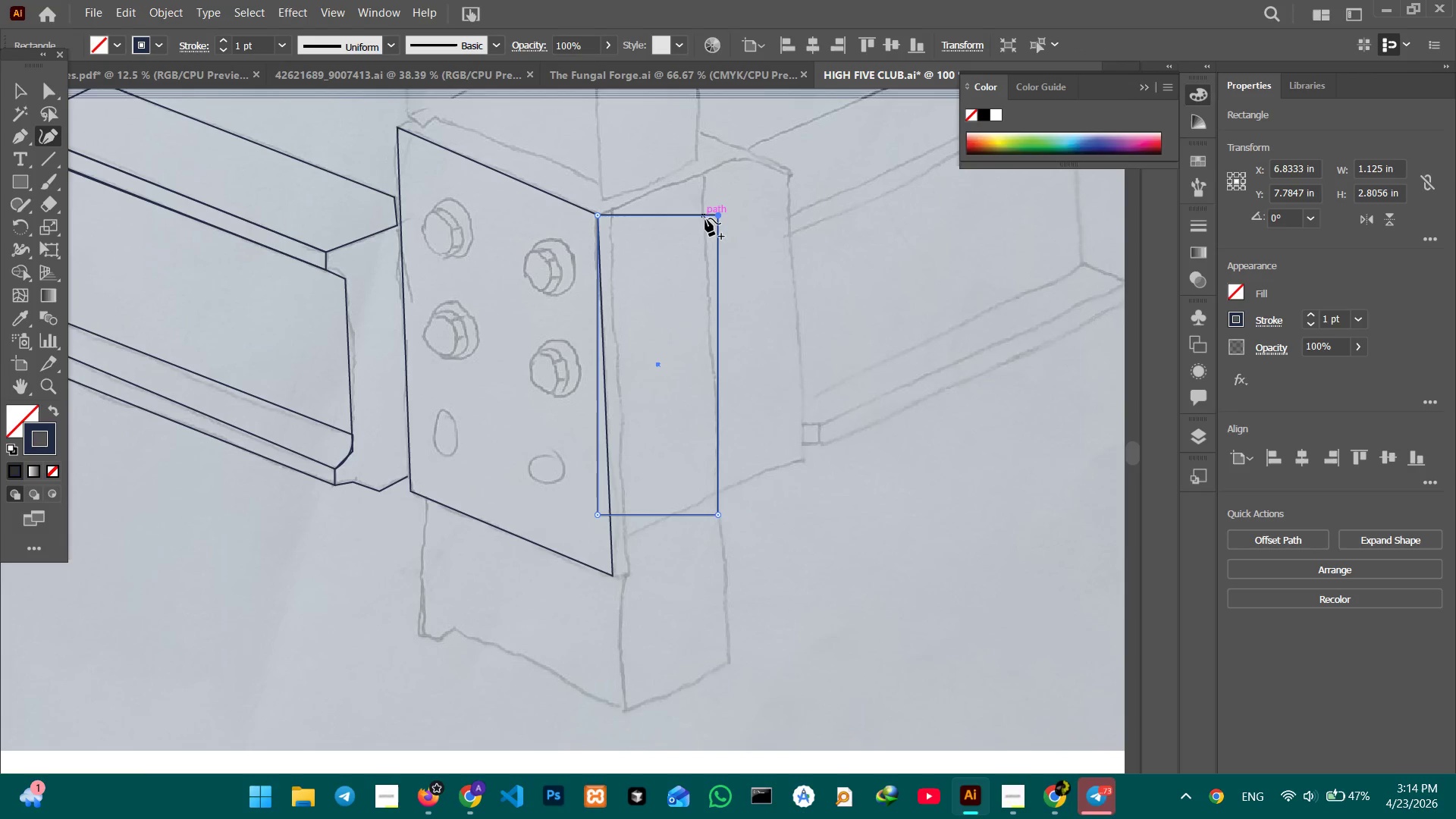 
left_click_drag(start_coordinate=[719, 216], to_coordinate=[703, 173])
 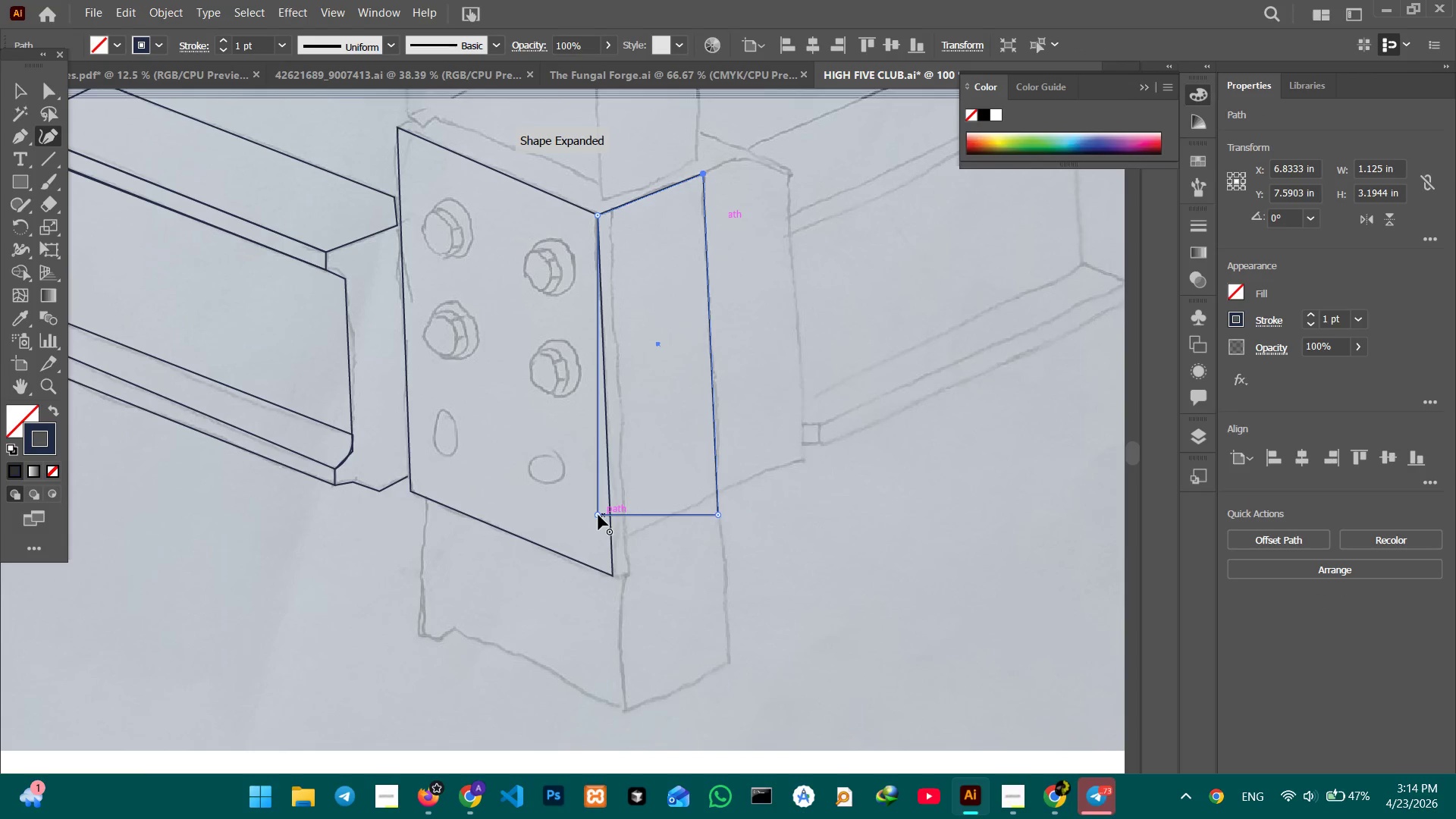 
left_click_drag(start_coordinate=[596, 513], to_coordinate=[626, 537])
 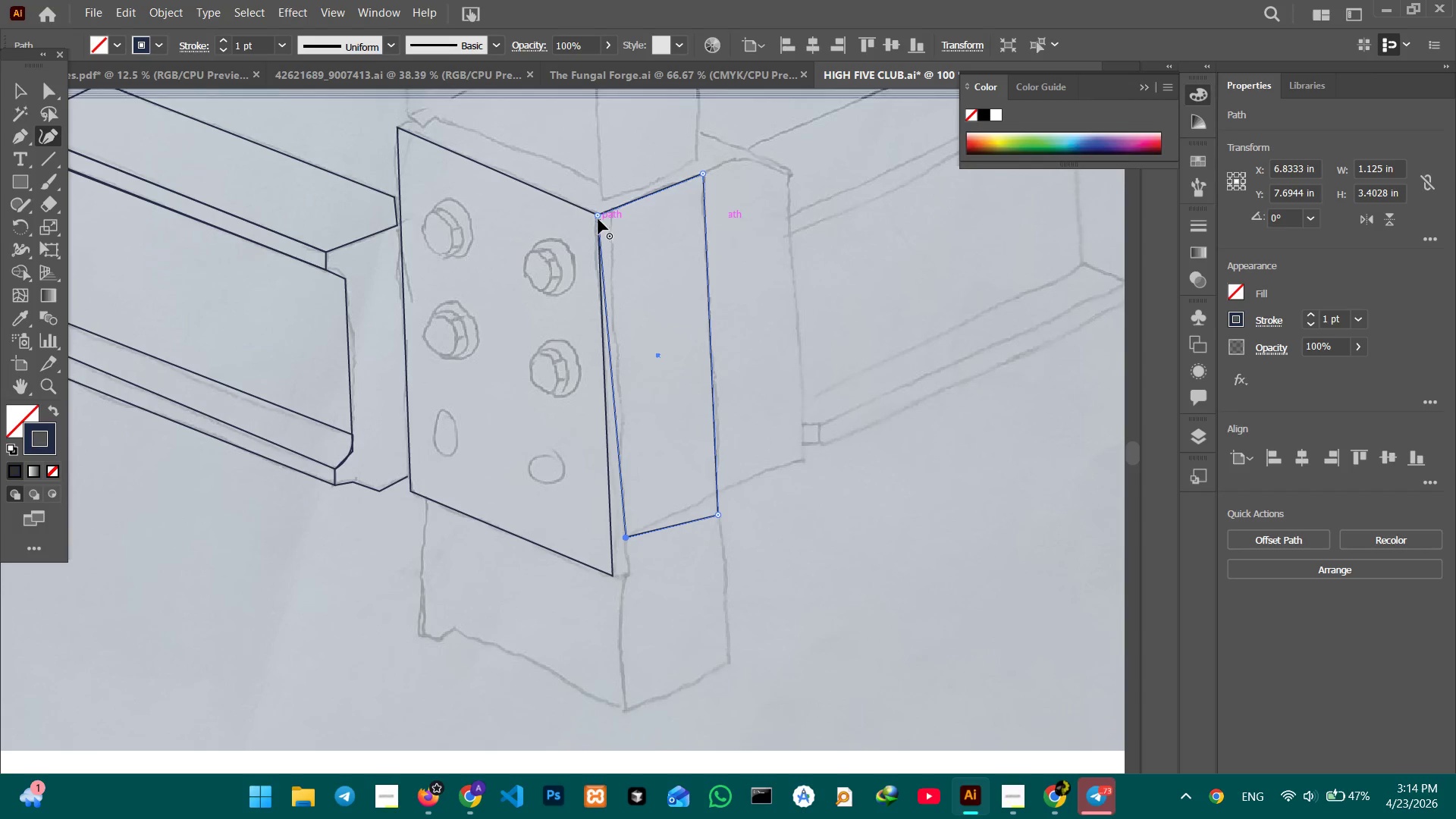 
left_click_drag(start_coordinate=[598, 216], to_coordinate=[611, 210])
 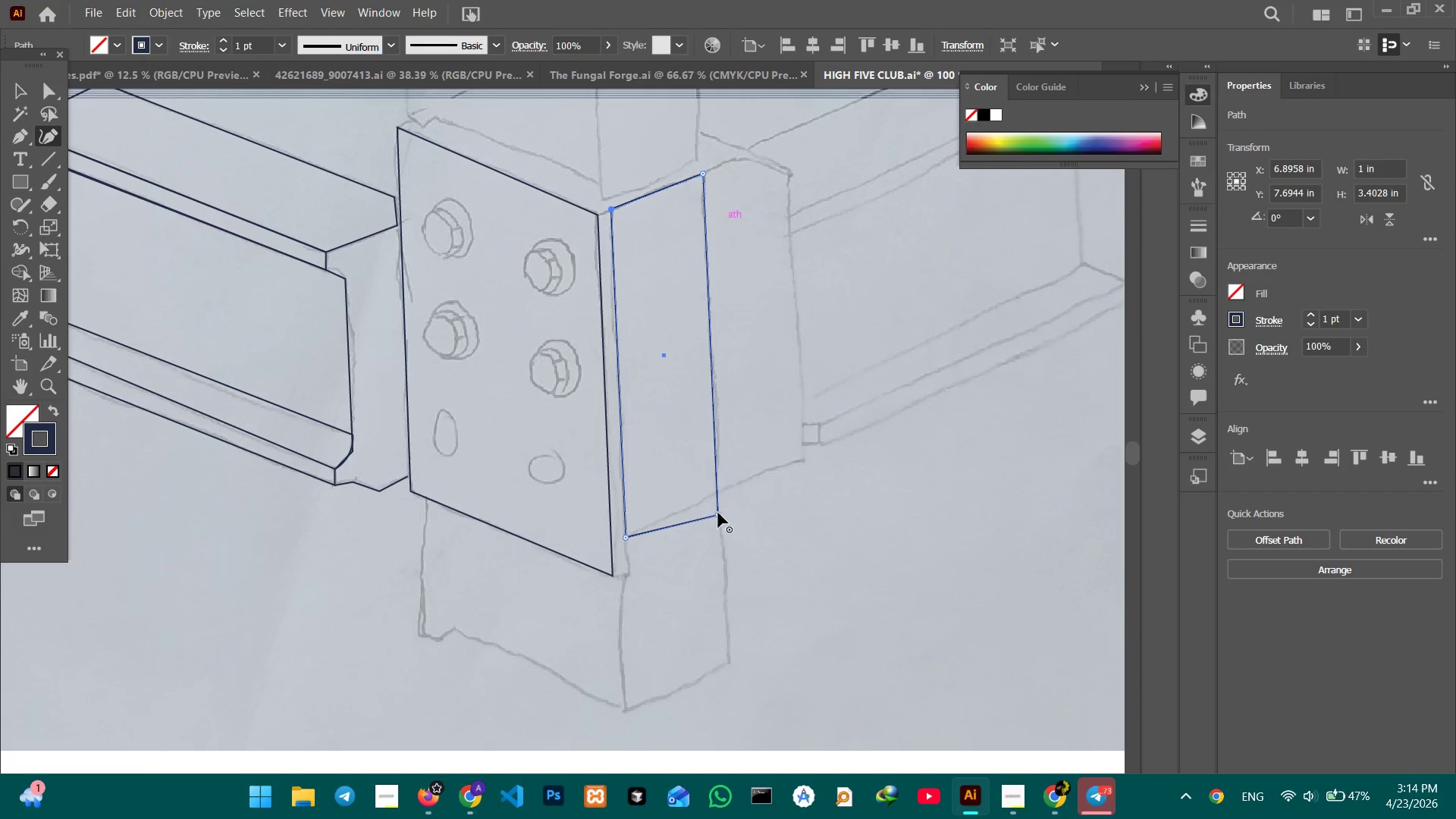 
left_click_drag(start_coordinate=[718, 513], to_coordinate=[720, 489])
 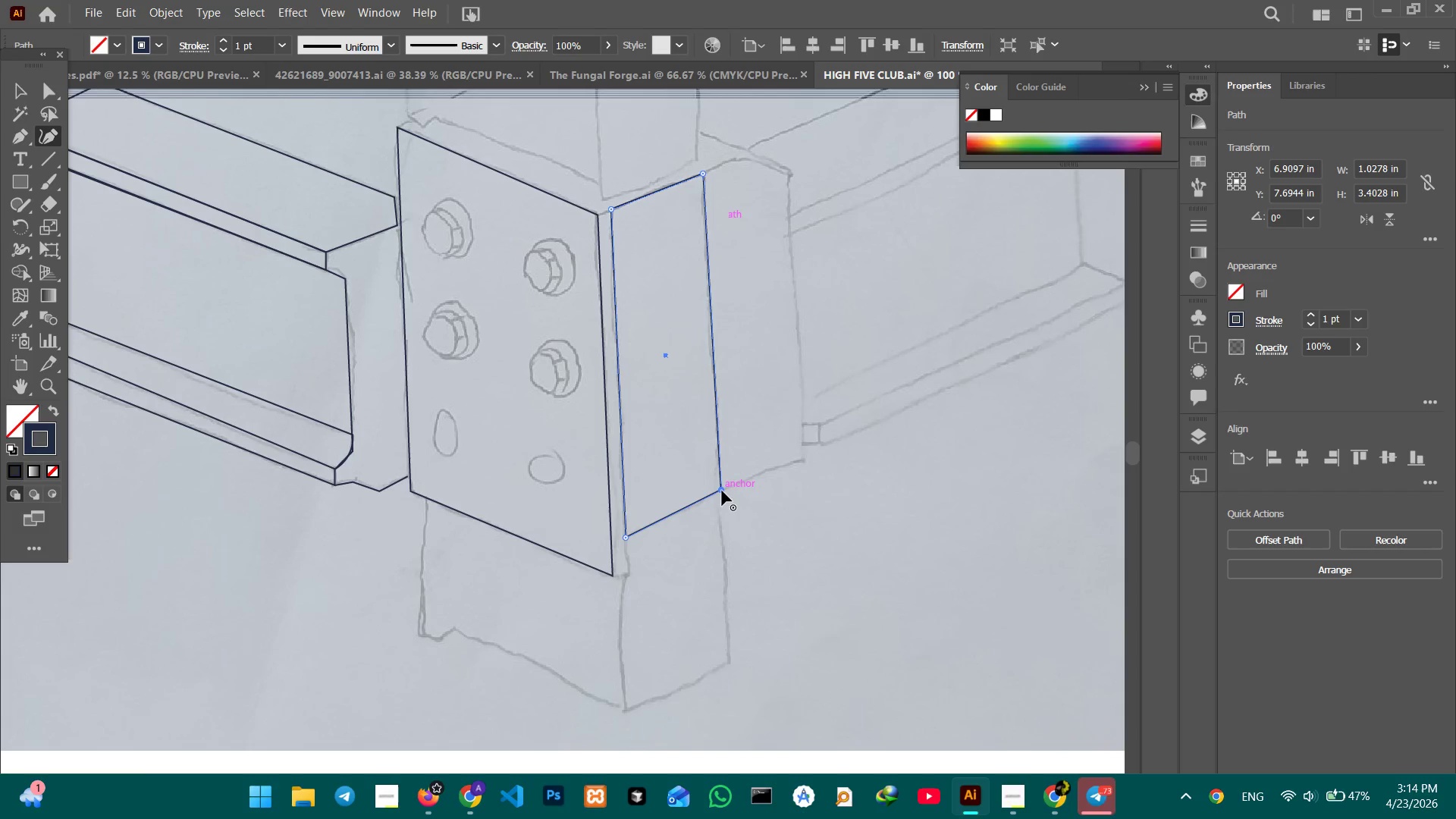 
left_click_drag(start_coordinate=[722, 491], to_coordinate=[719, 494])
 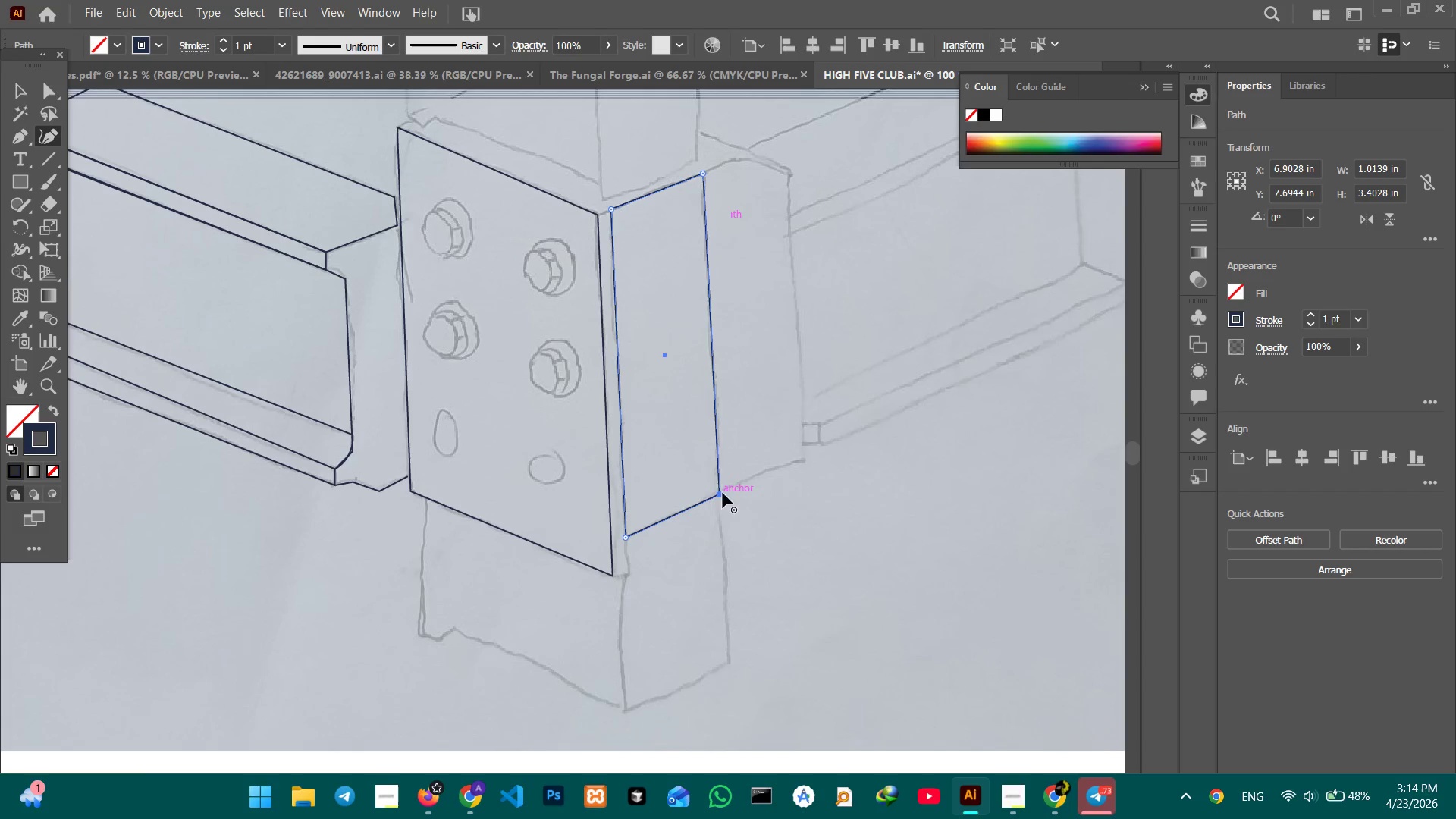 
key(Control+C)
 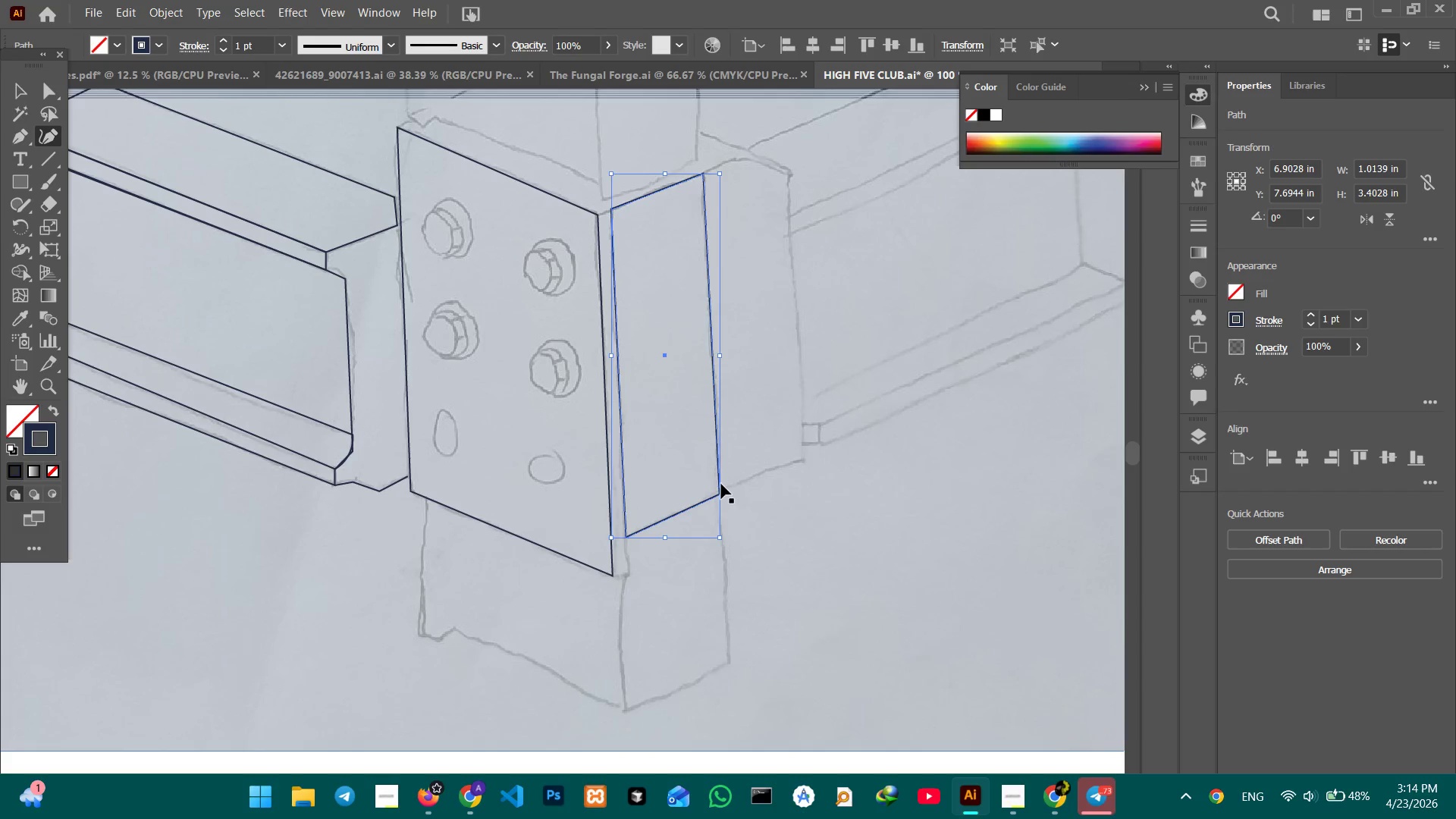 
key(Control+V)
 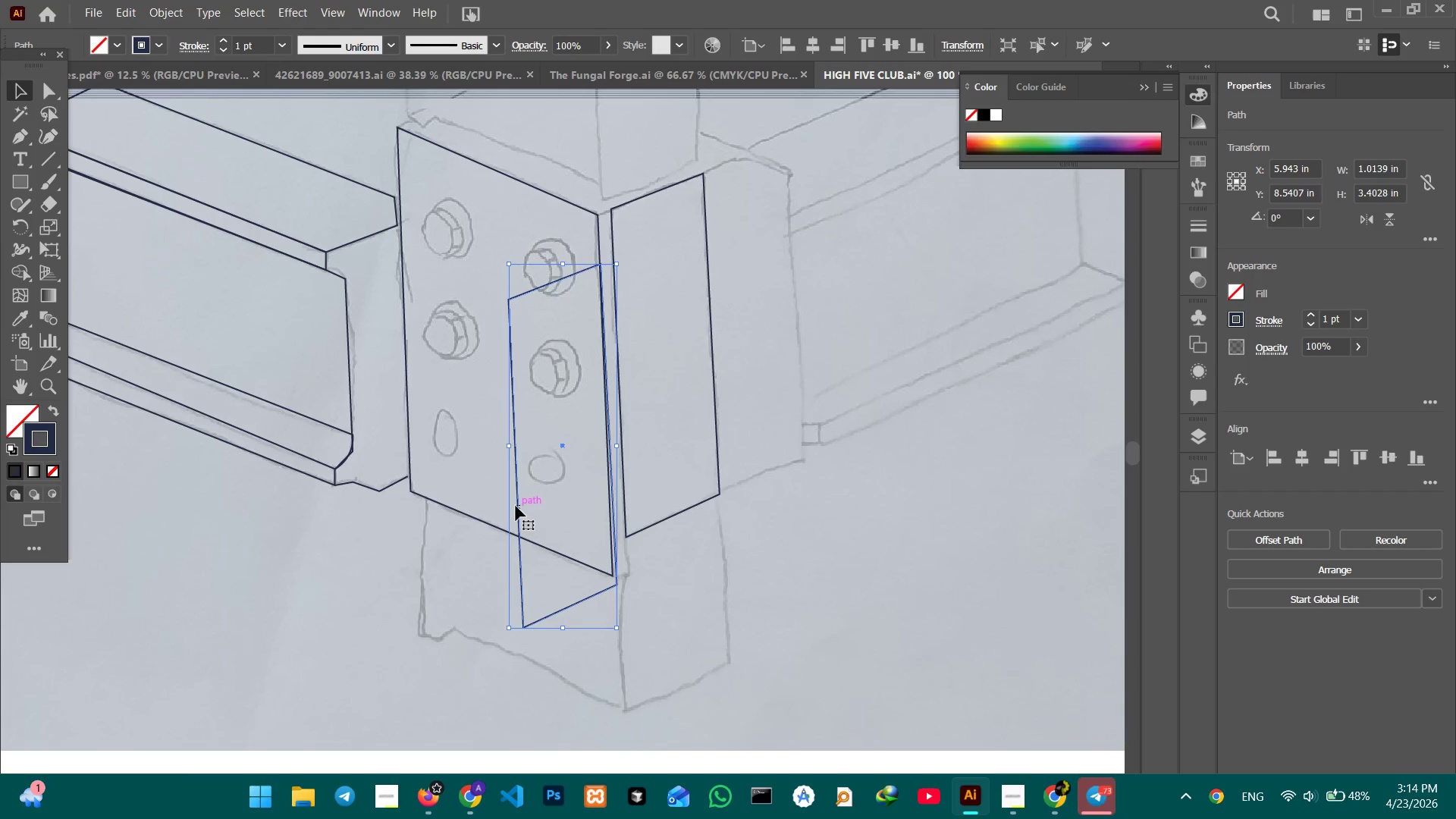 
left_click_drag(start_coordinate=[510, 447], to_coordinate=[587, 427])
 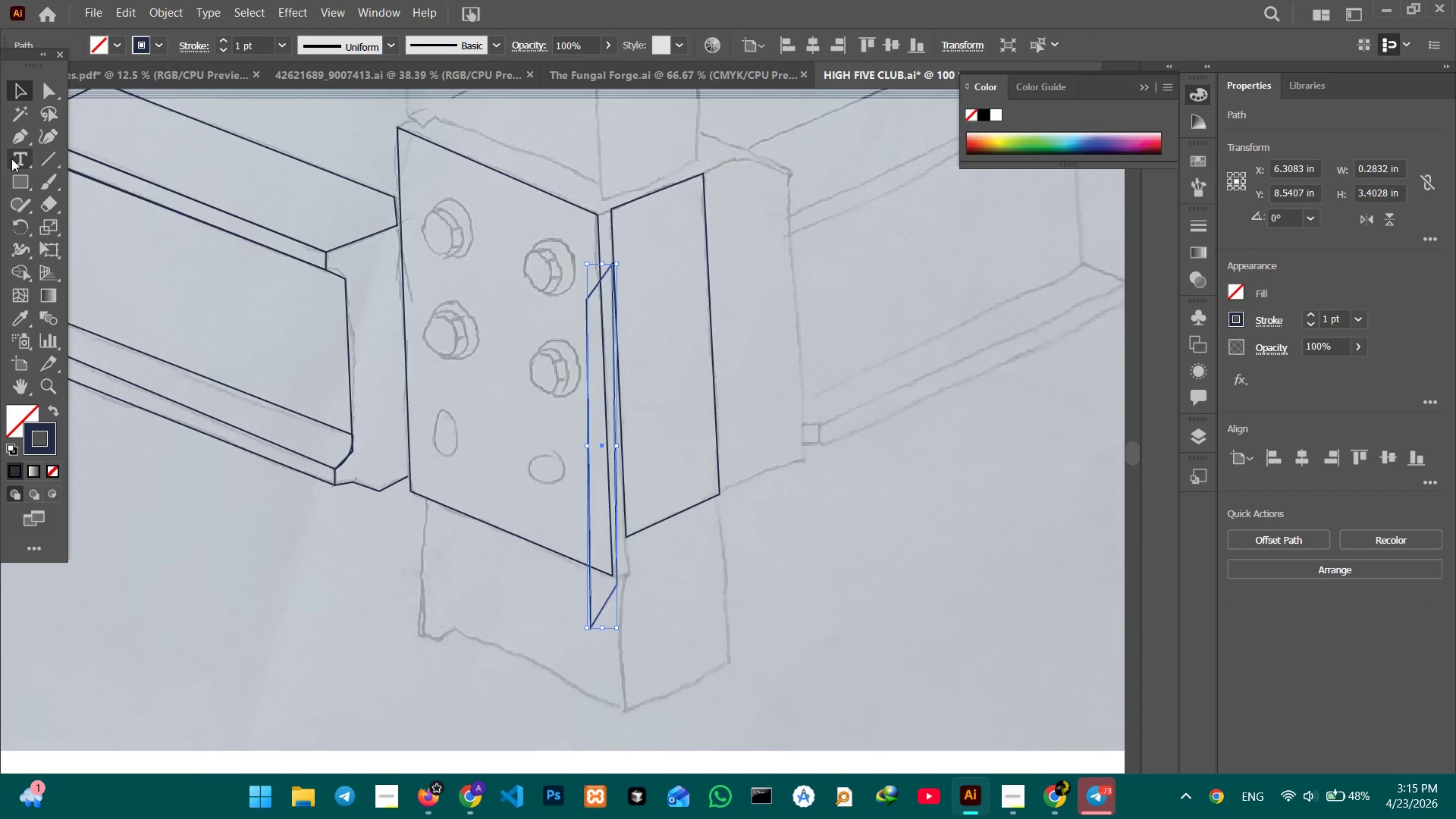 
left_click([49, 139])
 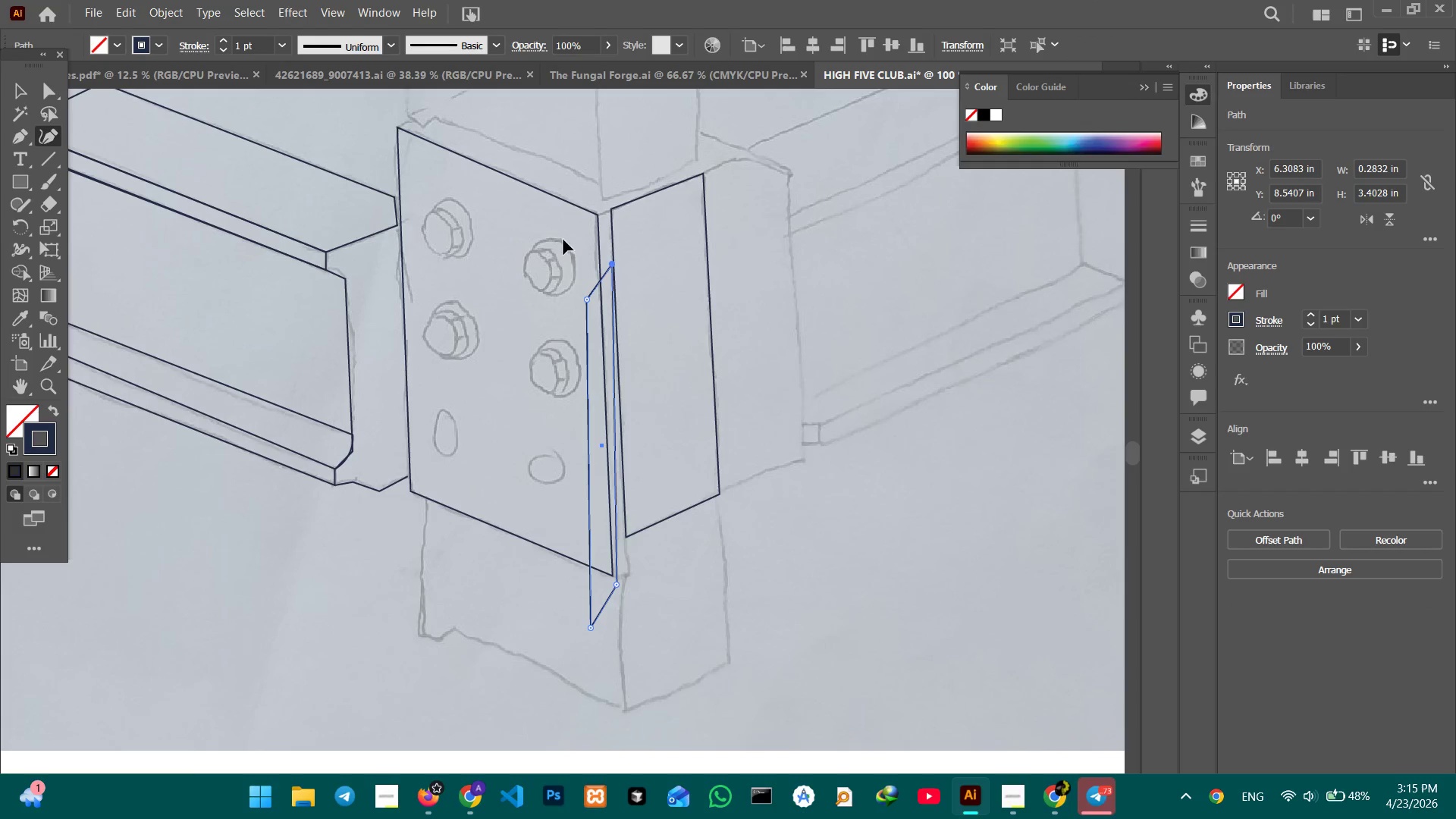 
key(Control+Equal)
 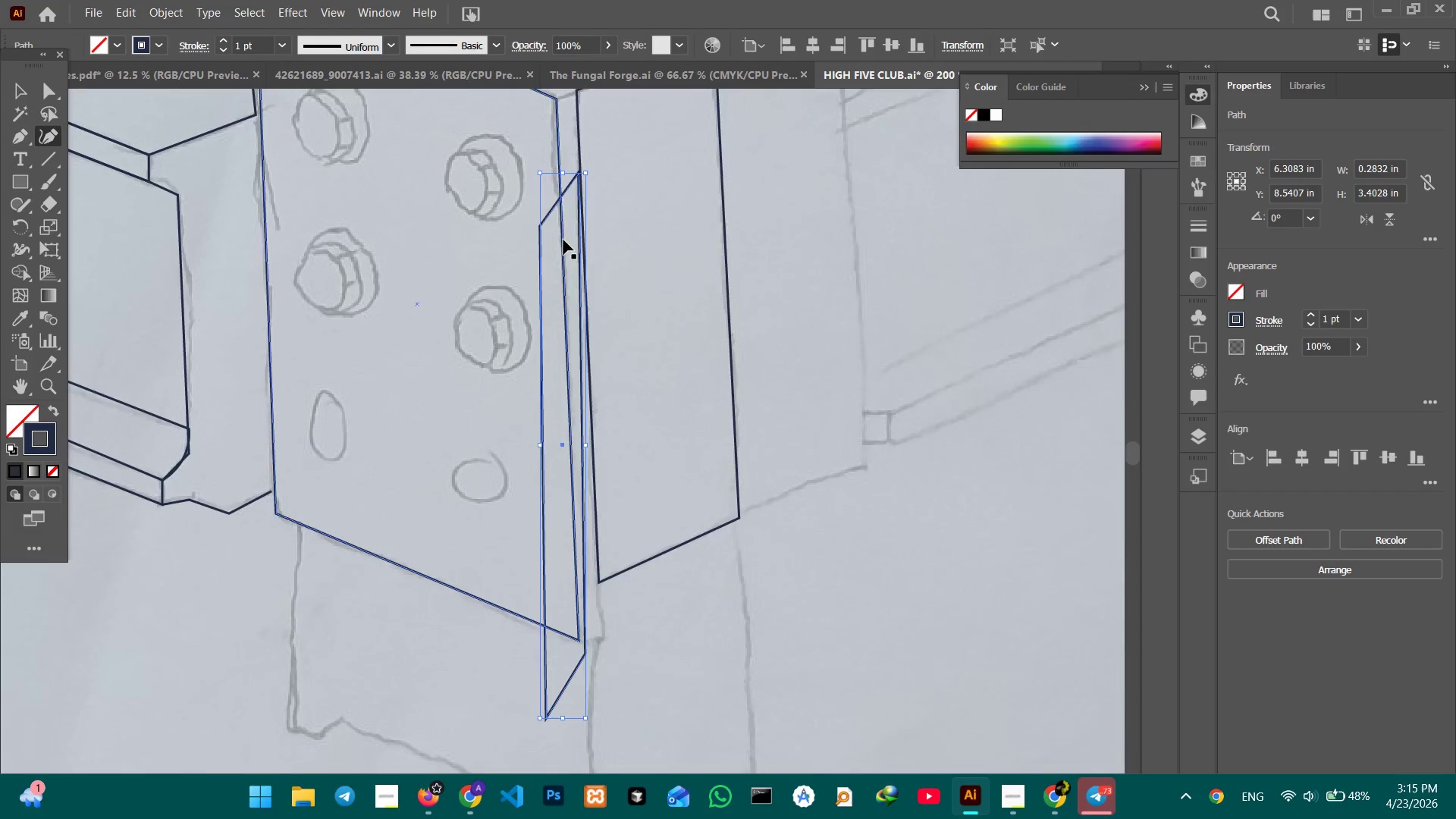 
key(Control+Equal)
 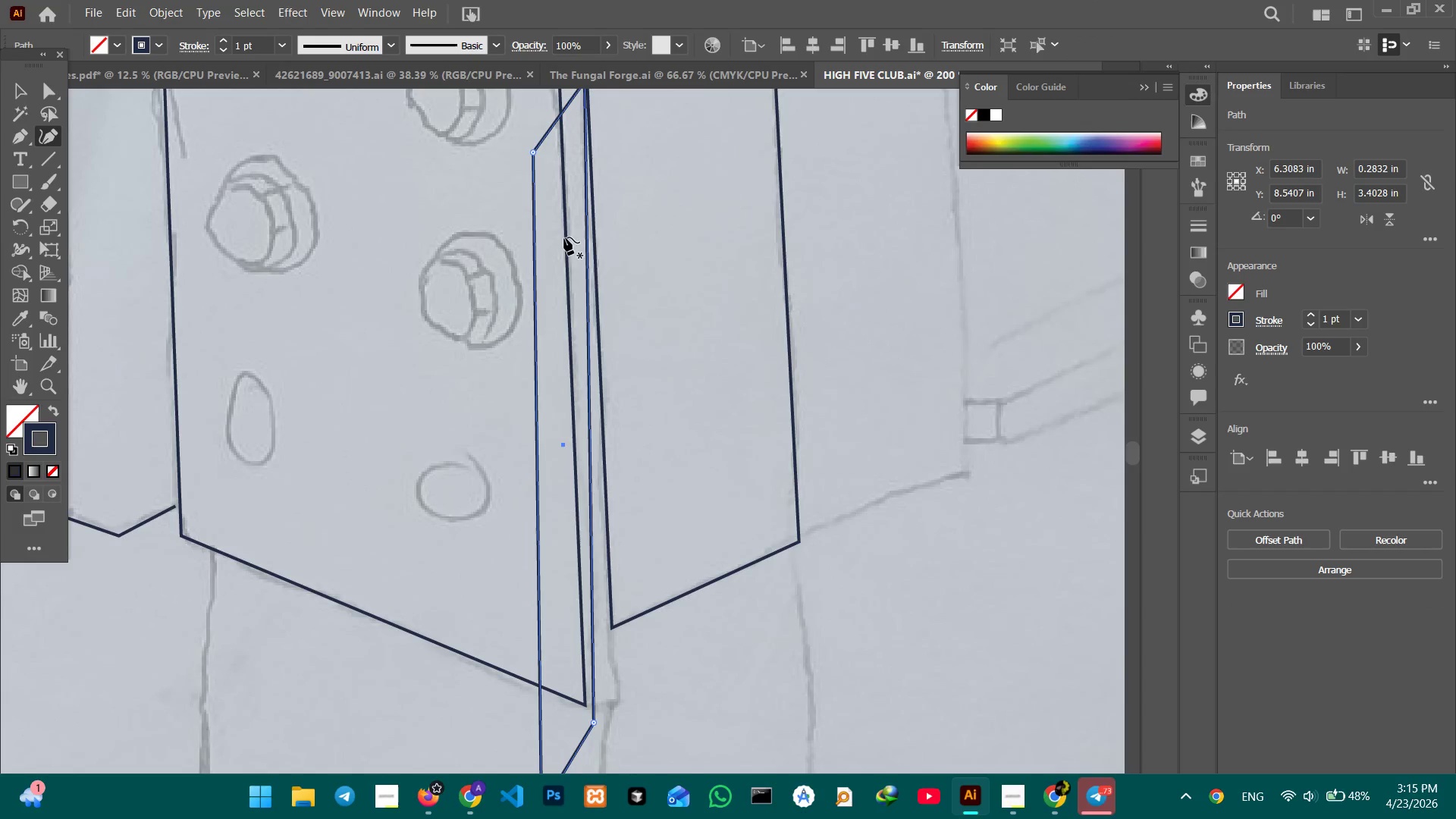 
hold_key(key=Space, duration=0.89)
 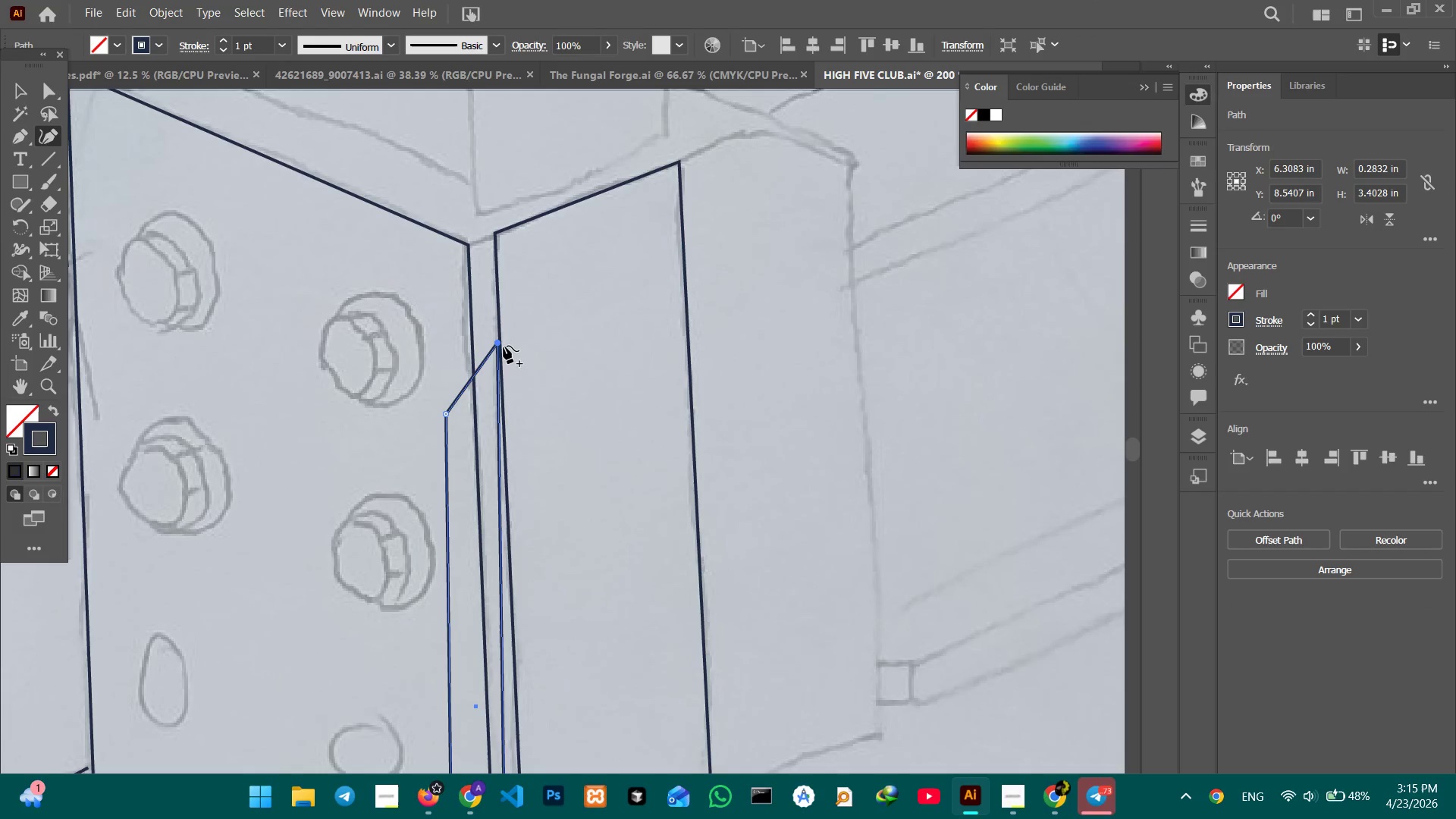 
left_click_drag(start_coordinate=[760, 194], to_coordinate=[672, 456])
 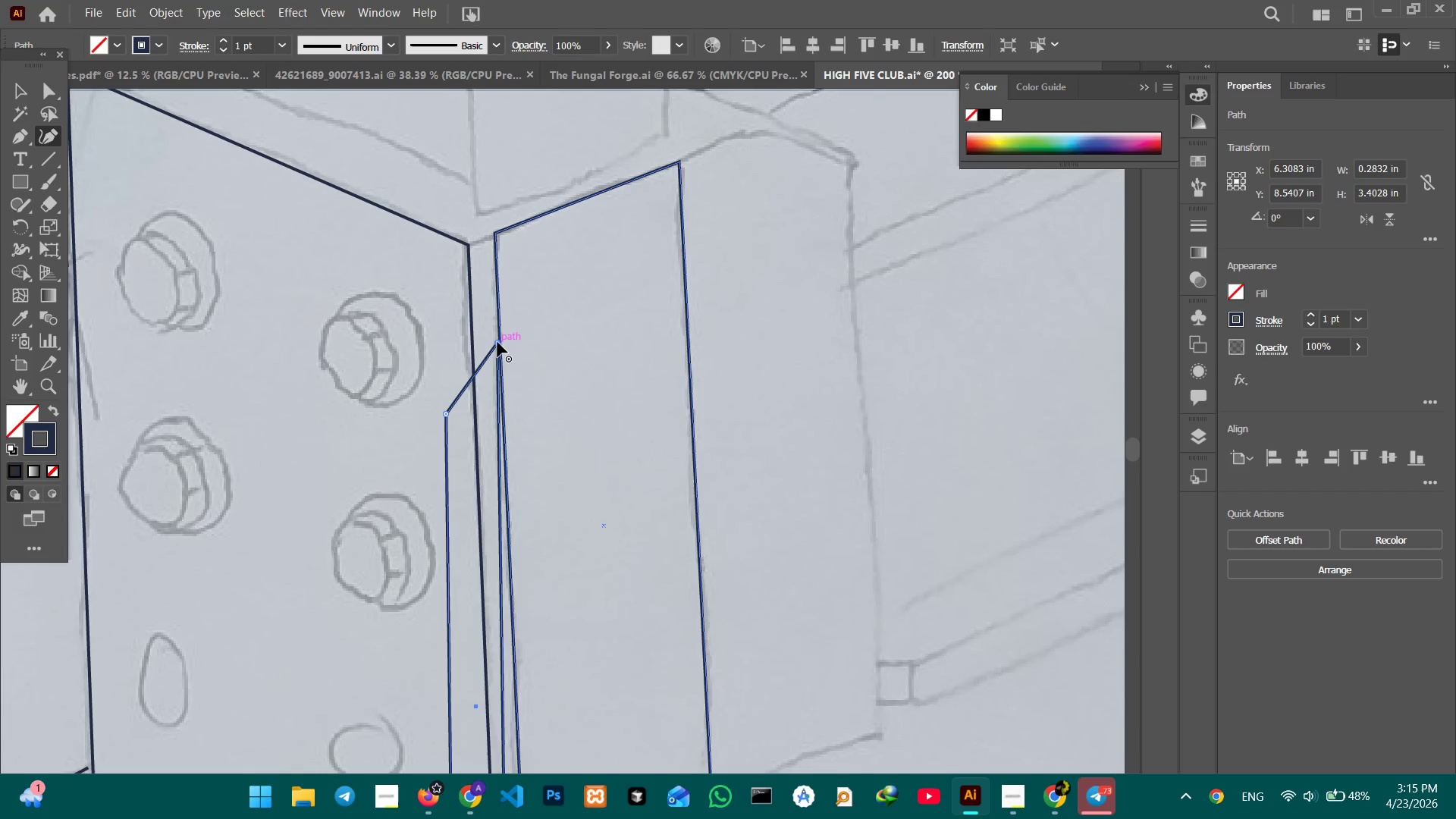 
left_click_drag(start_coordinate=[497, 342], to_coordinate=[497, 235])
 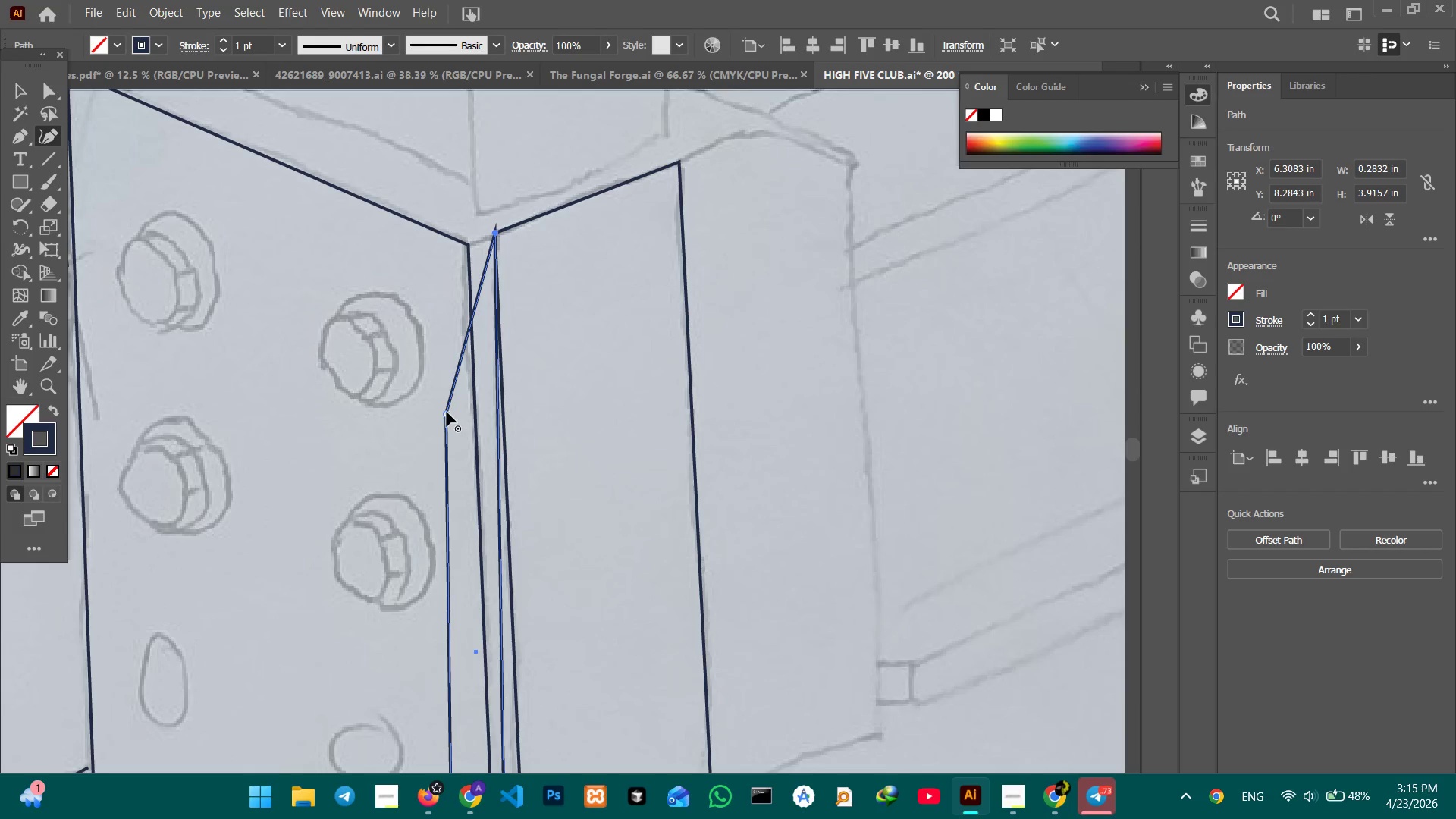 
left_click_drag(start_coordinate=[447, 413], to_coordinate=[470, 245])
 